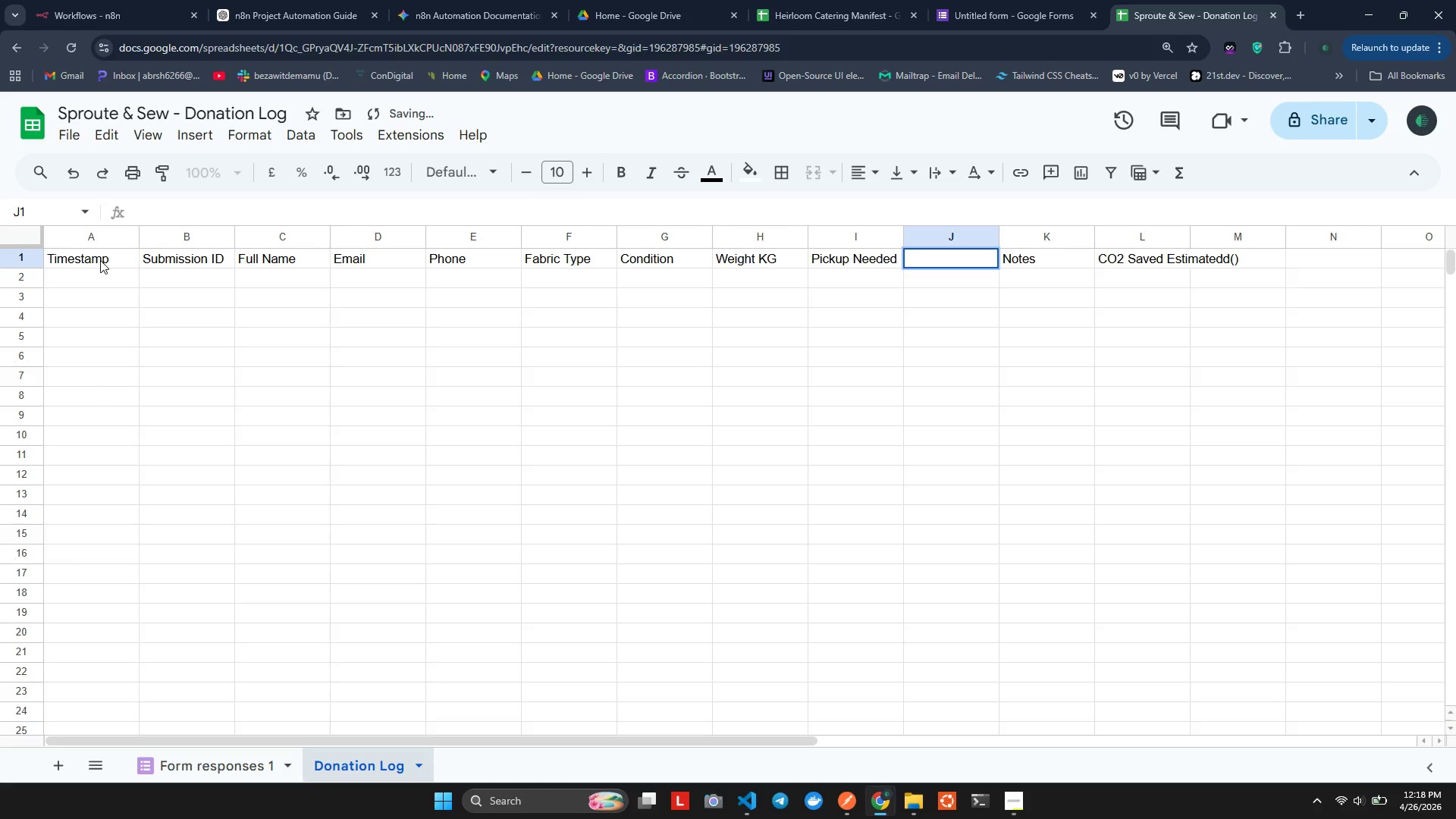 
key(Z)
 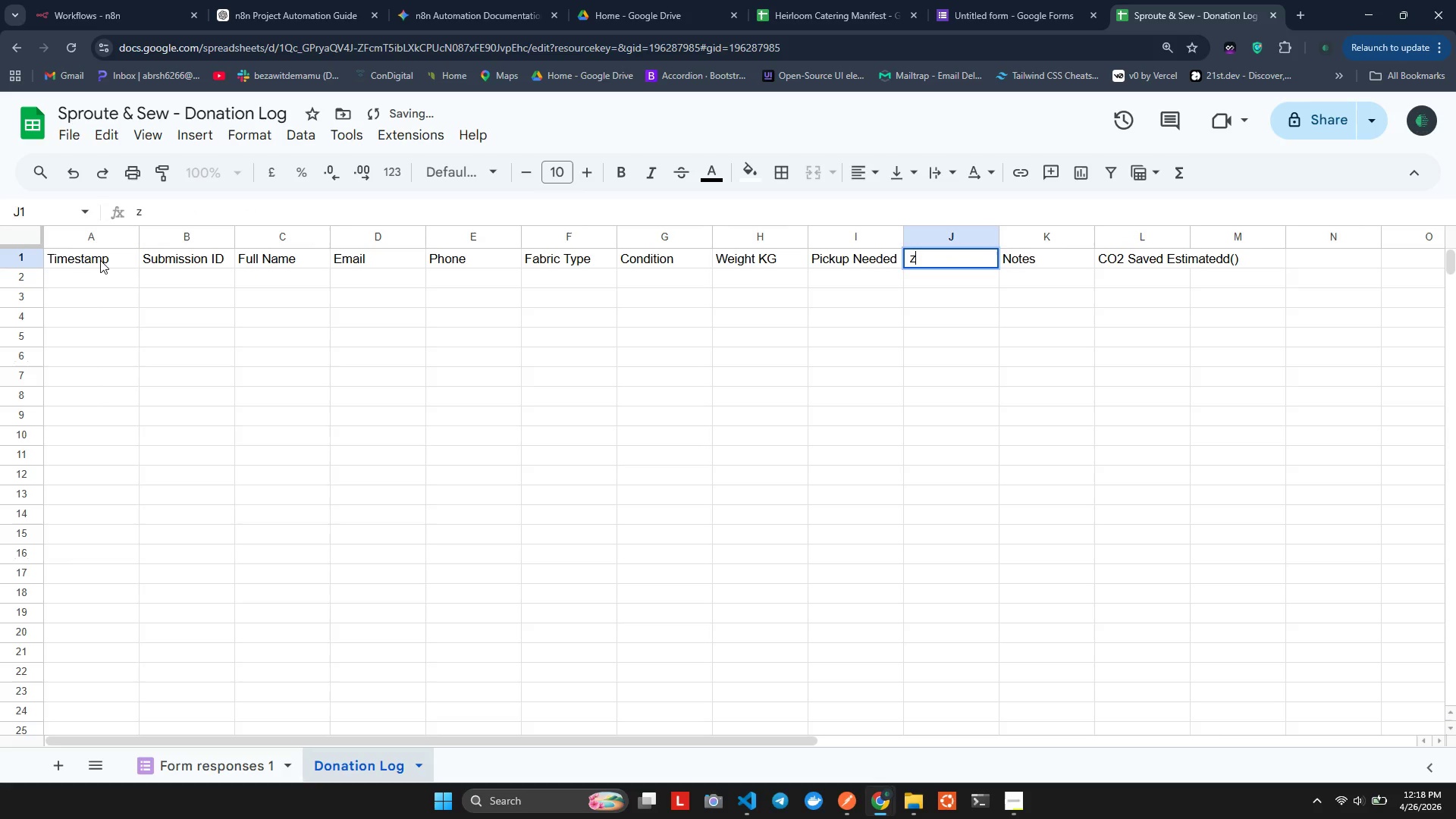 
key(Control+ControlLeft)
 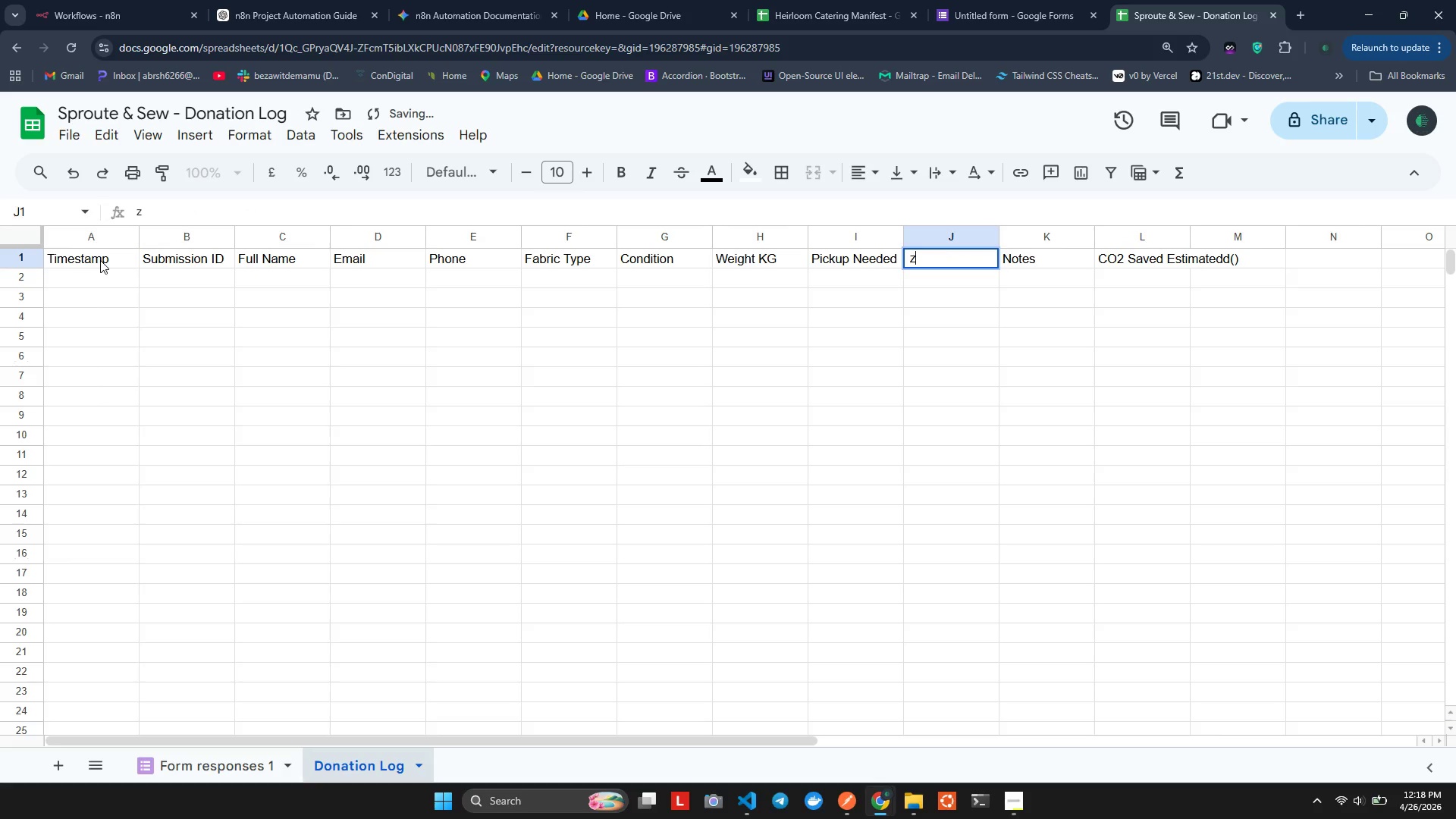 
key(Control+Z)
 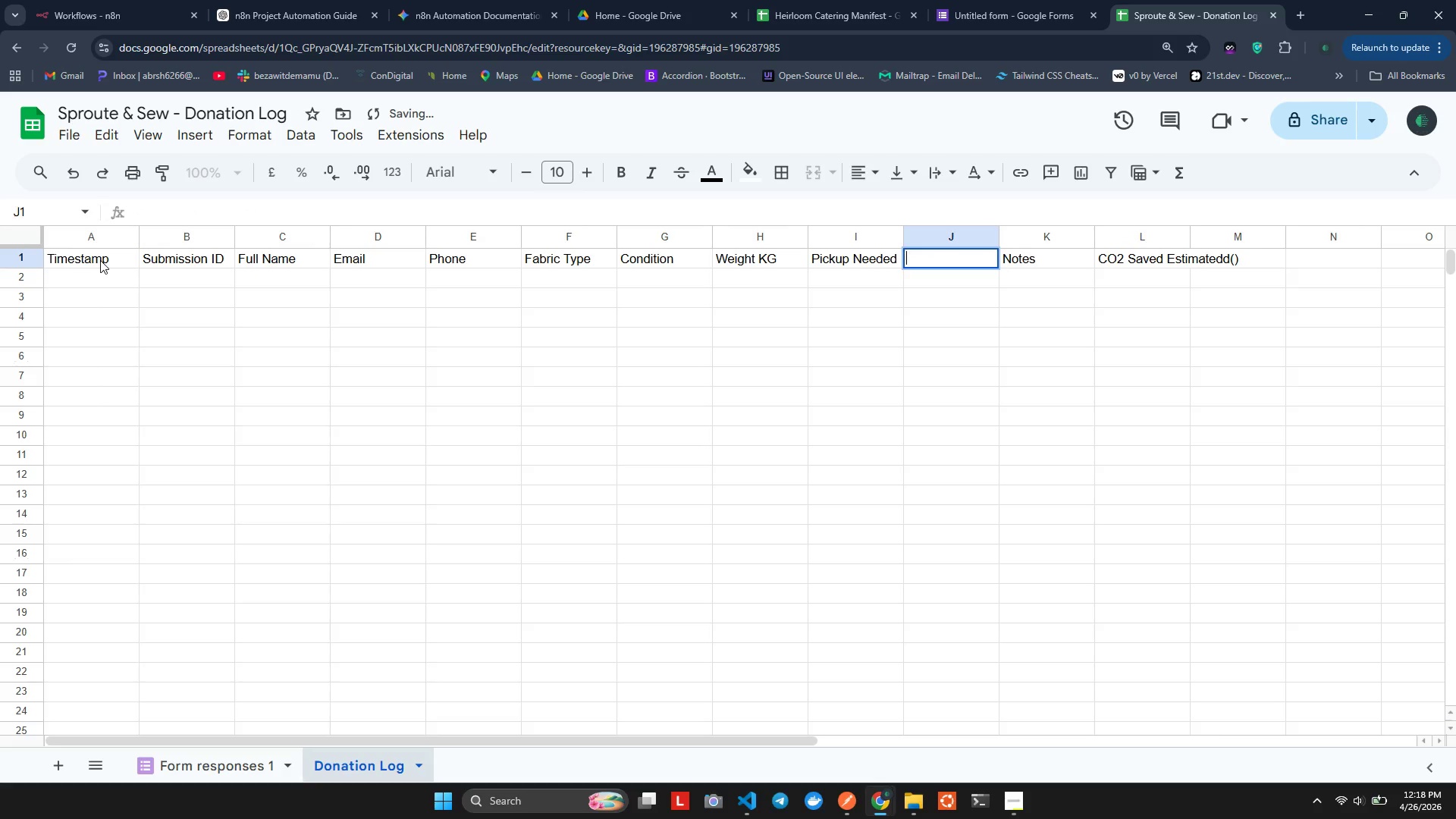 
key(Control+Z)
 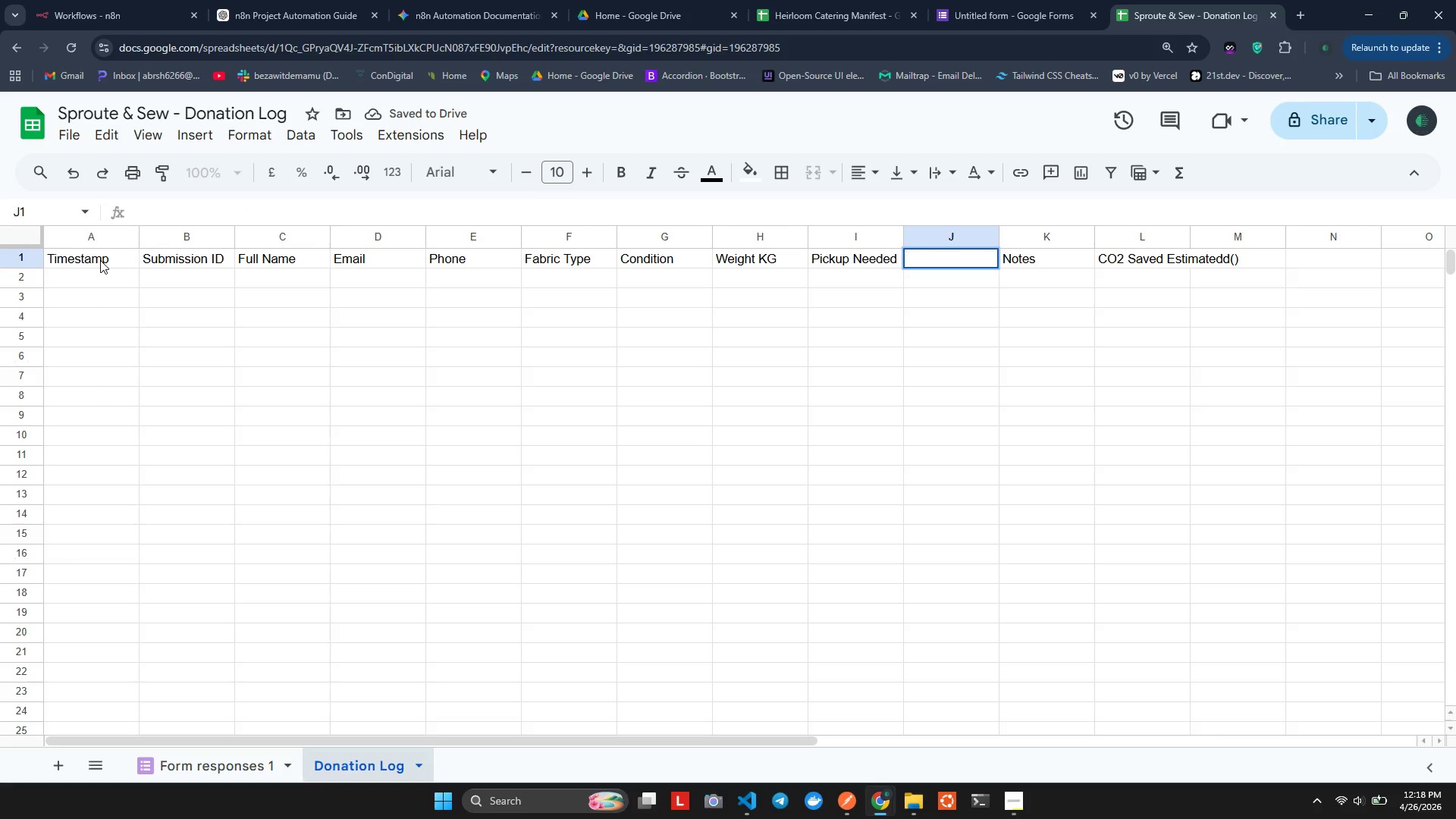 
key(Control+Z)
 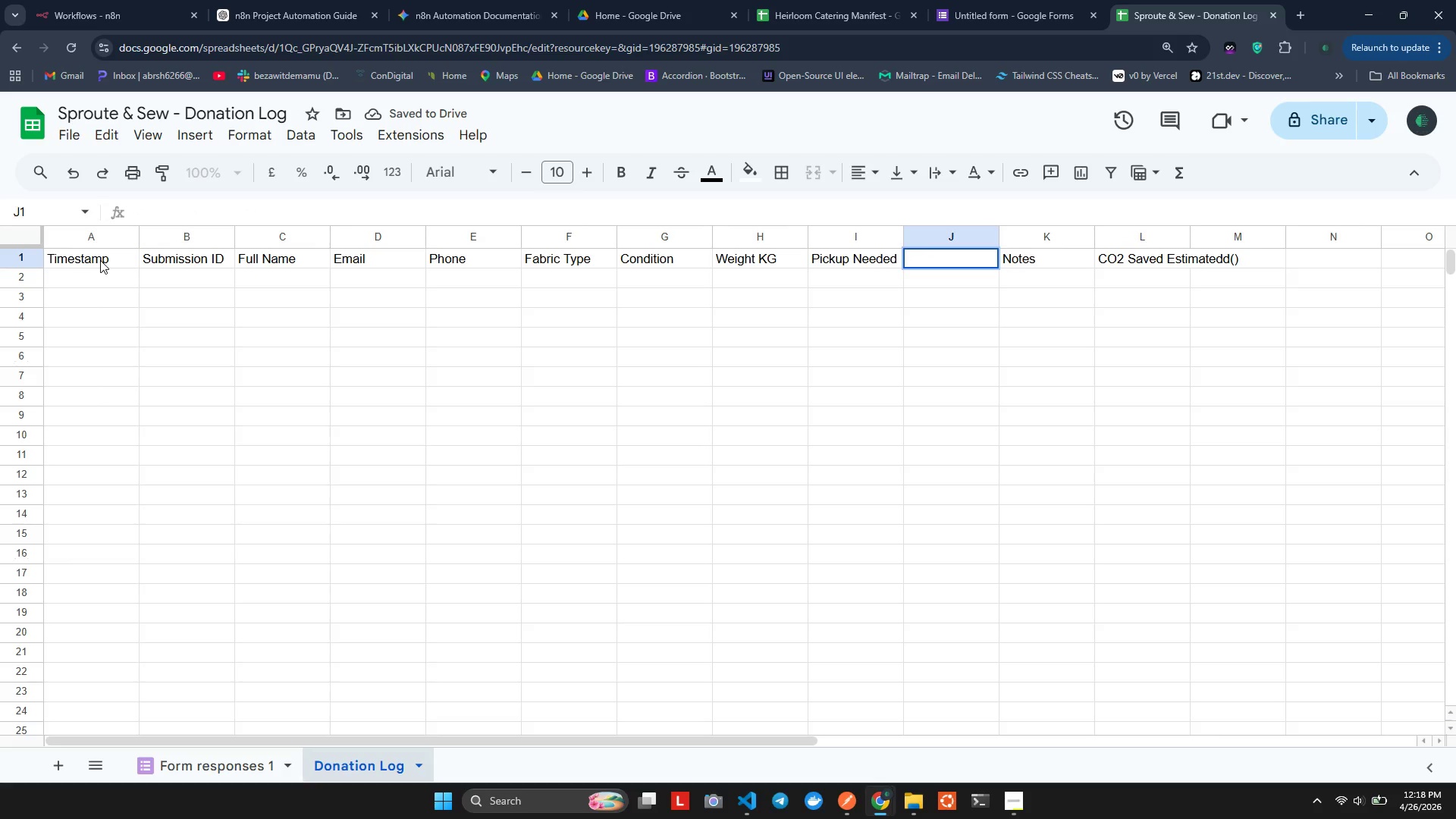 
key(Control+Z)
 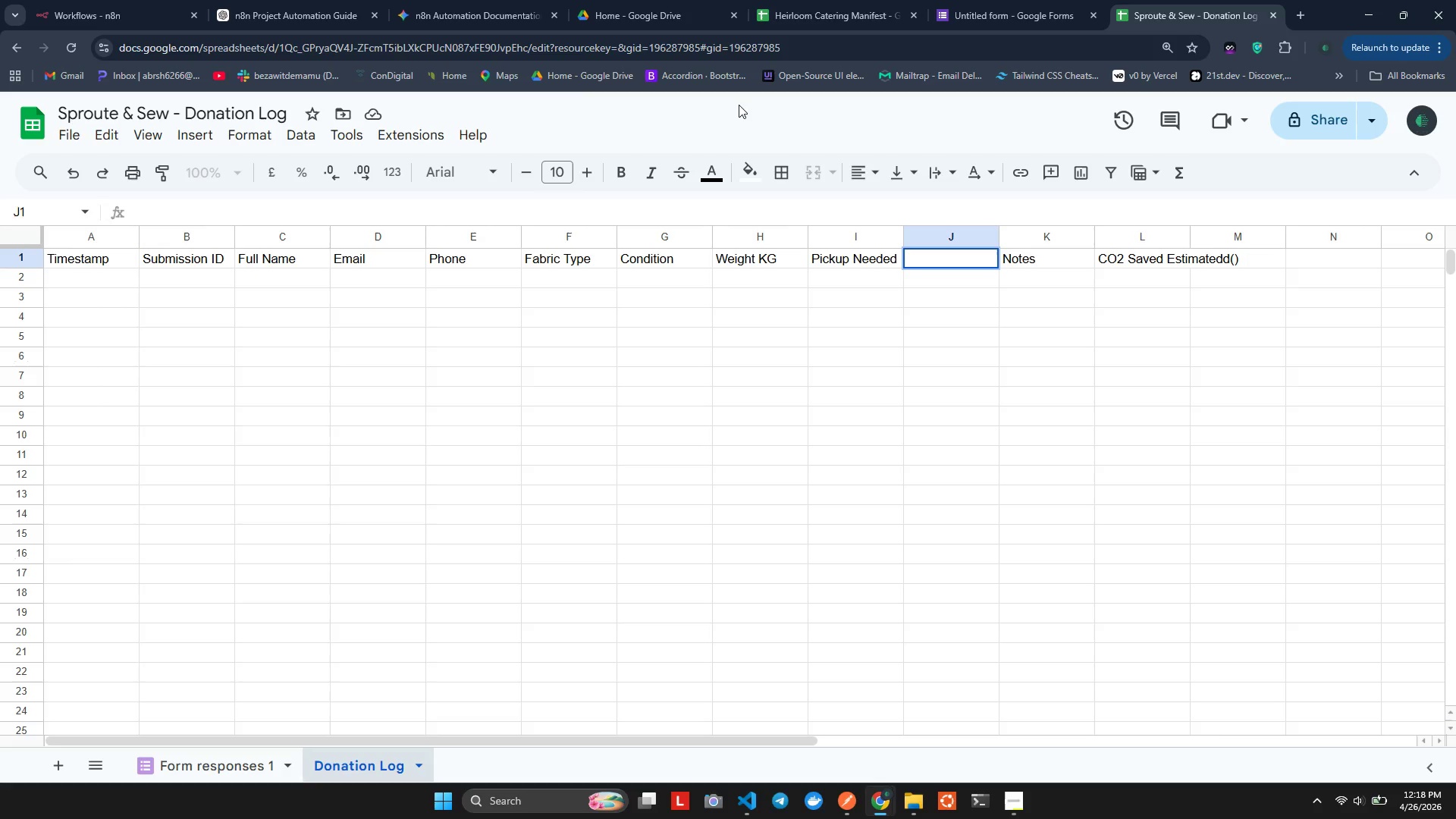 
wait(5.61)
 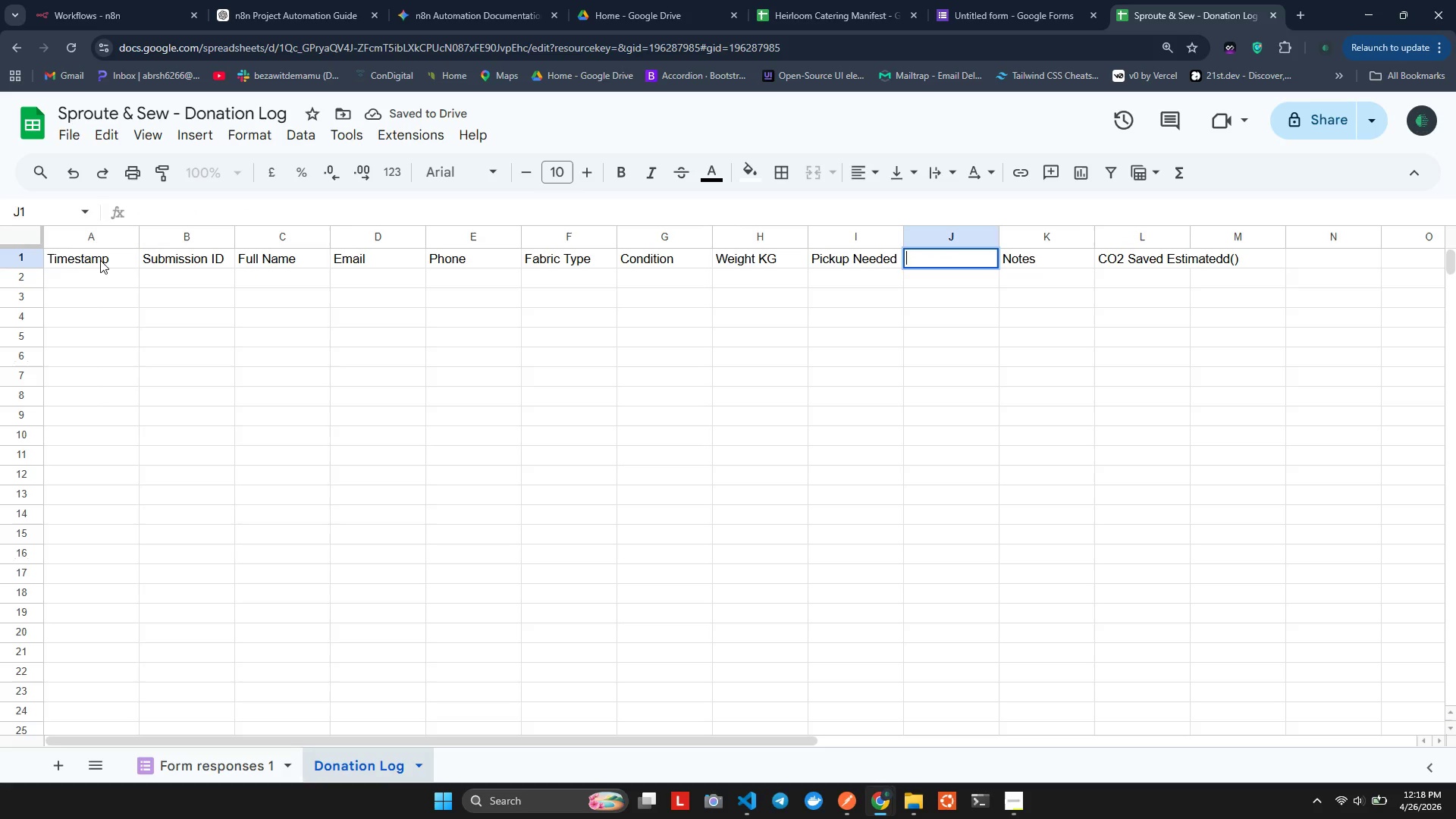 
type(Picikage)
key(Backspace)
key(Backspace)
key(Backspace)
key(Backspace)
key(Backspace)
key(Backspace)
type(ck)
 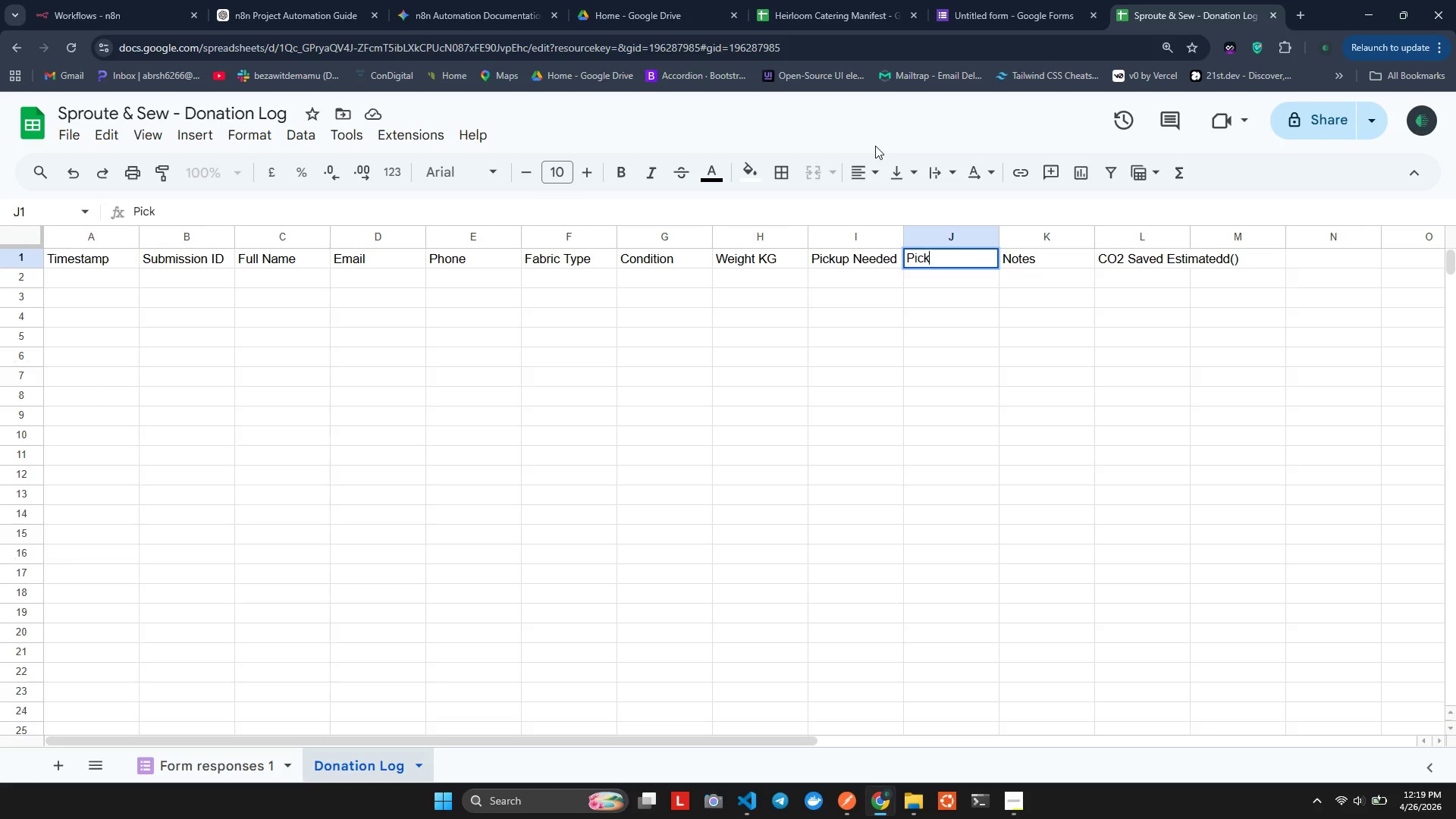 
wait(46.27)
 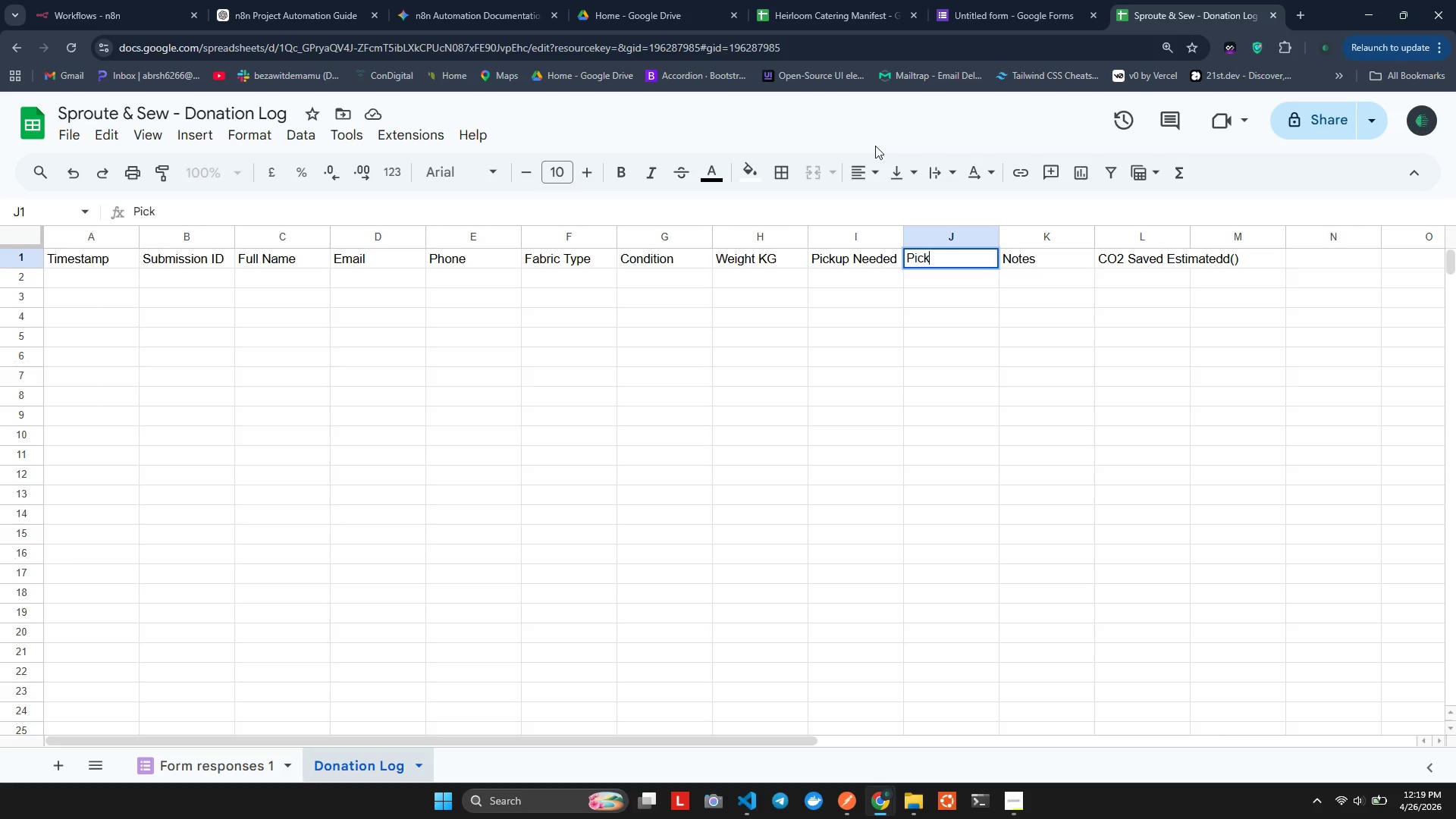 
type(up Date)
key(Tab)
key(Tab)
 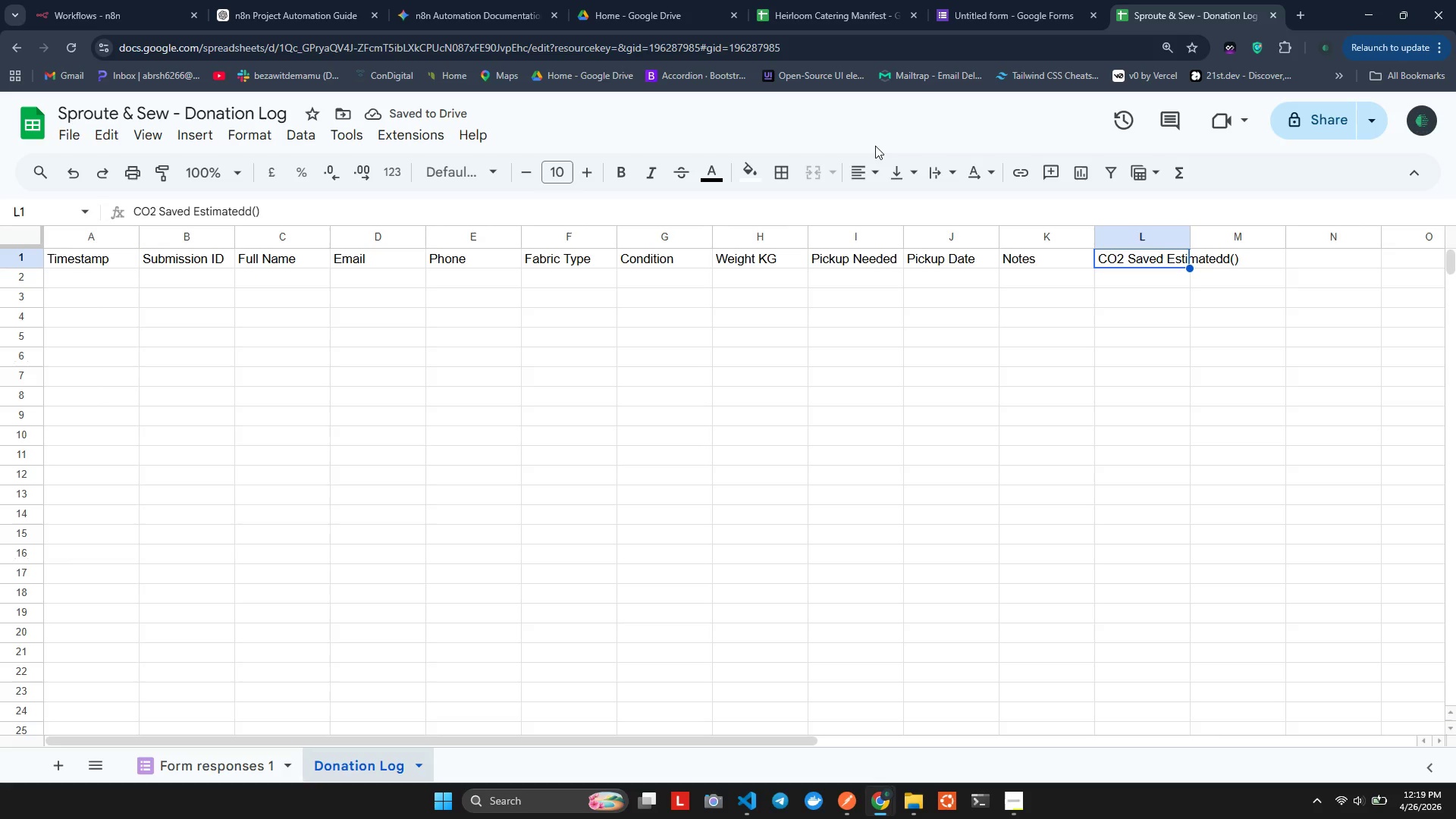 
key(ArrowRight)
 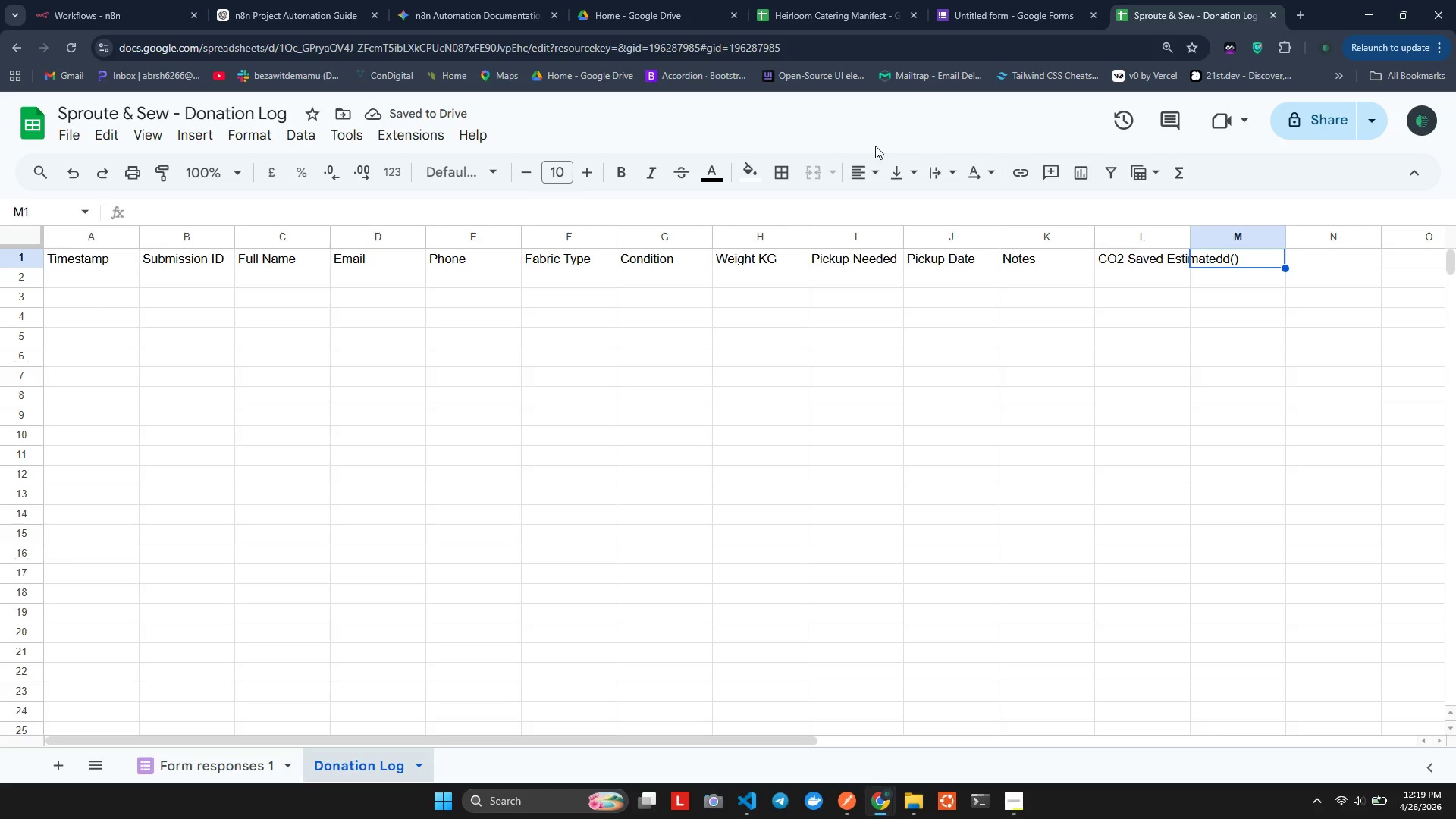 
key(ArrowLeft)
 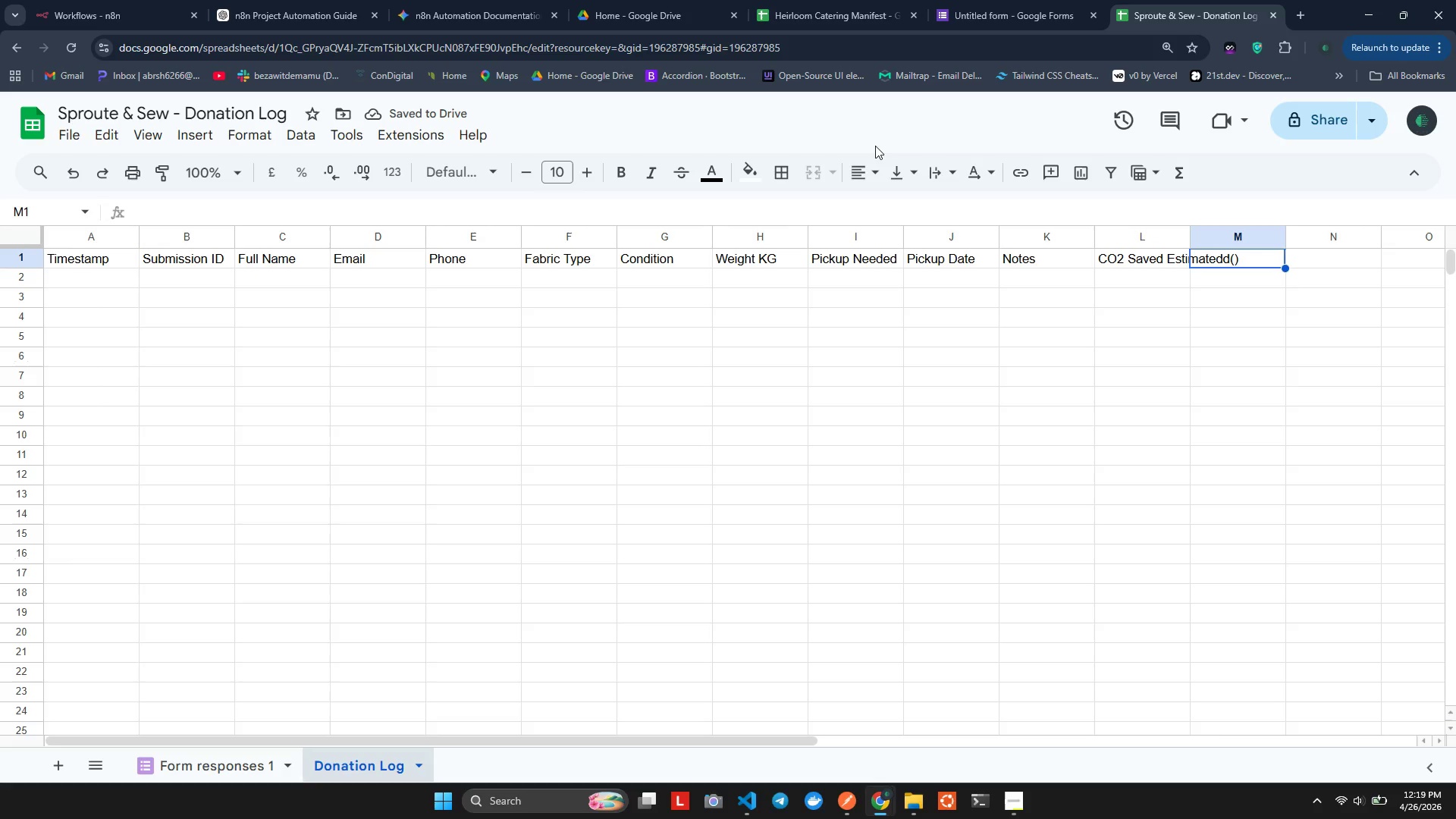 
key(ArrowRight)
 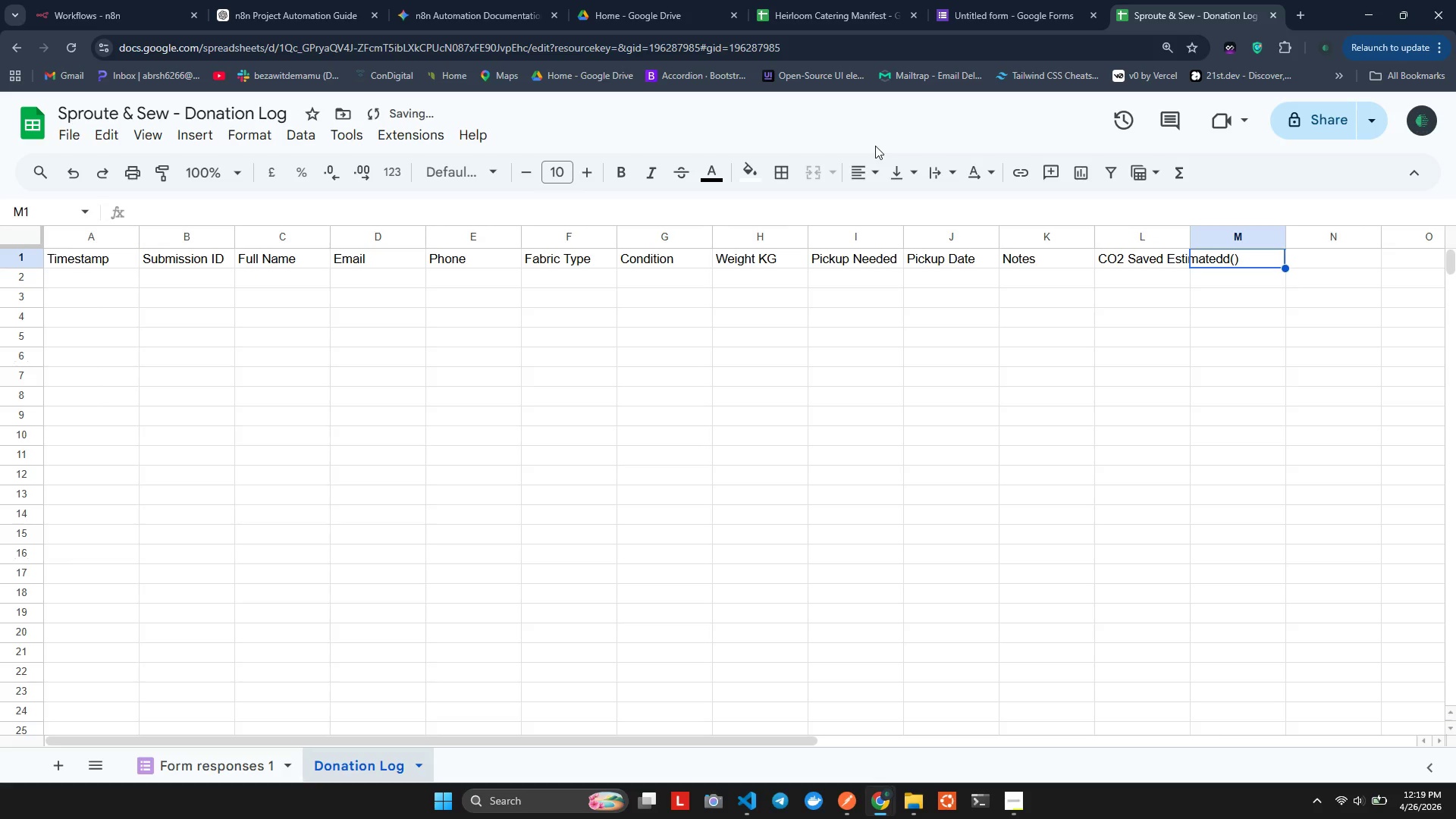 
key(Backspace)
 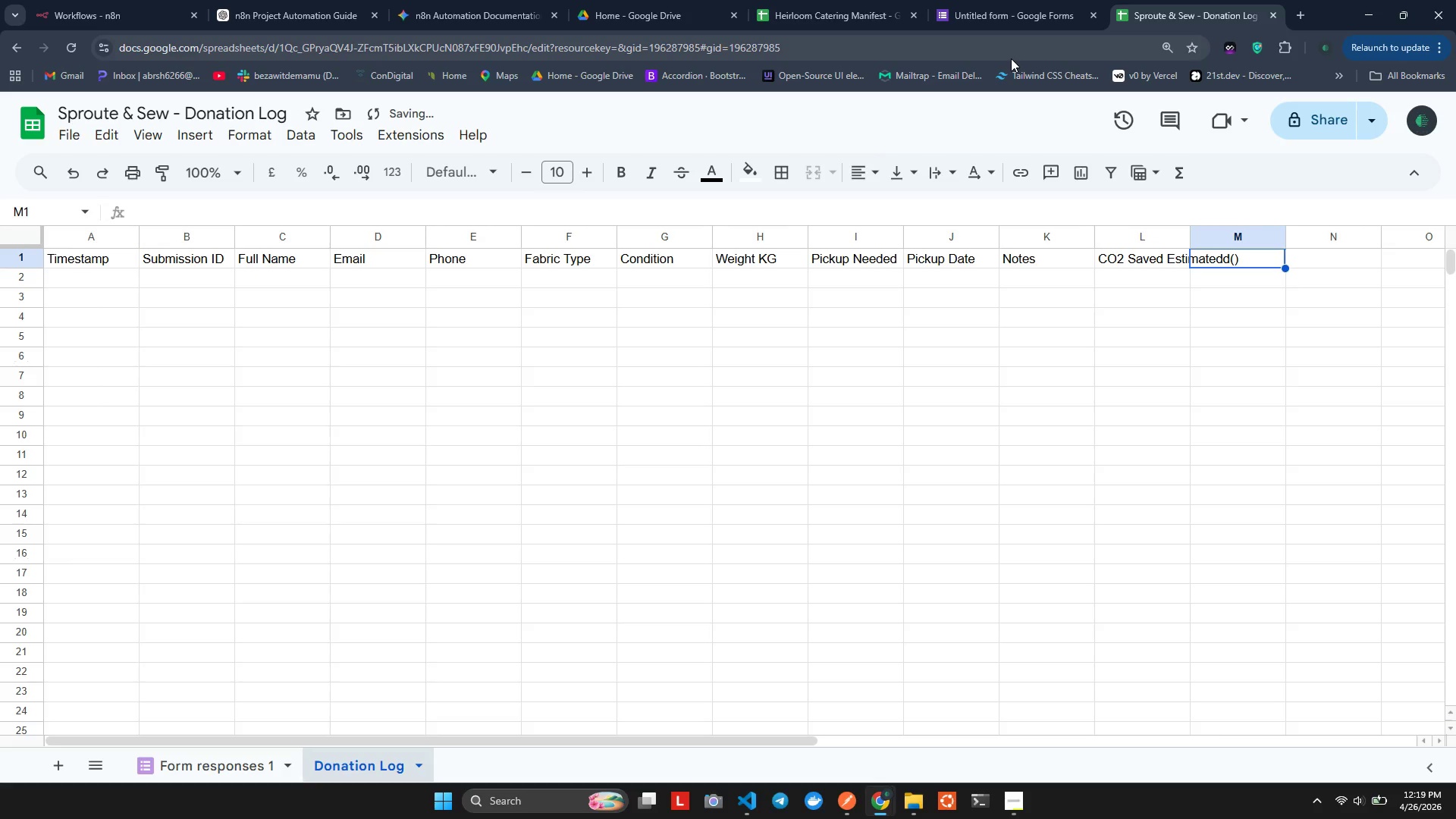 
key(Backspace)
 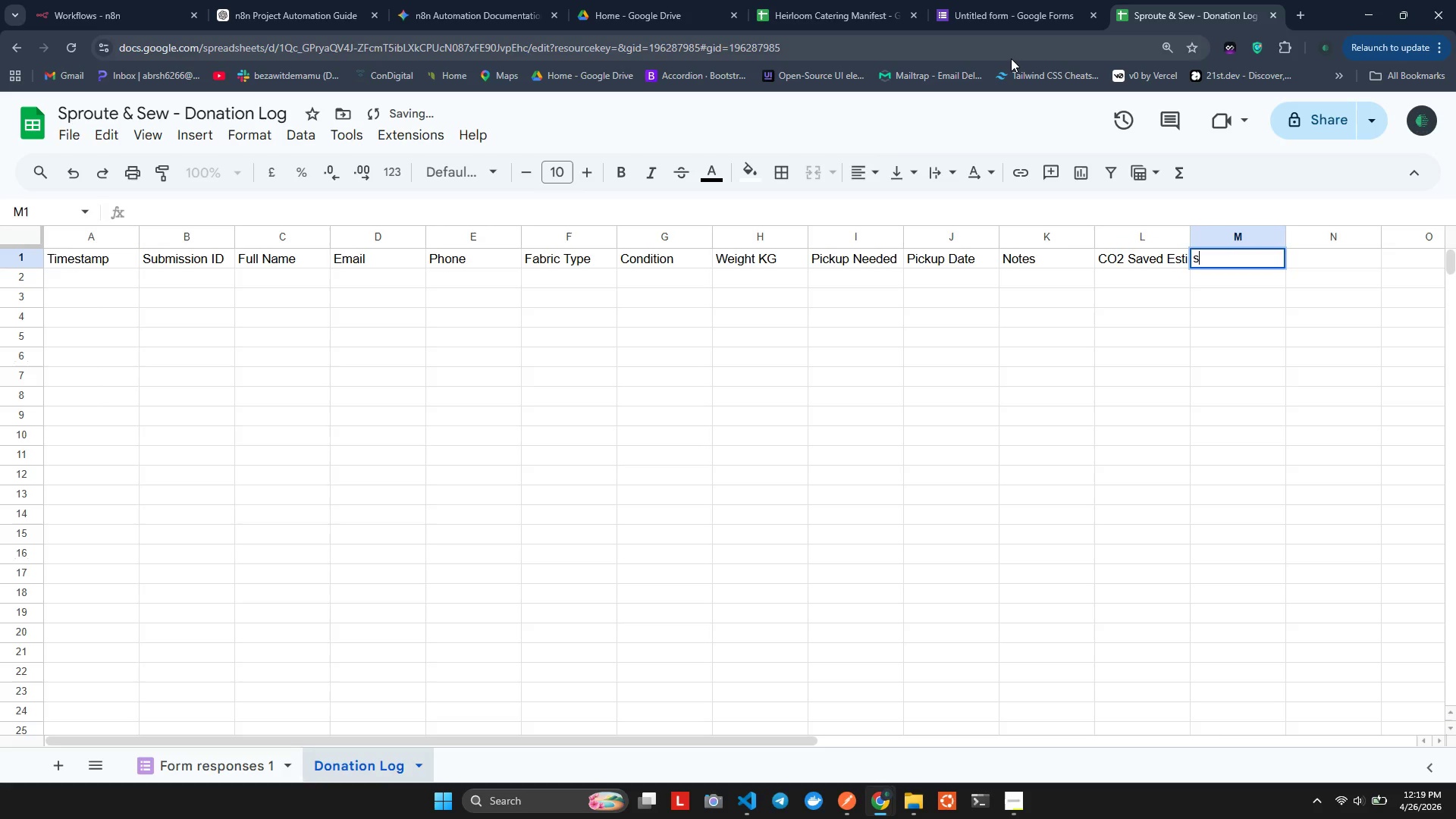 
key(S)
 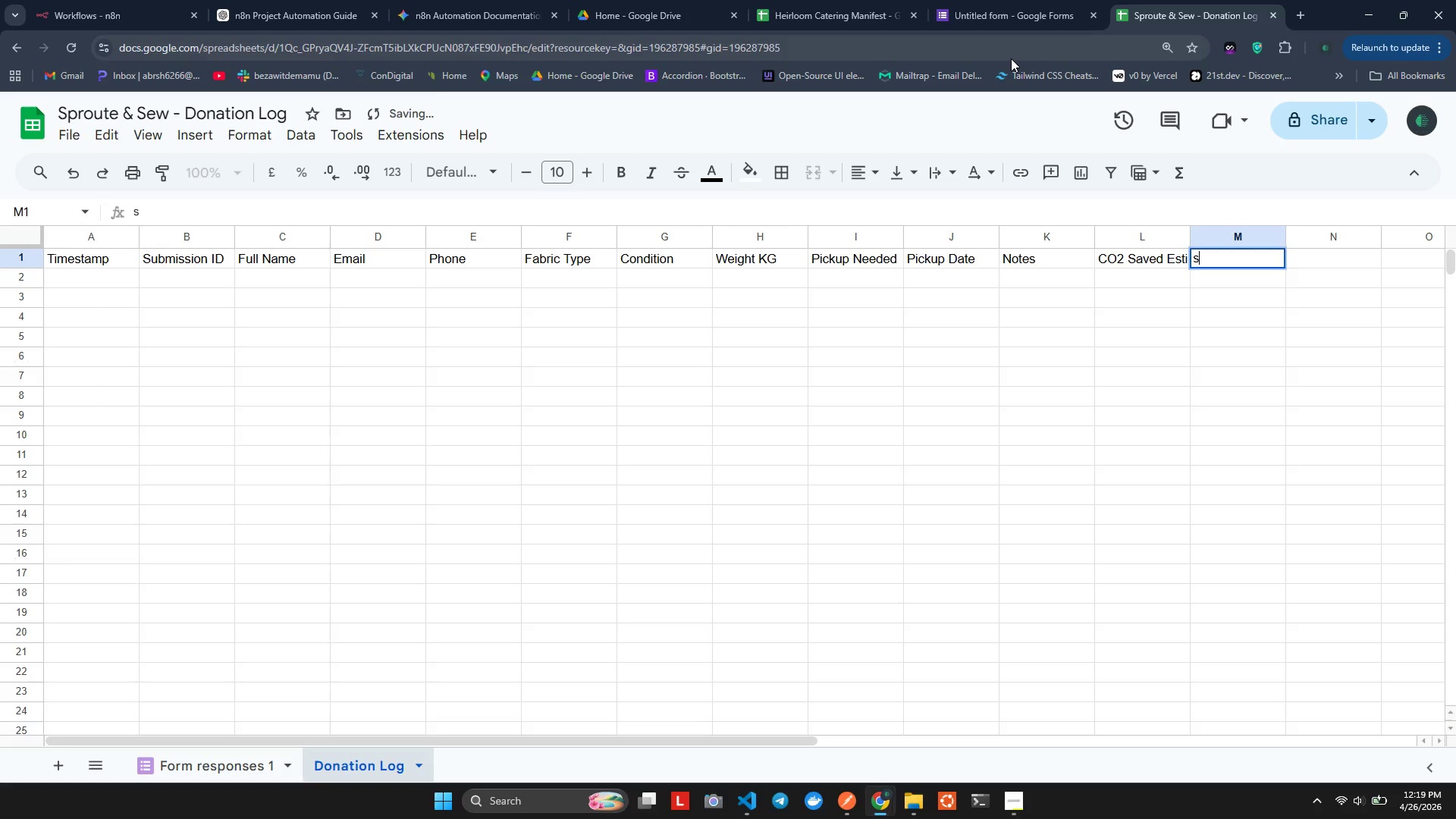 
key(Backspace)
 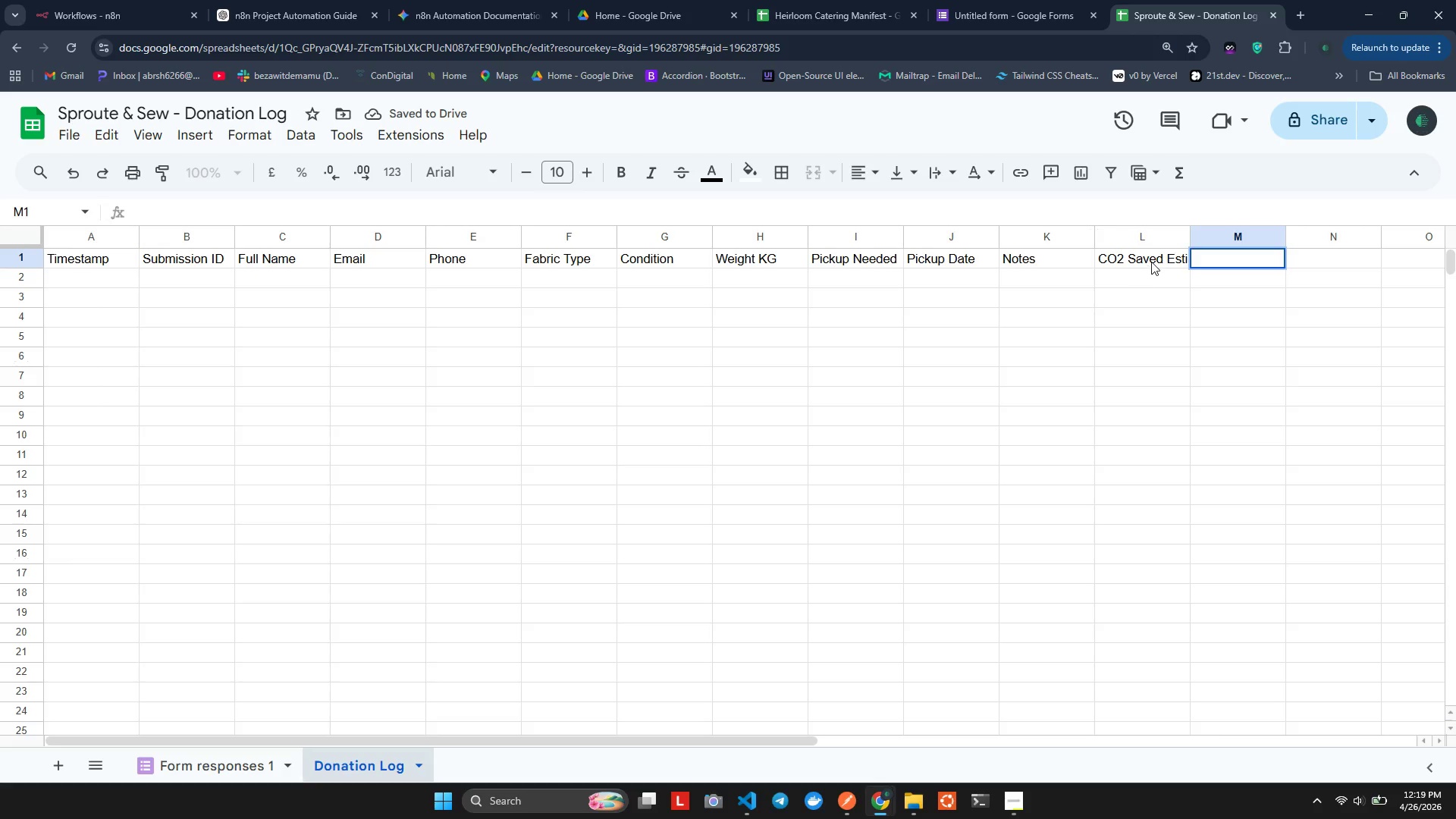 
double_click([1151, 261])
 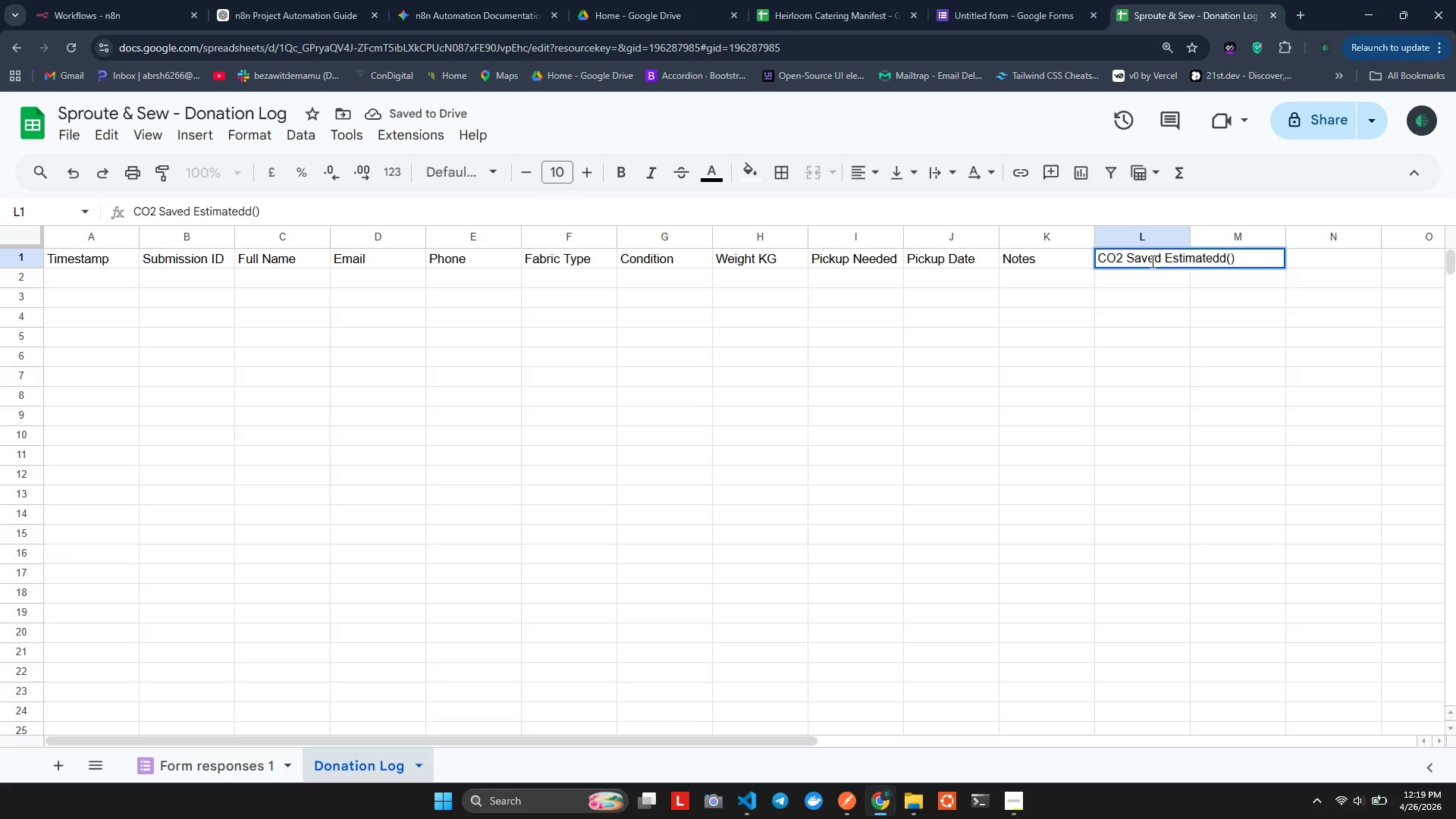 
key(ArrowRight)
 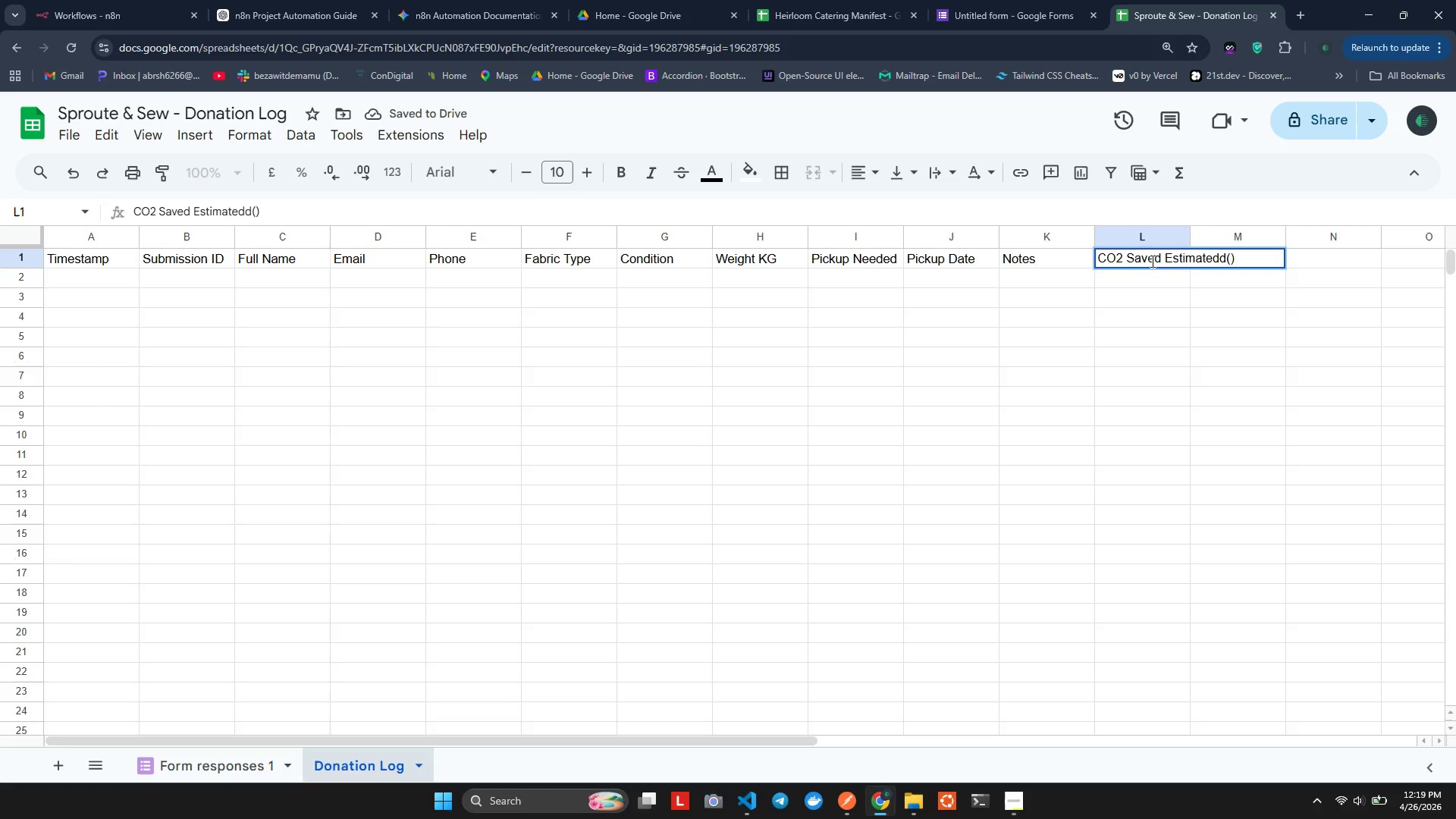 
key(Backspace)
key(Backspace)
key(Backspace)
key(Backspace)
key(Backspace)
key(Backspace)
key(Backspace)
key(Backspace)
key(Backspace)
key(Backspace)
type(Estmate ))
key(Backspace)
type((kg_=)
key(Backspace)
key(Backspace)
type())
key(Tab)
type(Status)
 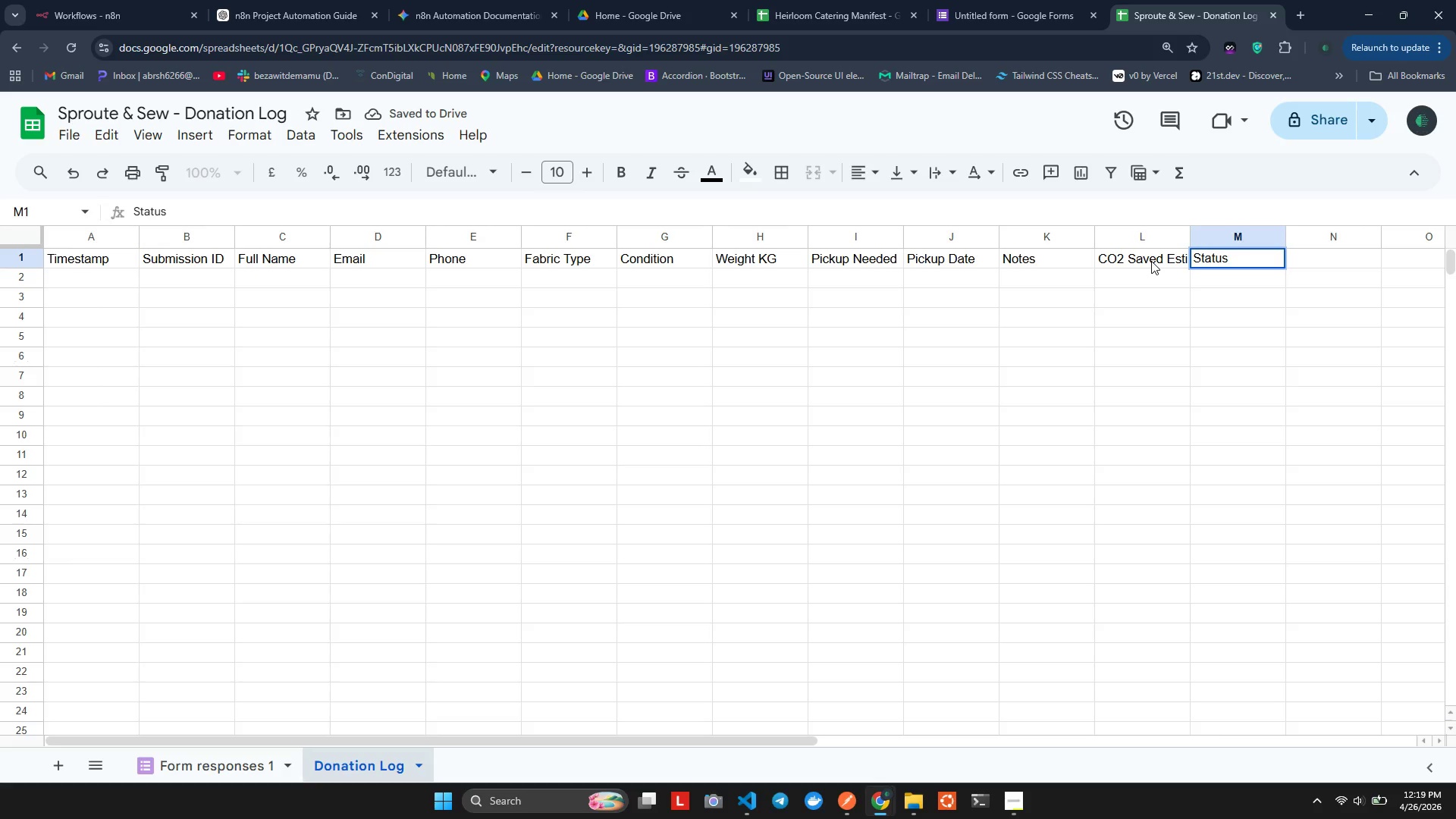 
 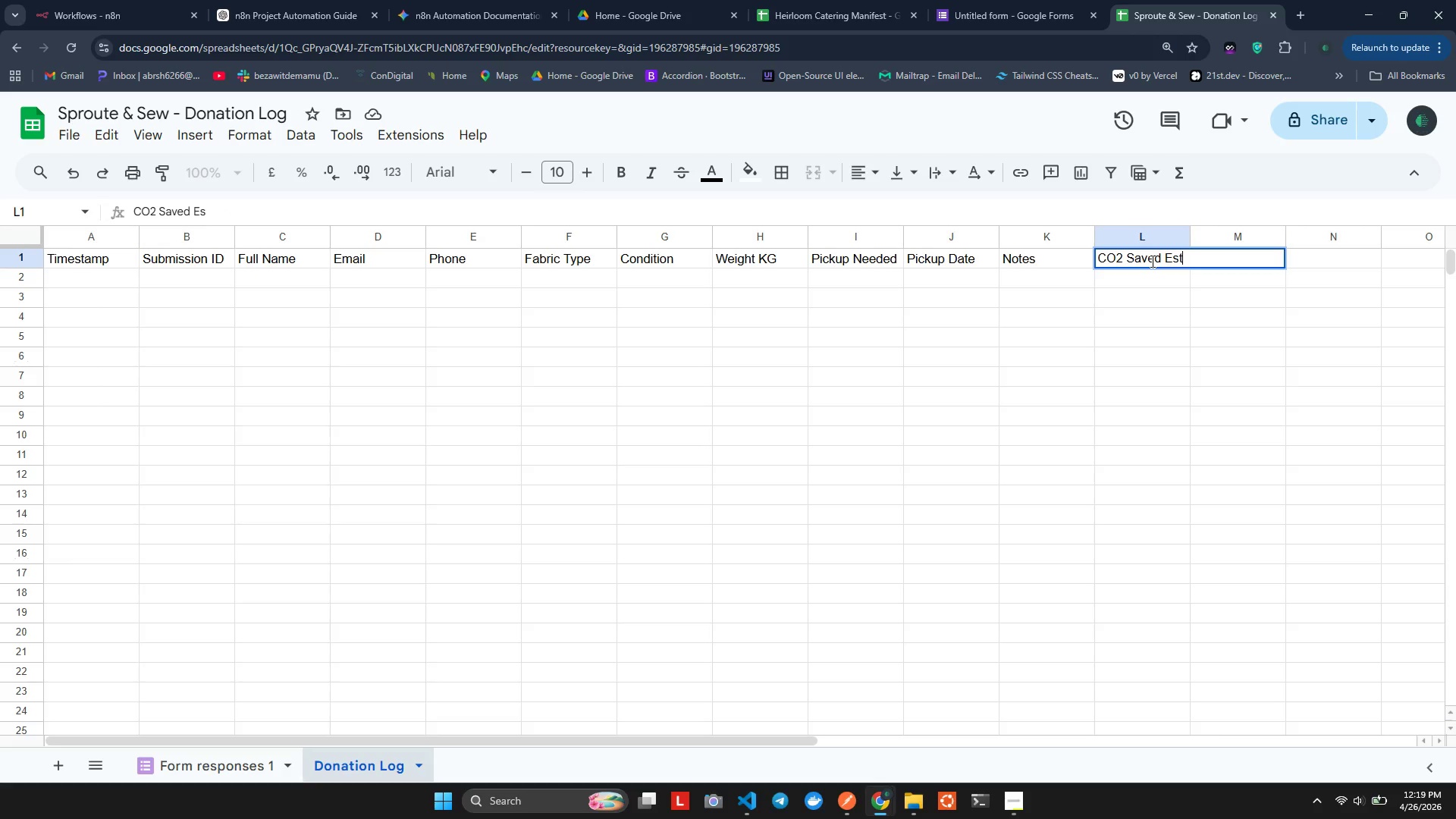 
hold_key(key=I, duration=0.33)
 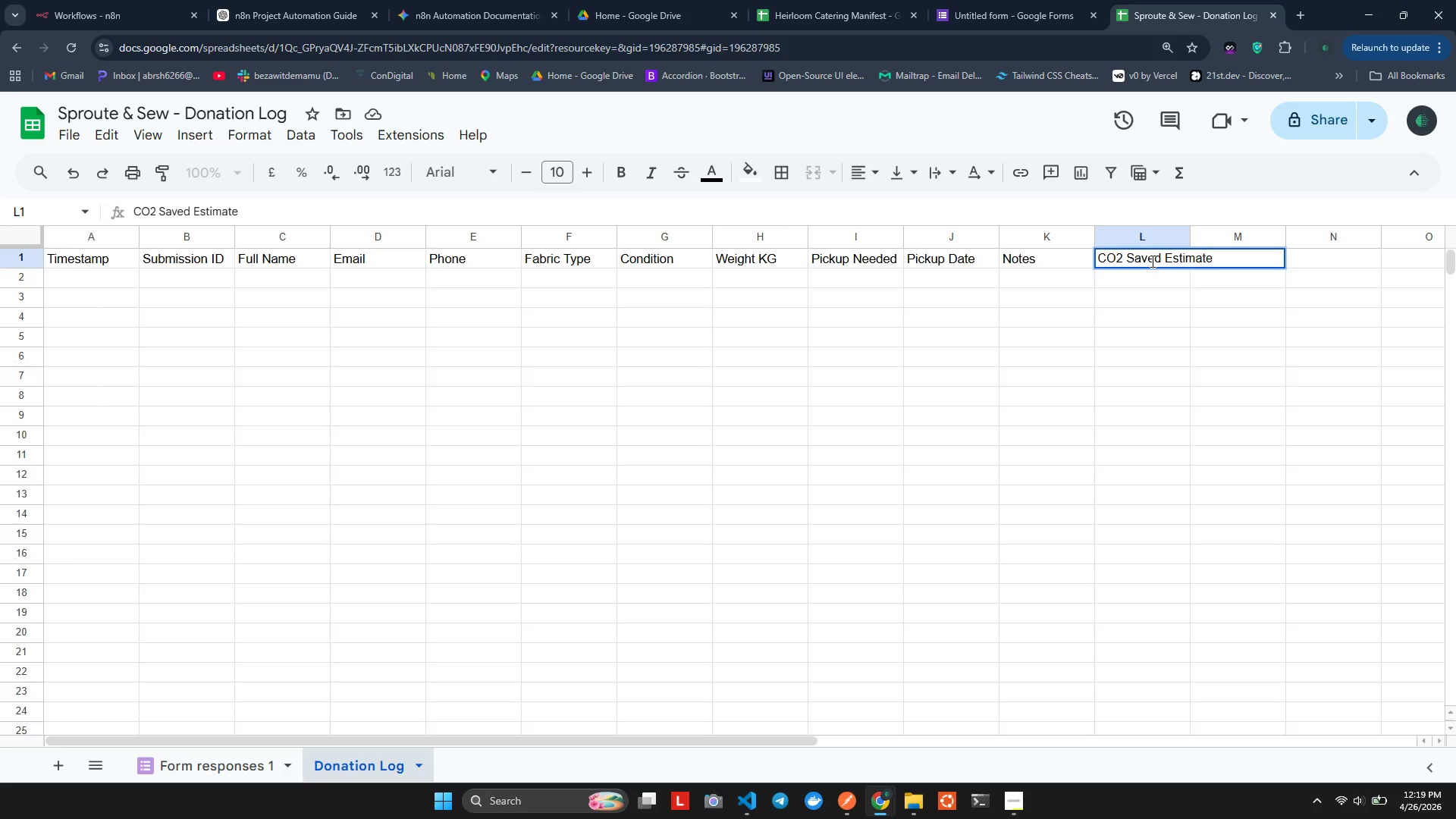 
left_click([1188, 318])
 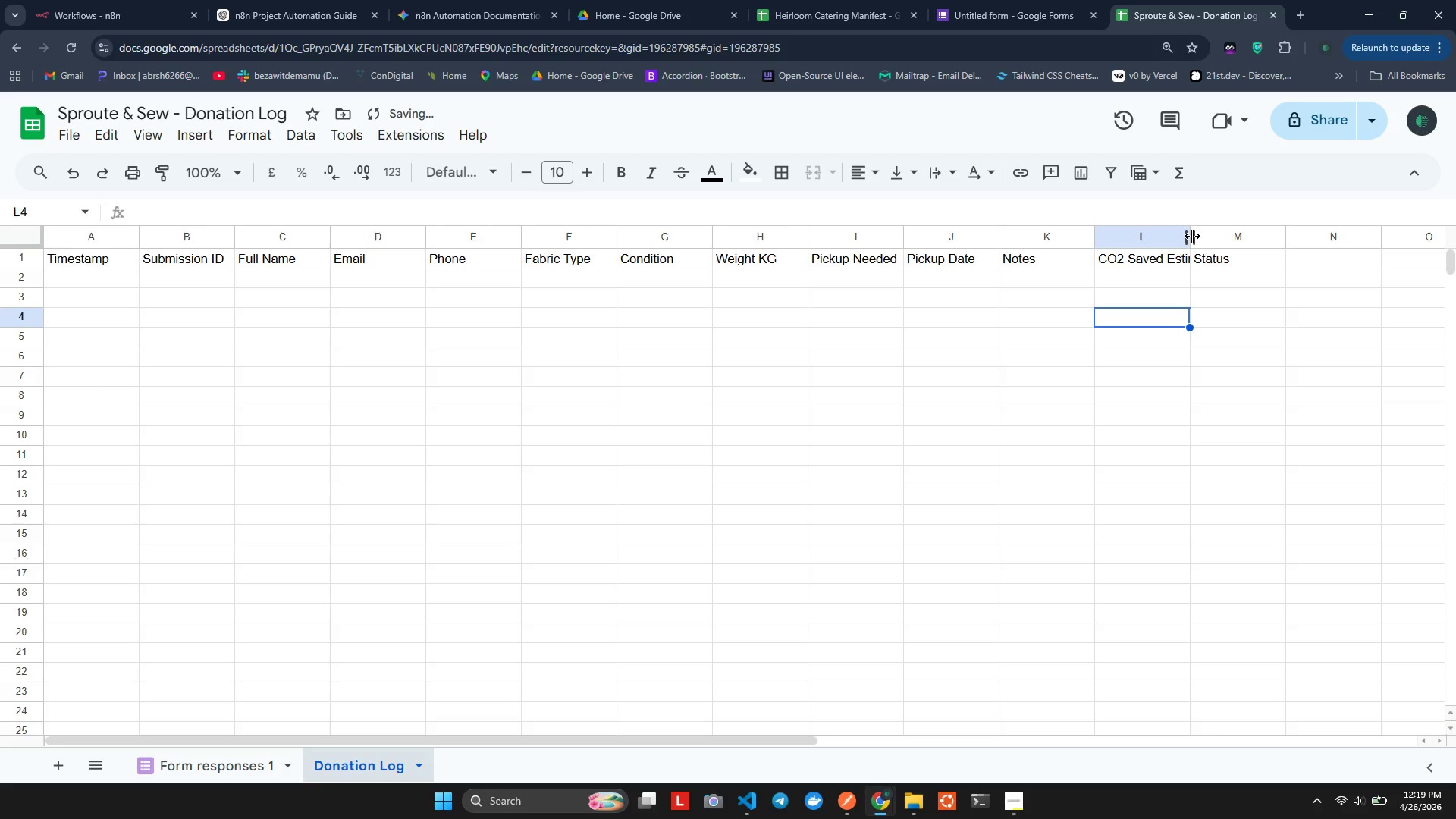 
left_click_drag(start_coordinate=[1191, 239], to_coordinate=[1219, 237])
 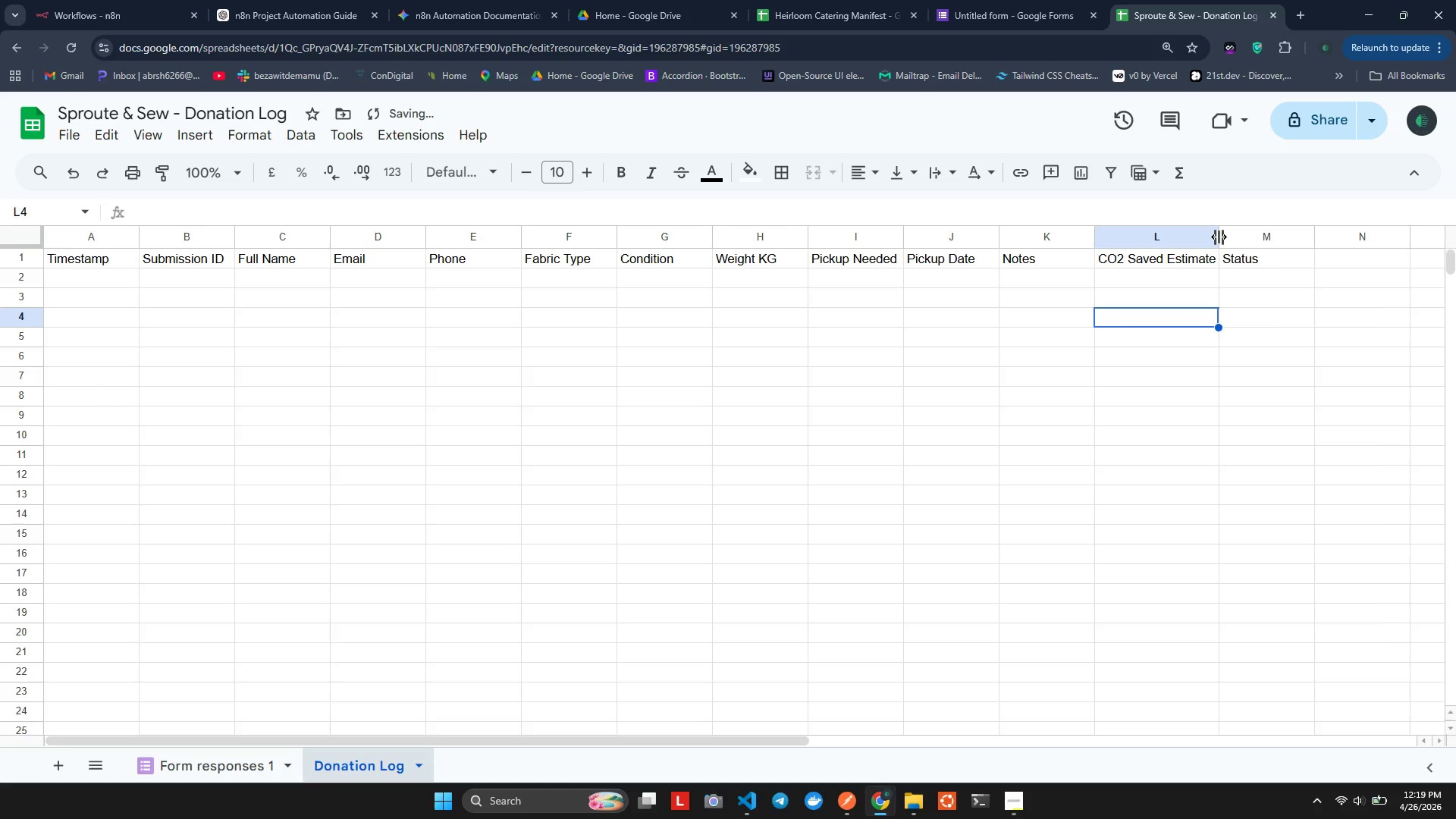 
left_click_drag(start_coordinate=[1219, 237], to_coordinate=[1237, 236])
 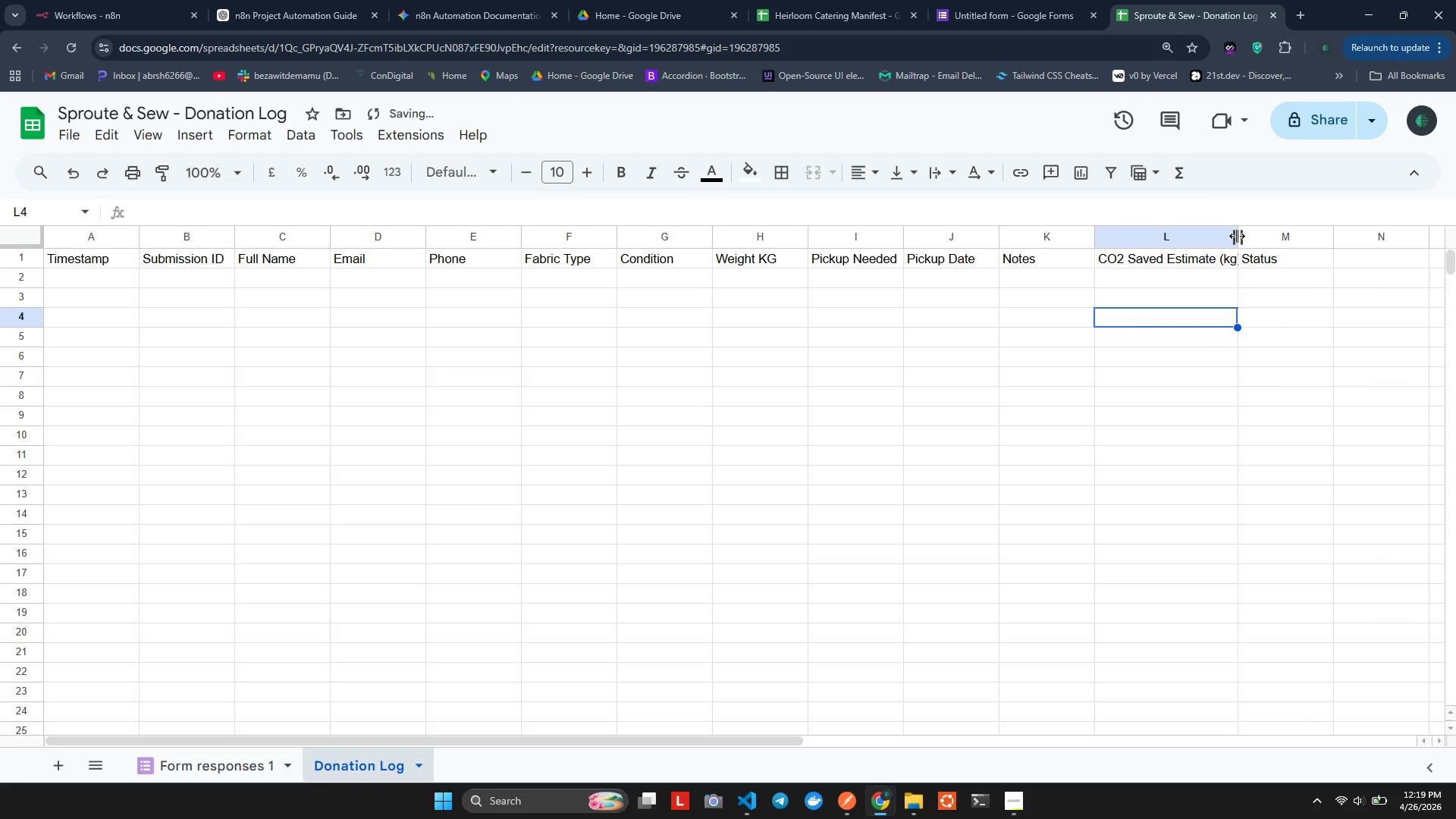 
left_click_drag(start_coordinate=[1237, 236], to_coordinate=[1244, 234])
 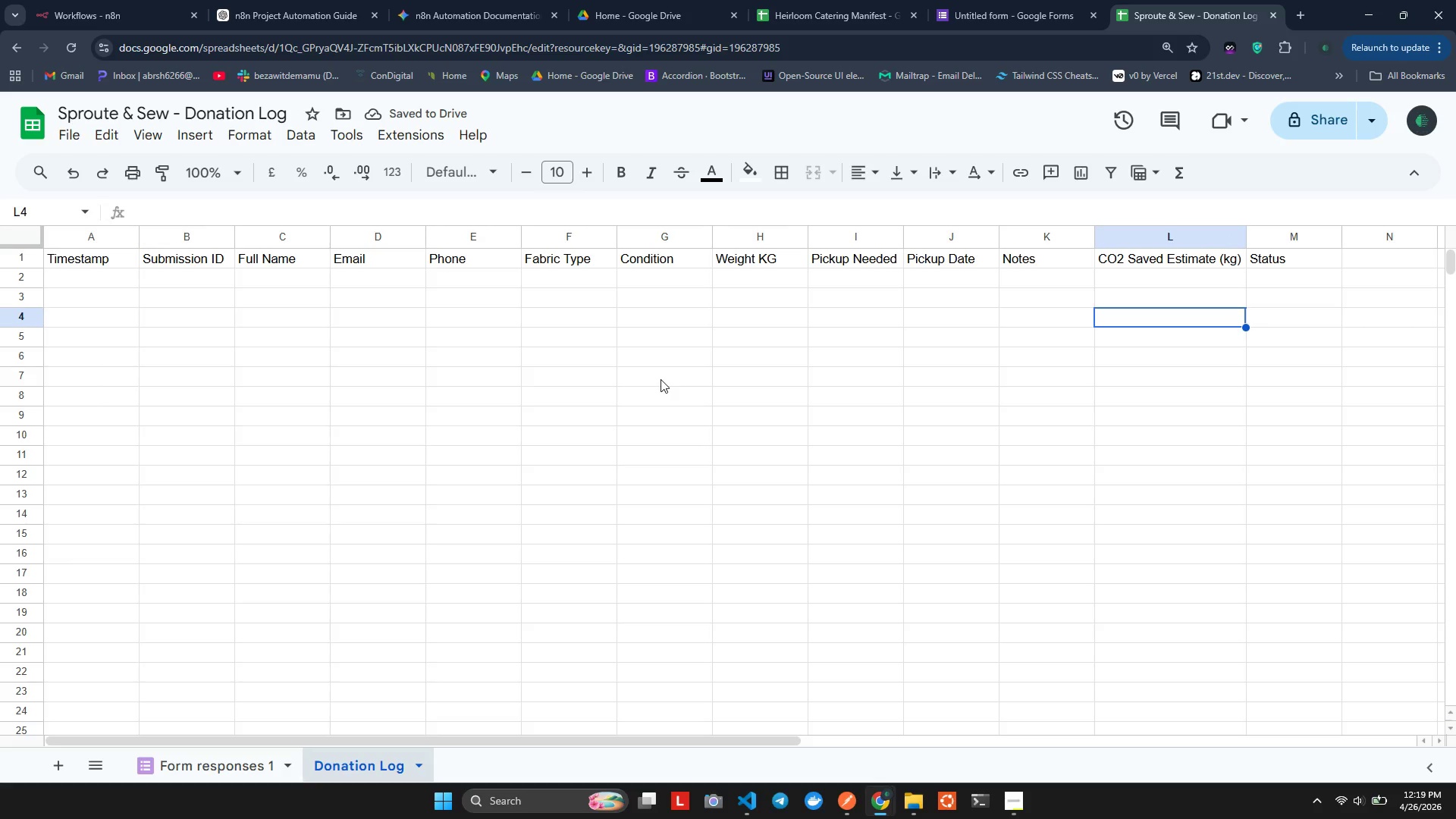 
left_click([661, 379])
 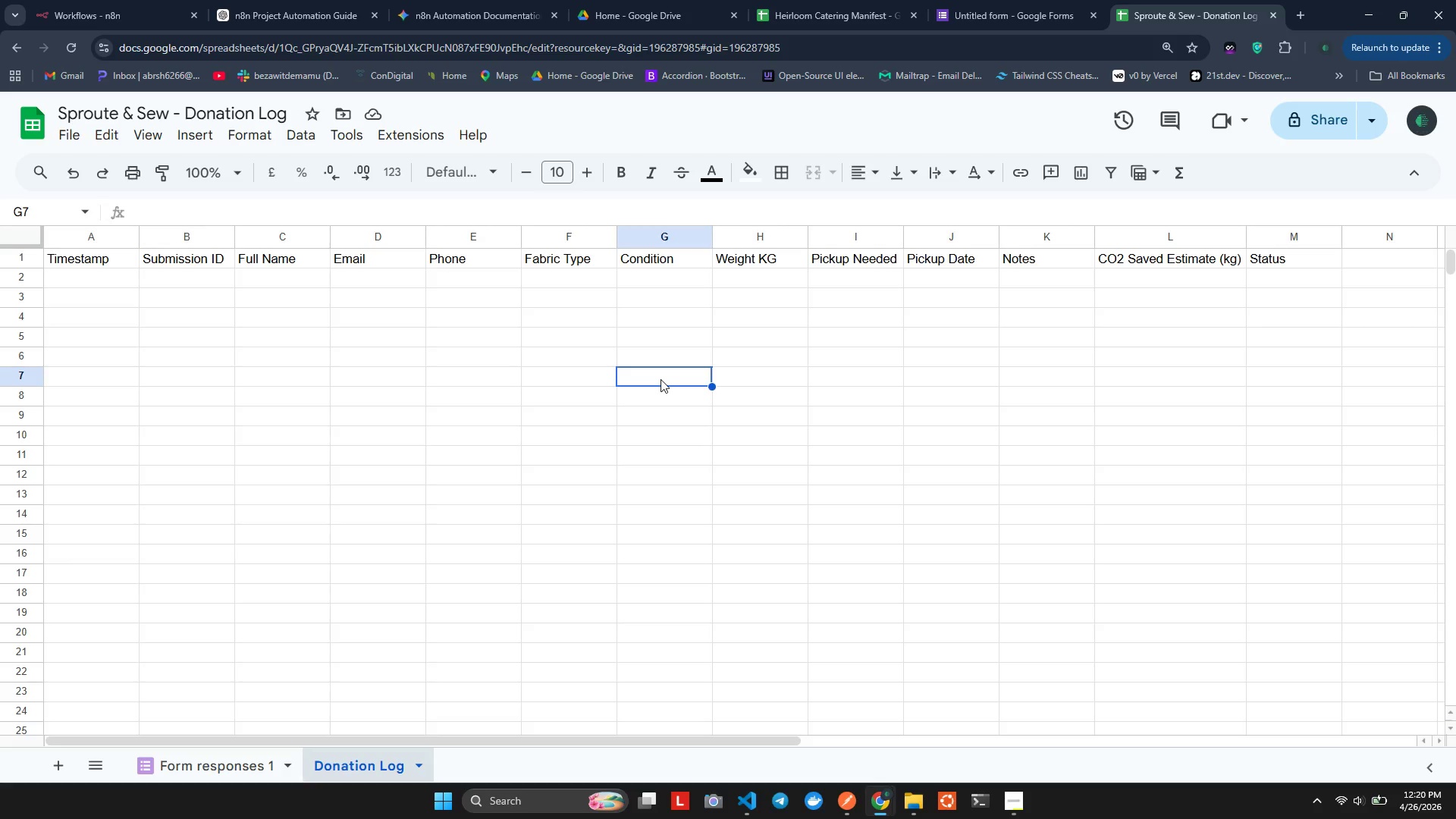 
wait(9.78)
 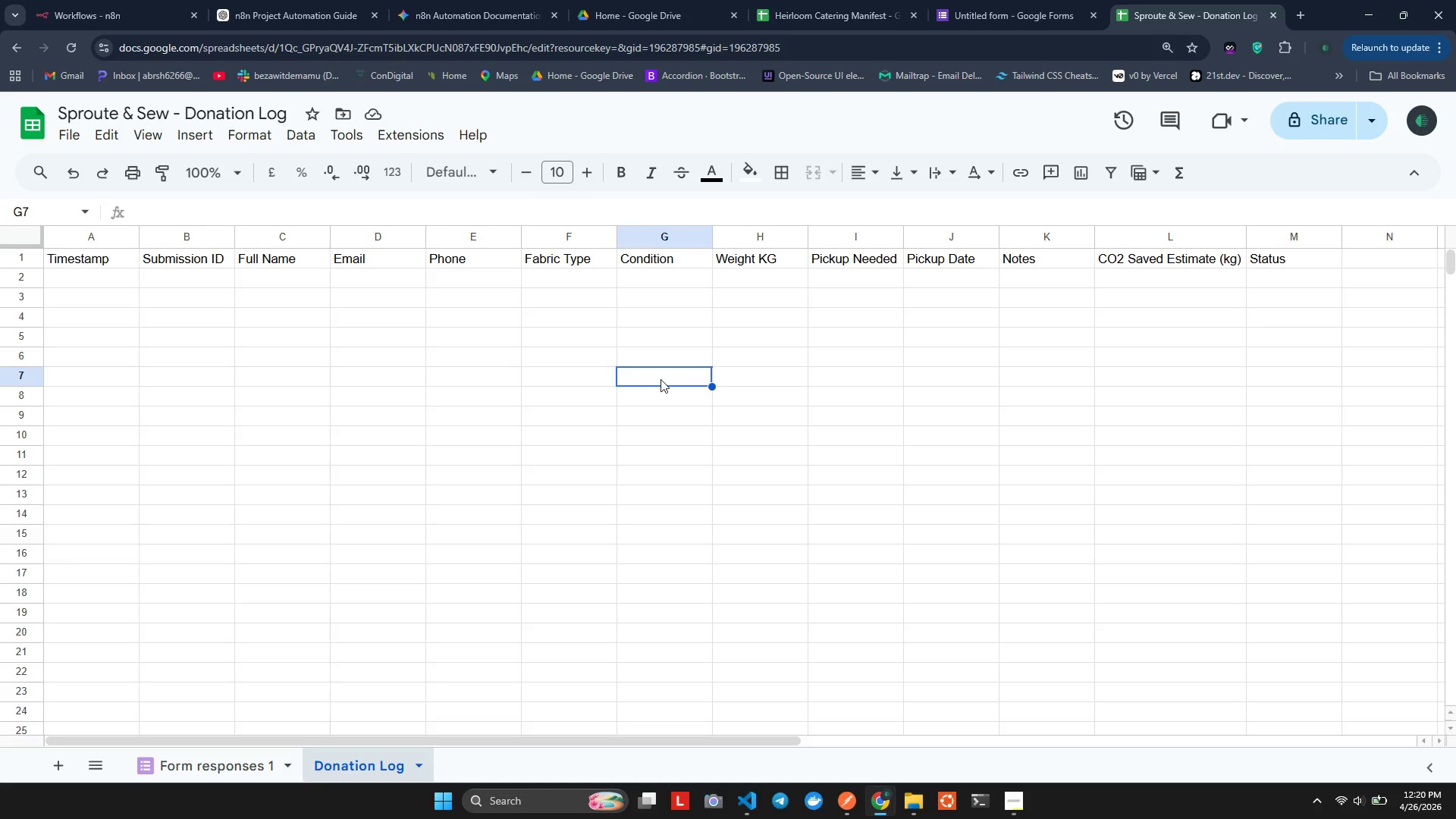 
right_click([92, 255])
 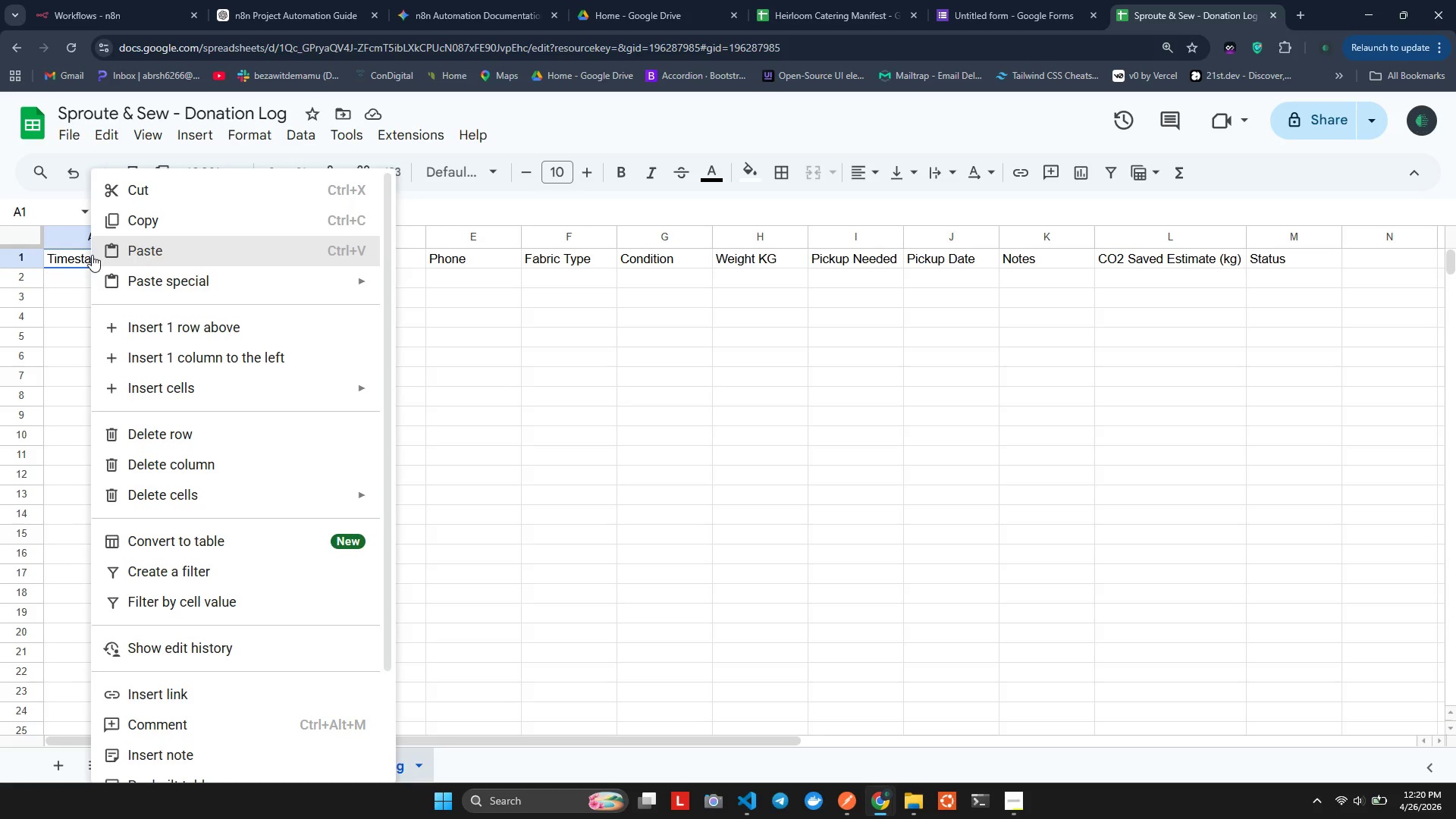 
wait(8.91)
 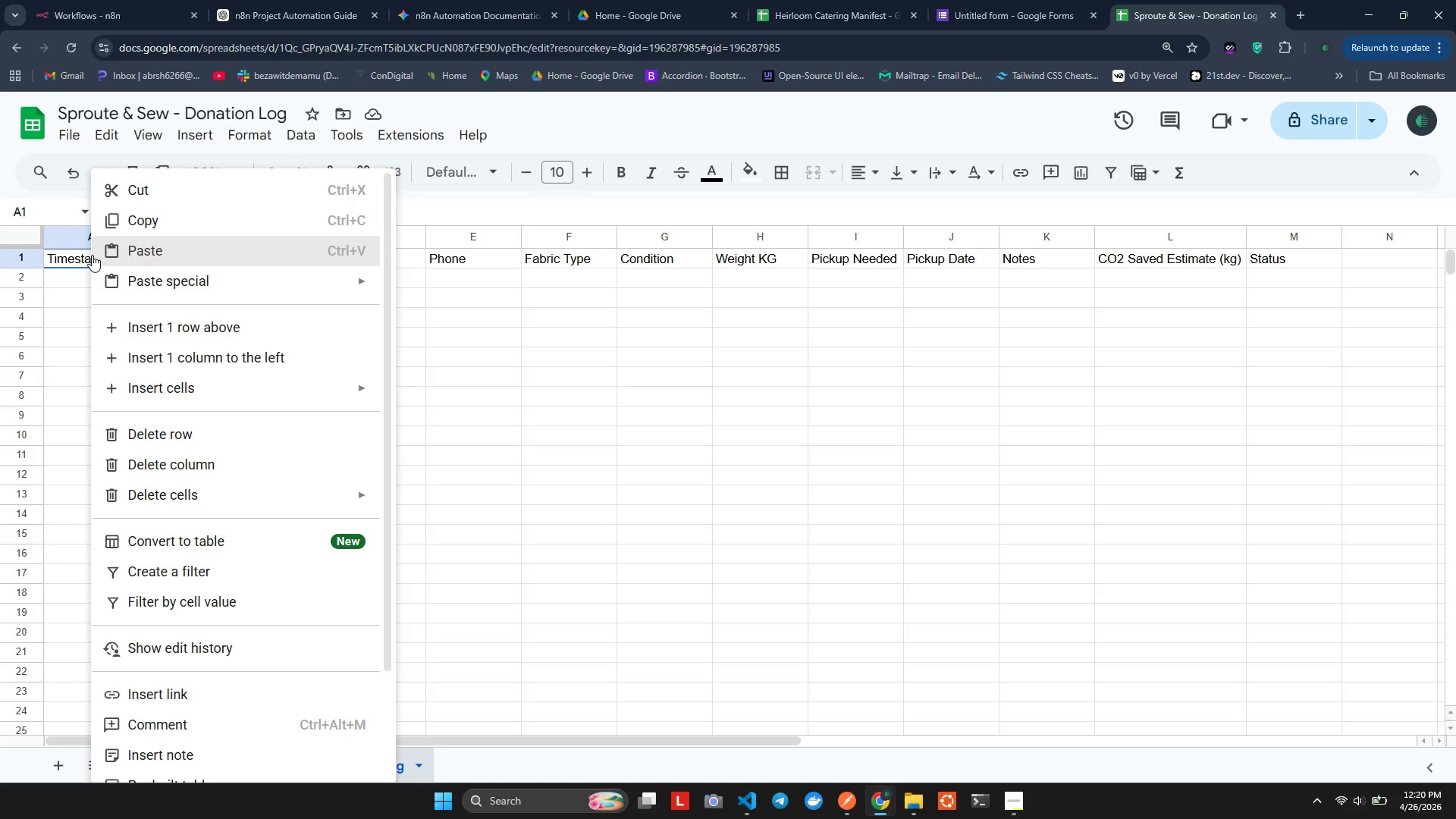 
left_click([60, 253])
 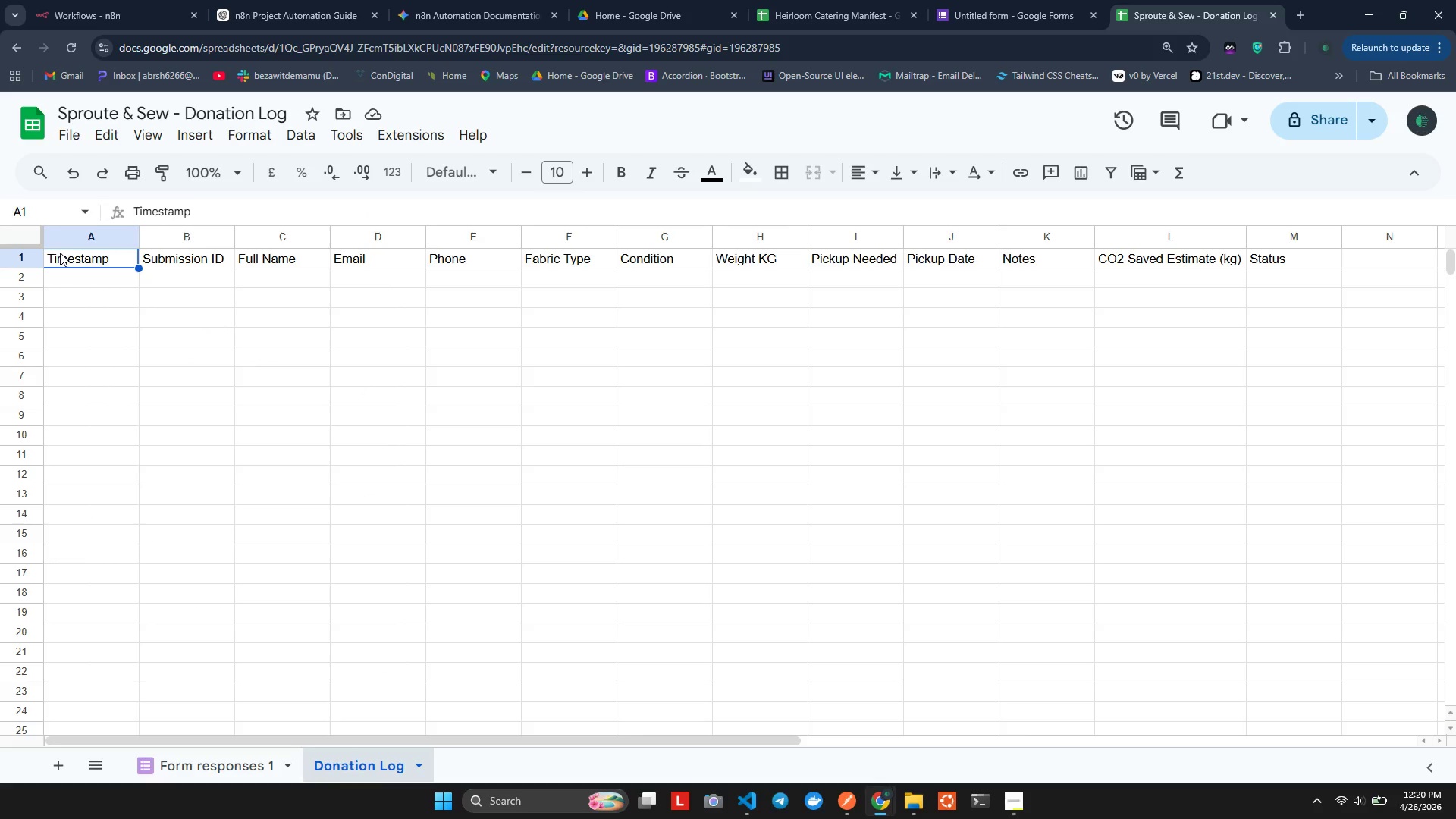 
wait(7.45)
 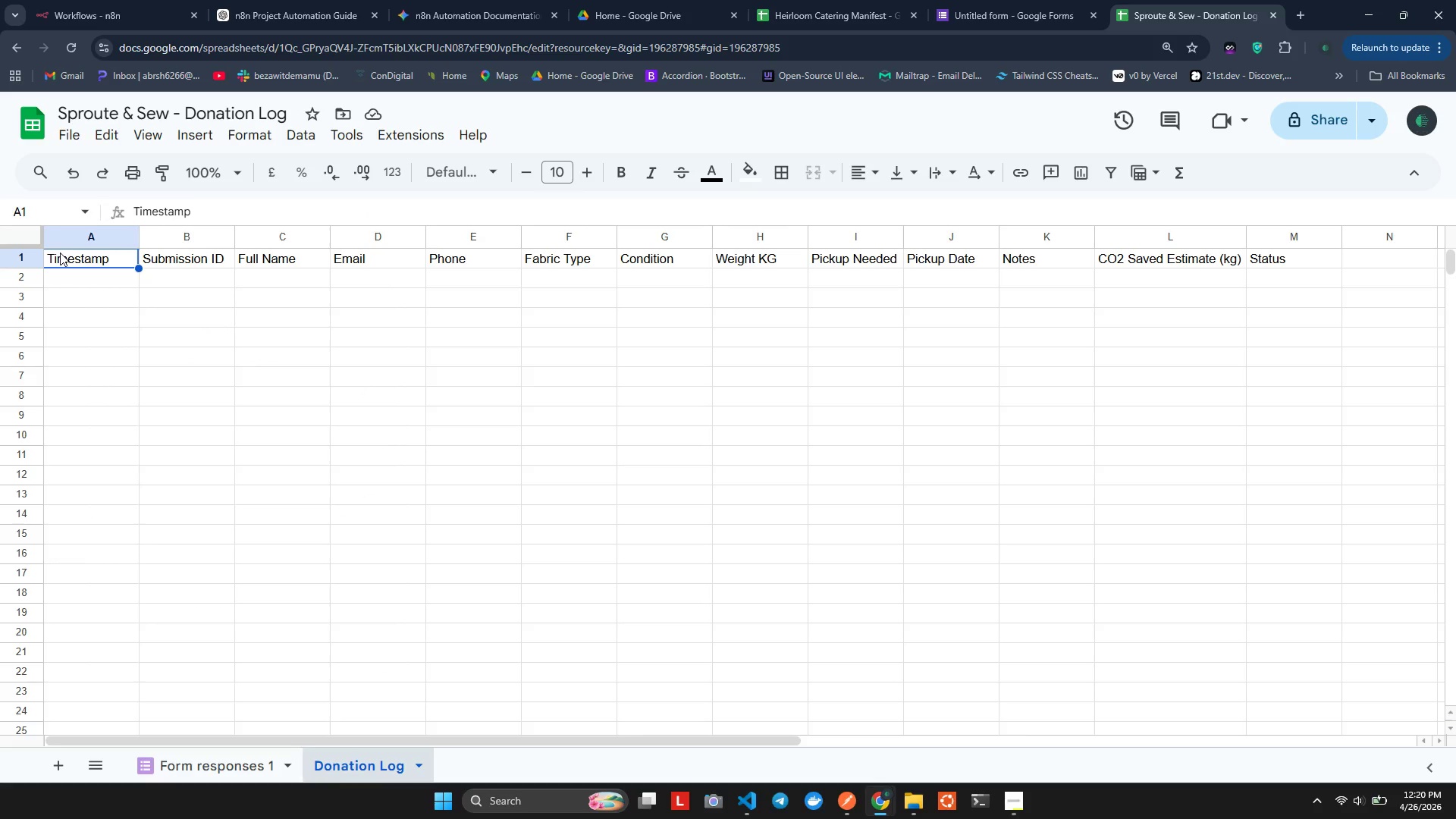 
right_click([56, 262])
 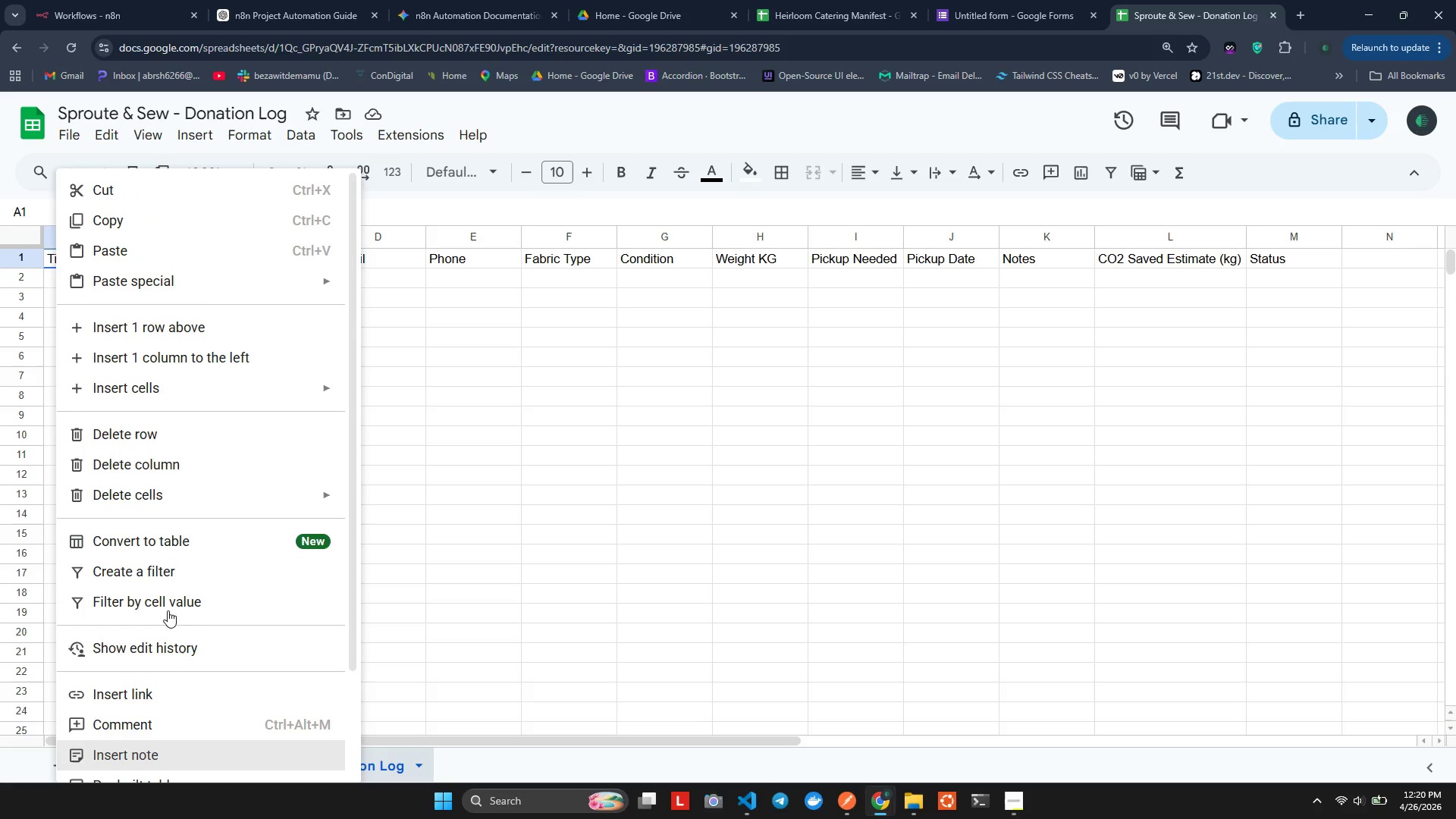 
wait(7.59)
 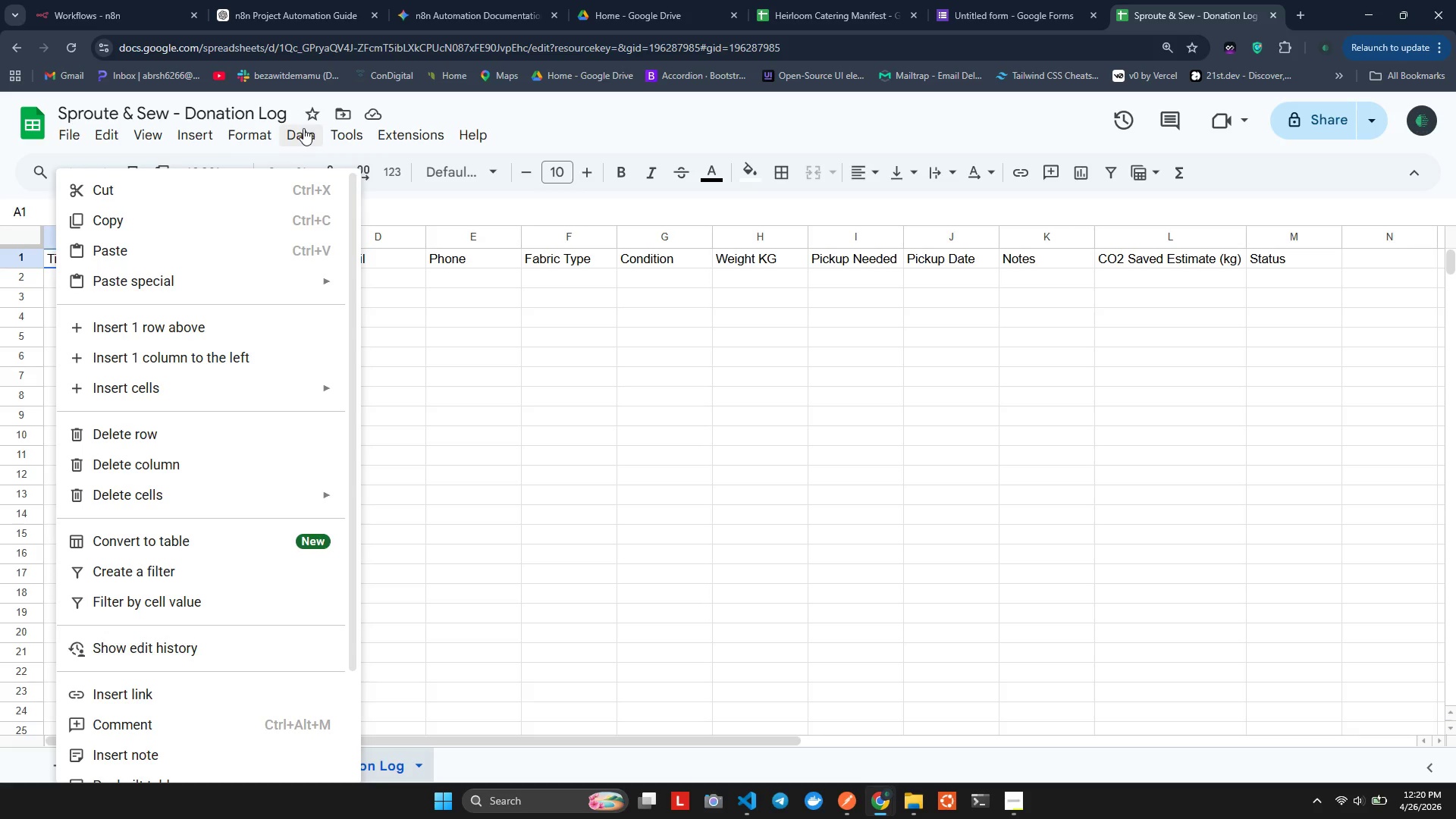 
left_click([570, 115])
 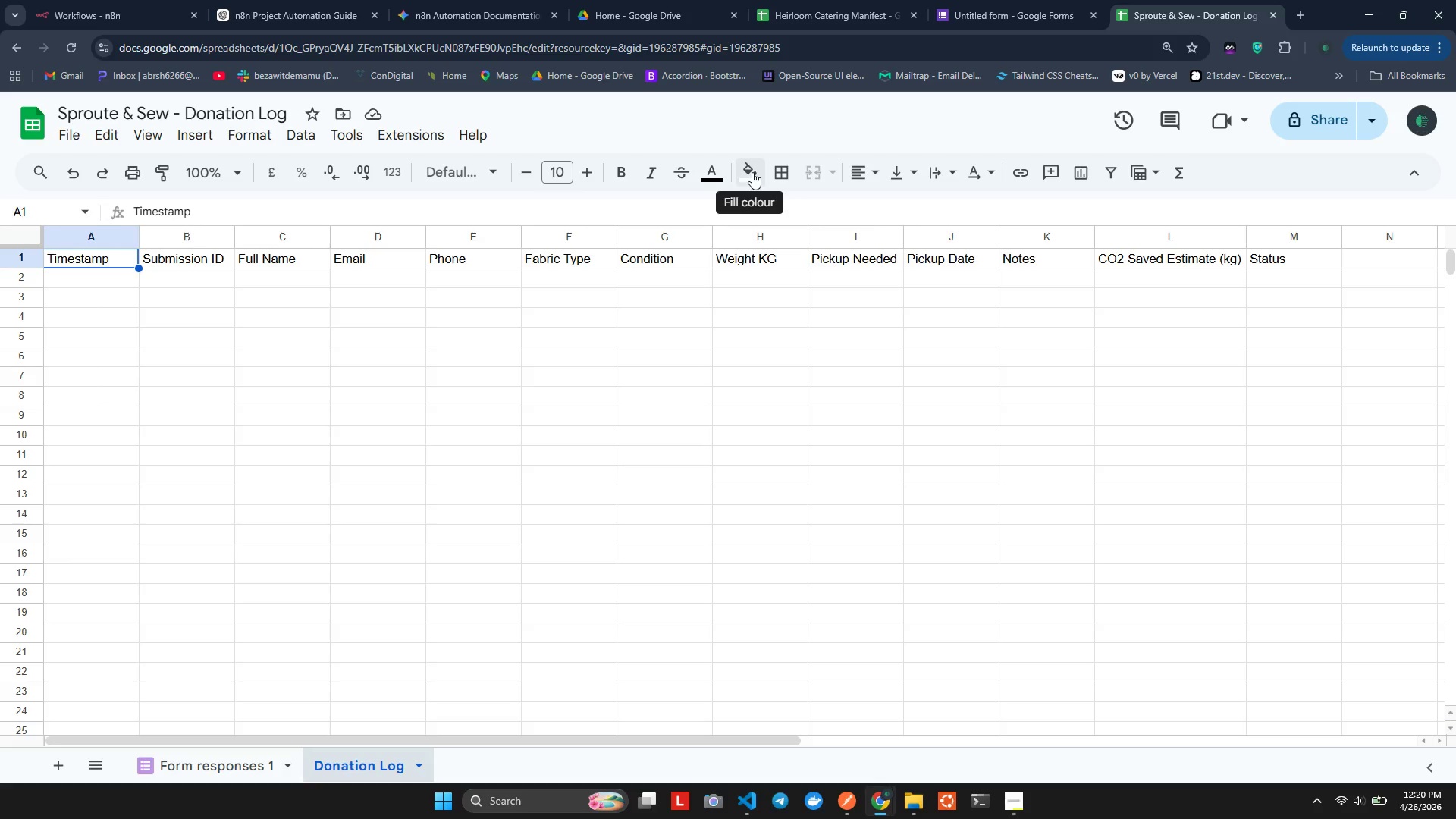 
wait(10.94)
 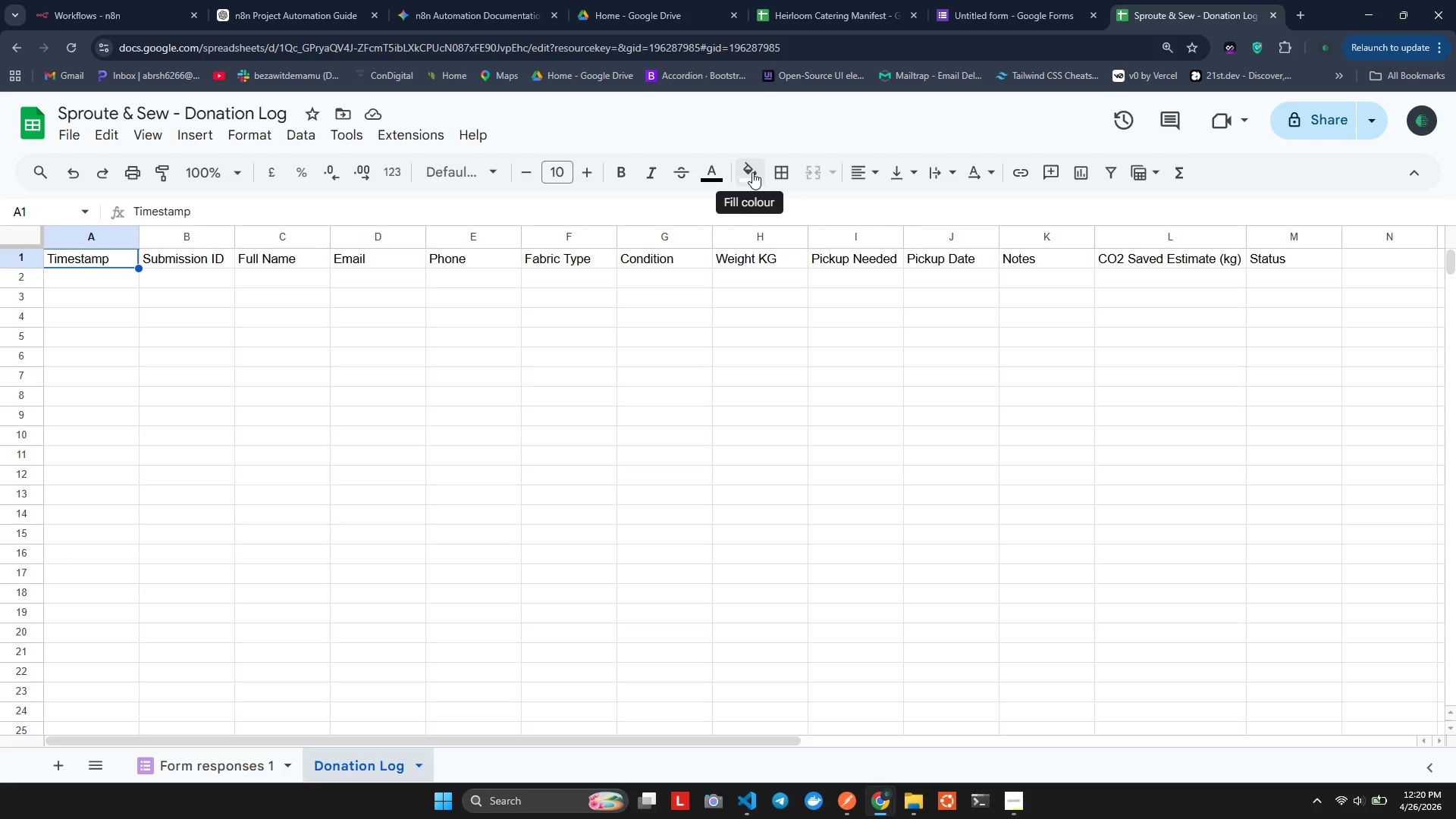 
left_click([118, 136])
 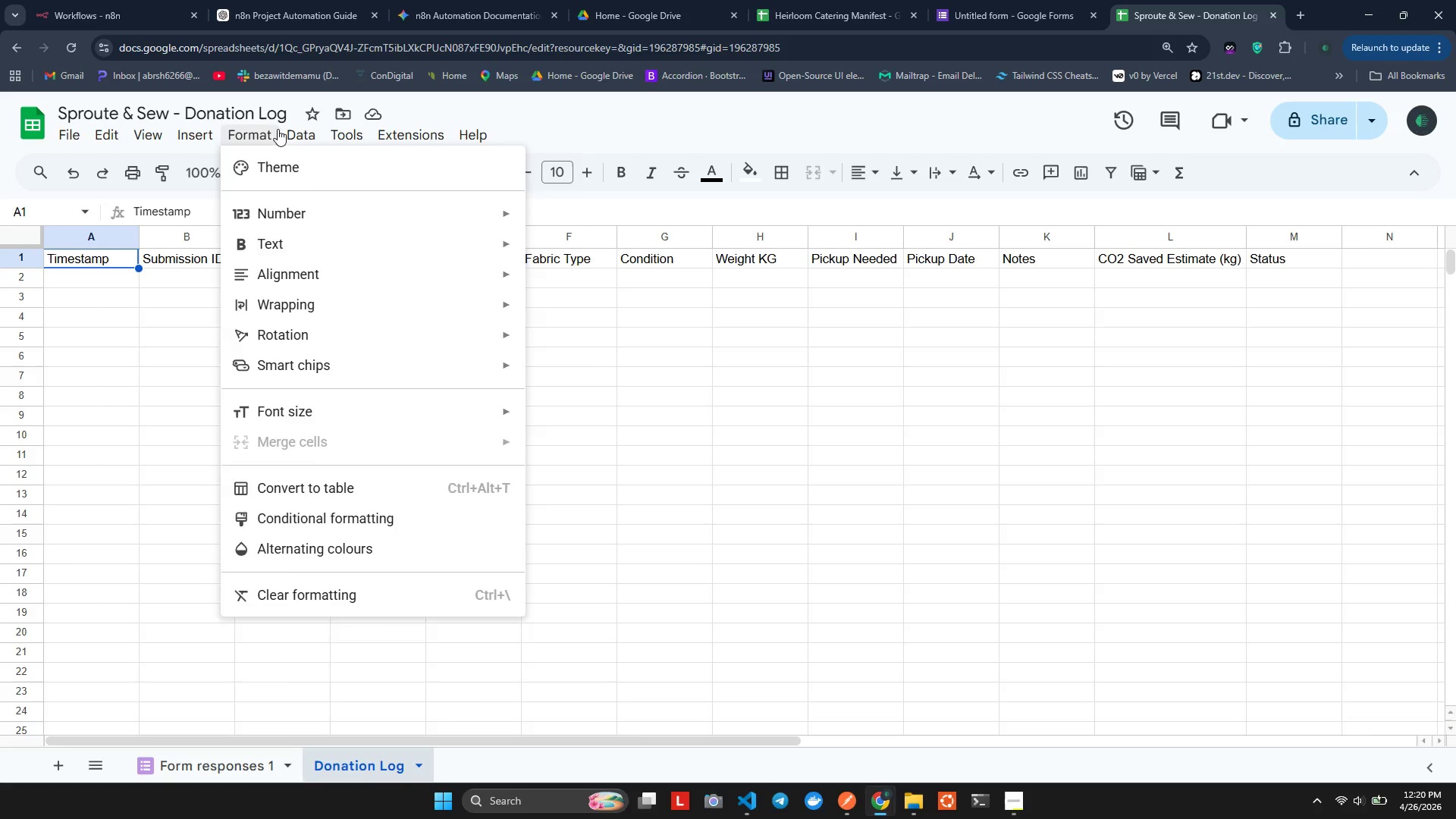 
wait(10.34)
 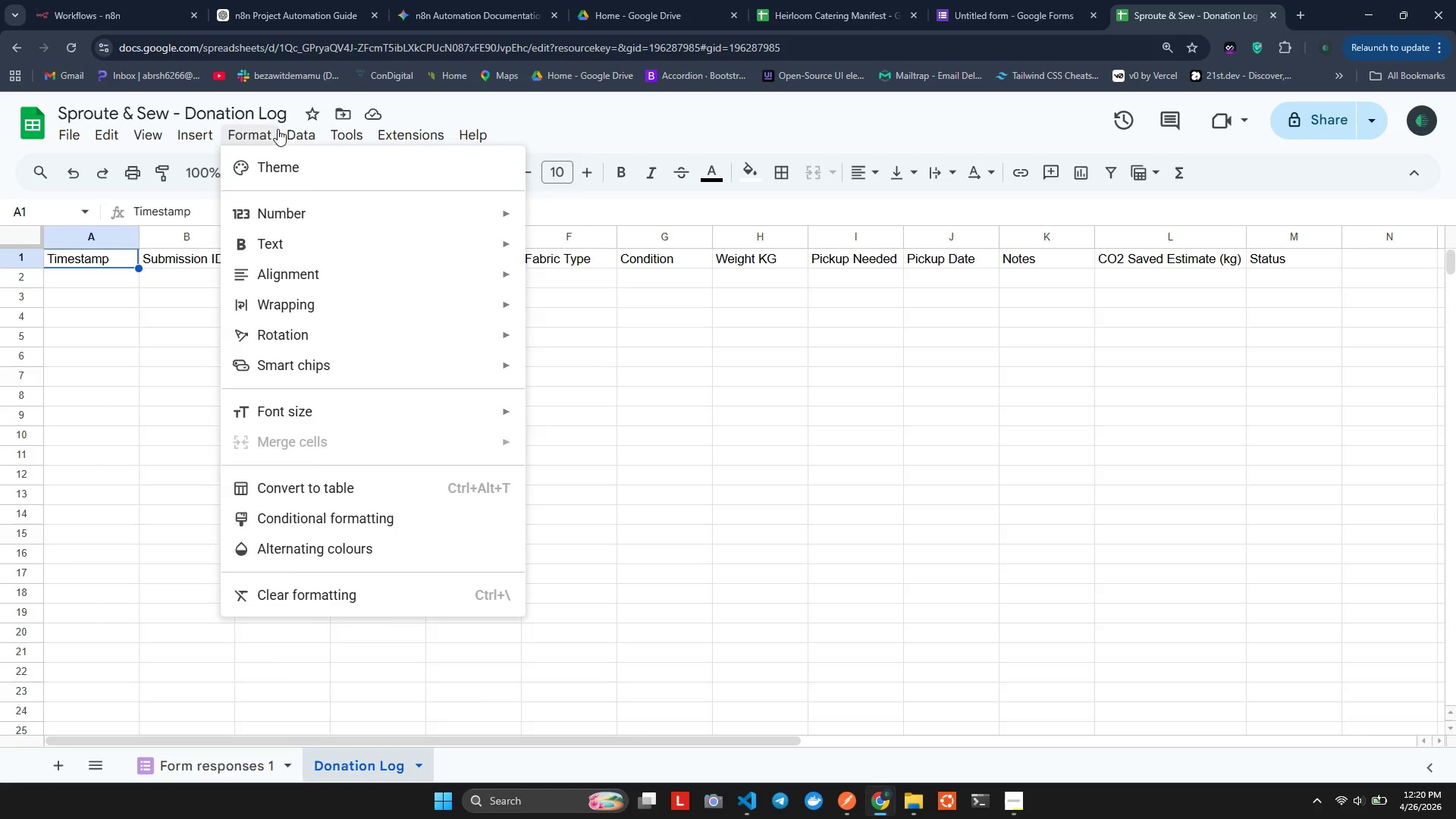 
left_click([260, 215])
 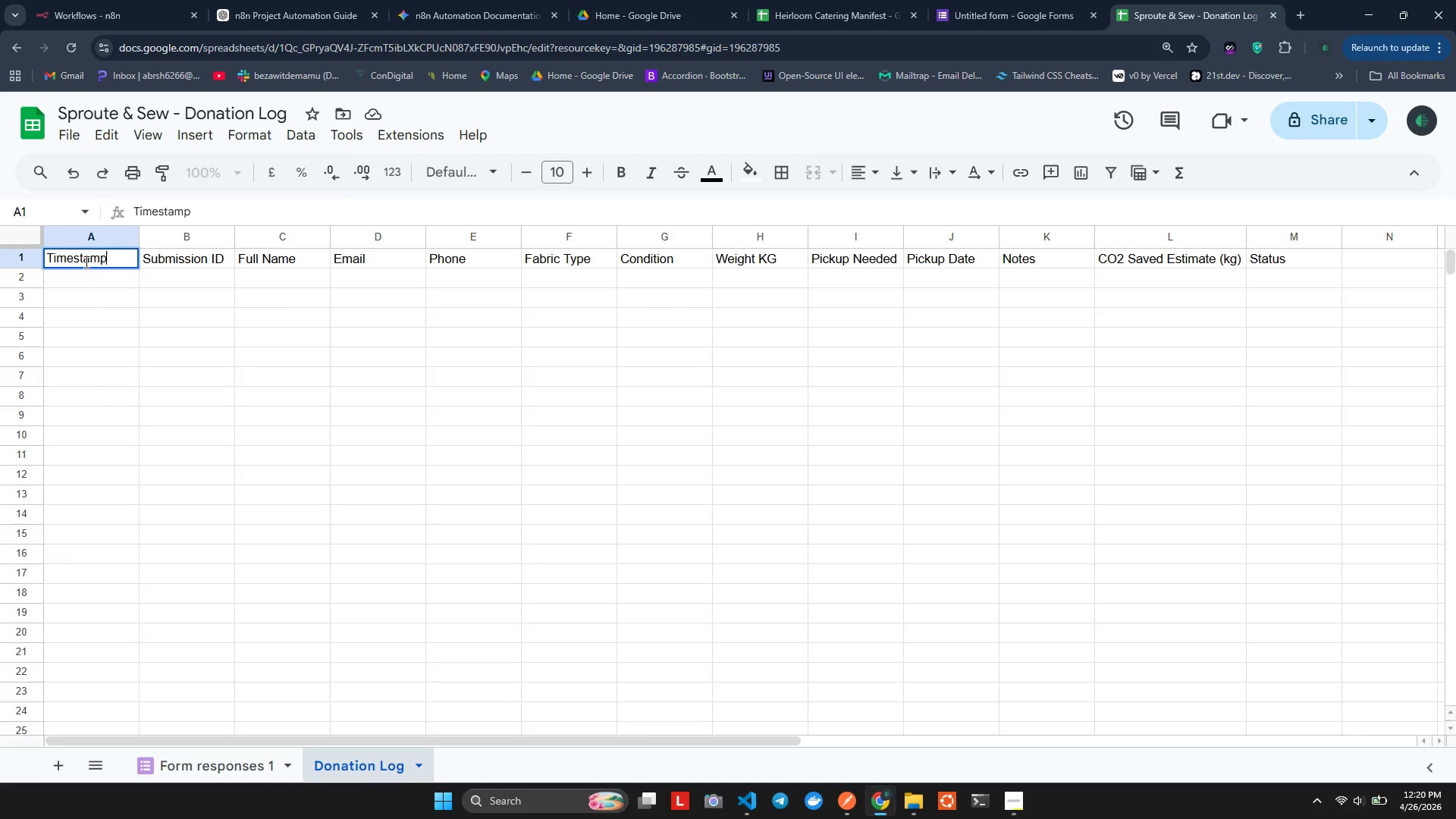 
left_click([89, 260])
 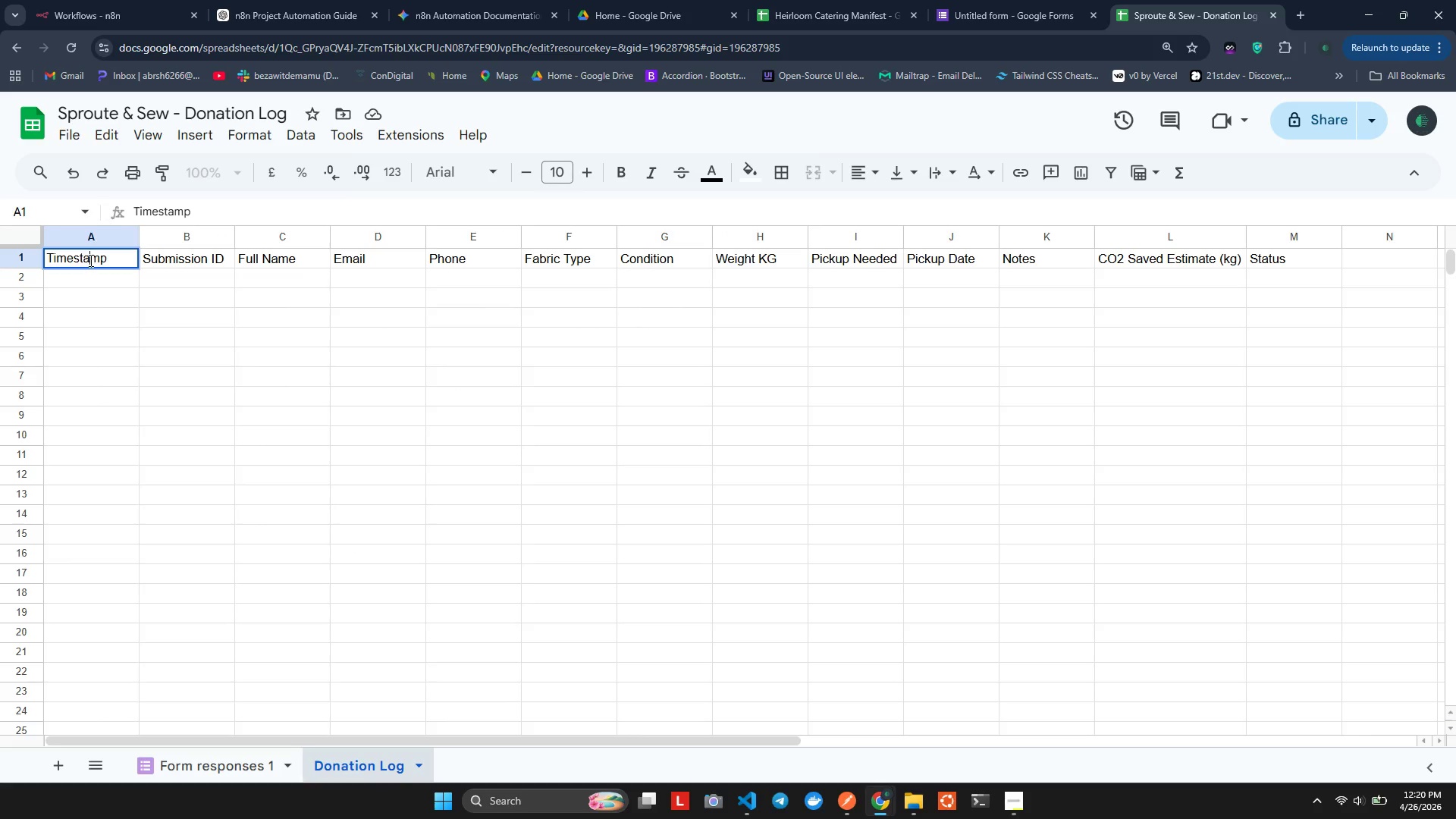 
right_click([89, 260])
 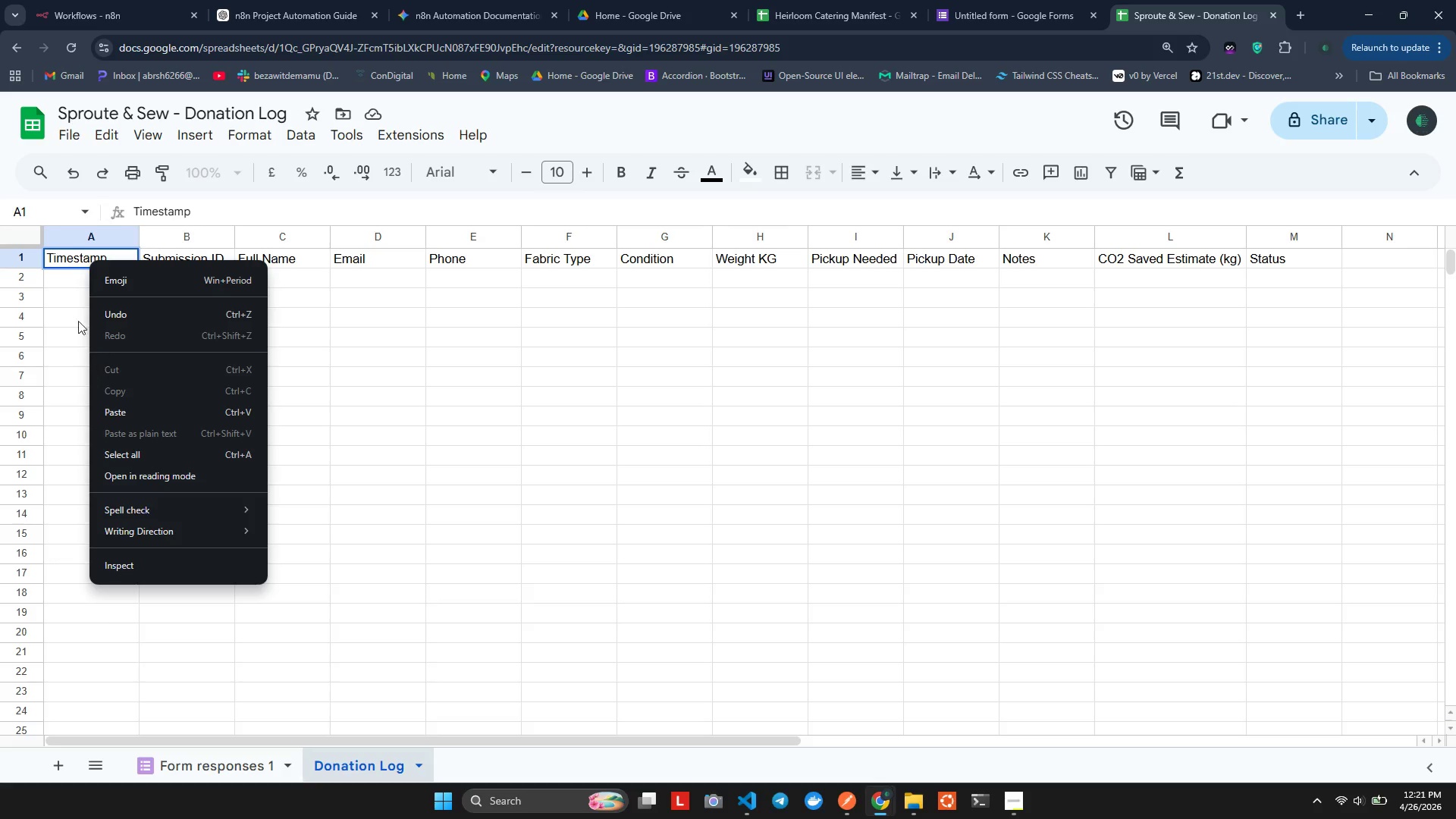 
left_click([56, 265])
 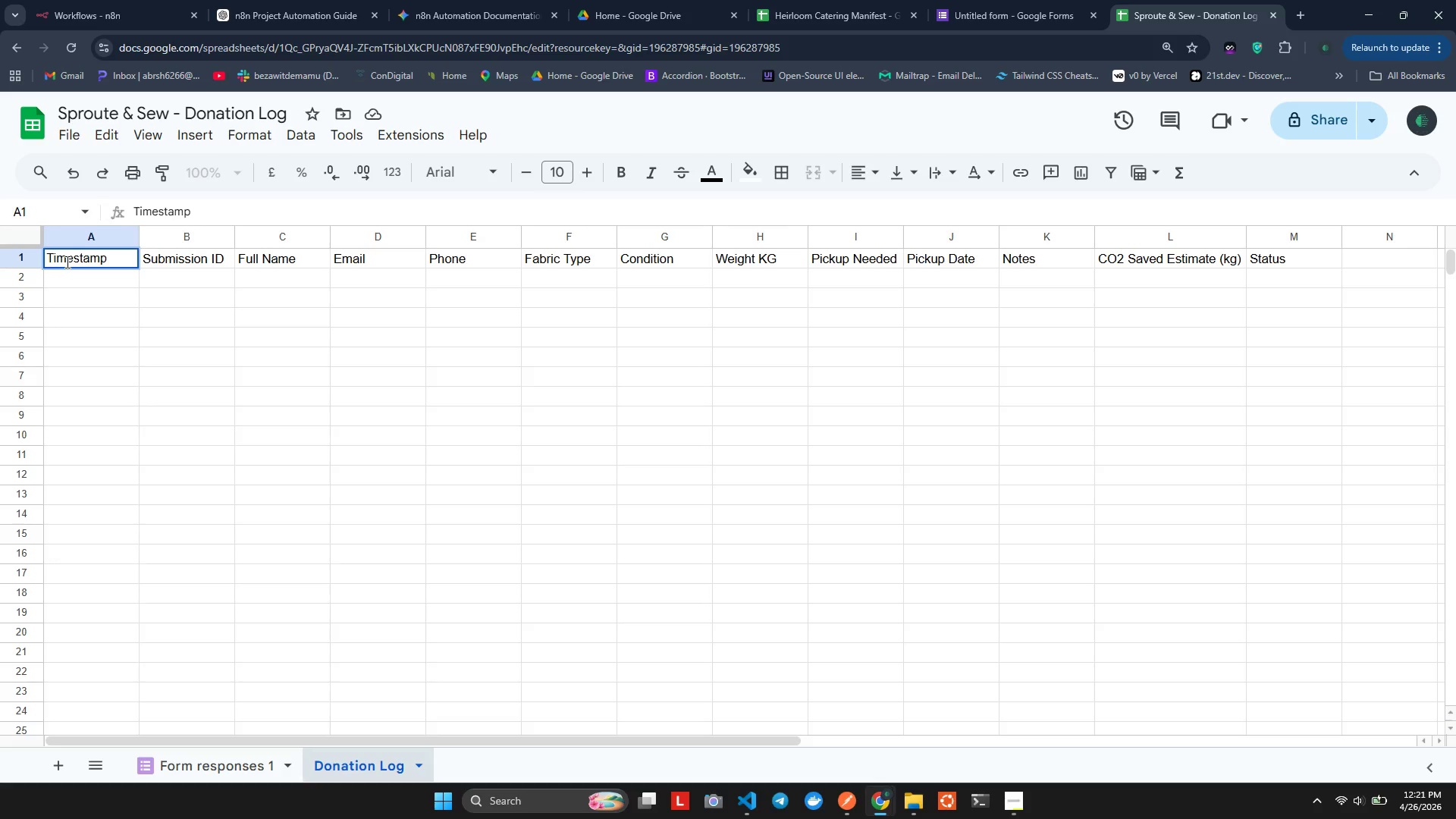 
right_click([66, 262])
 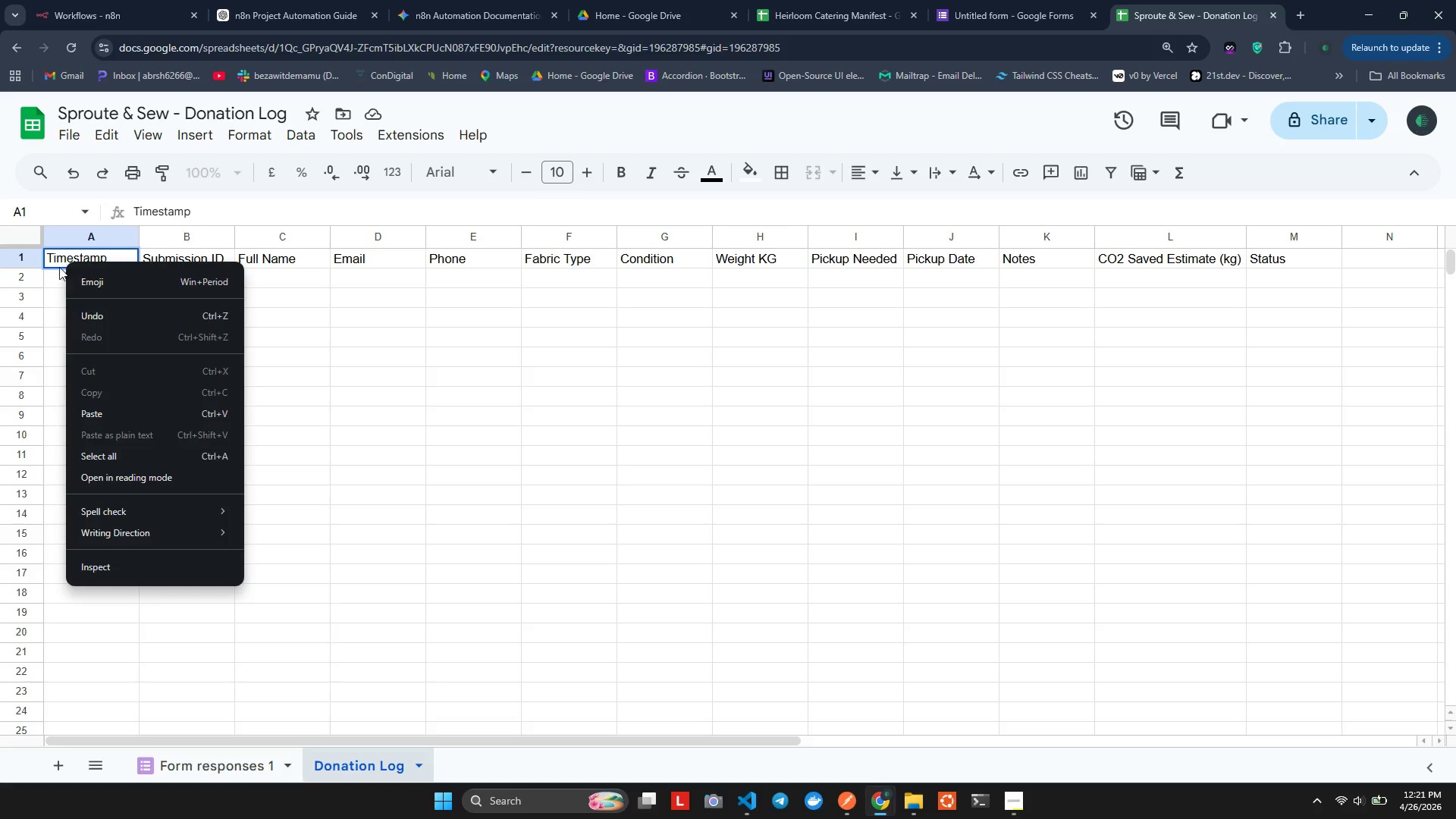 
left_click([55, 277])
 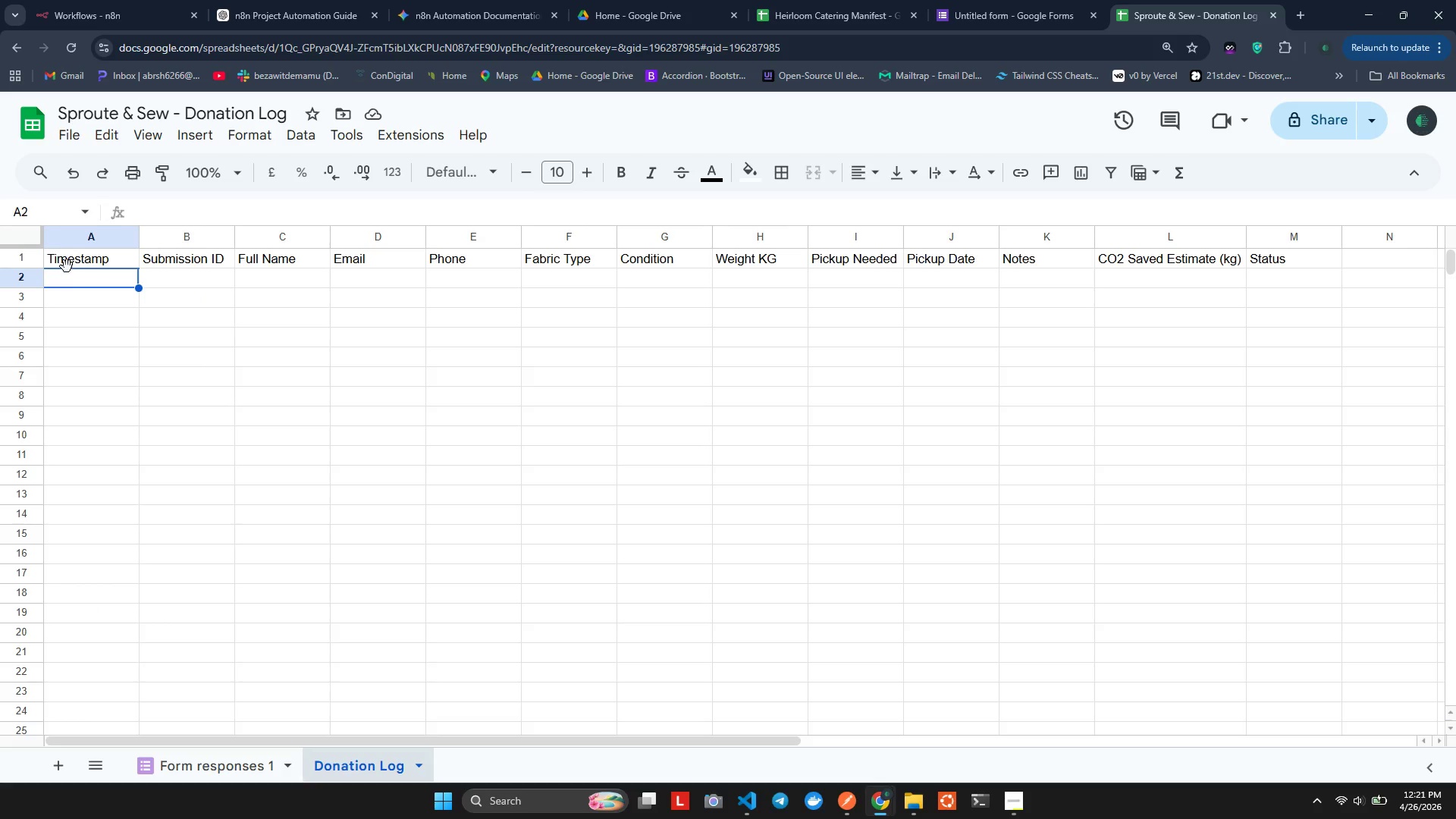 
left_click([67, 266])
 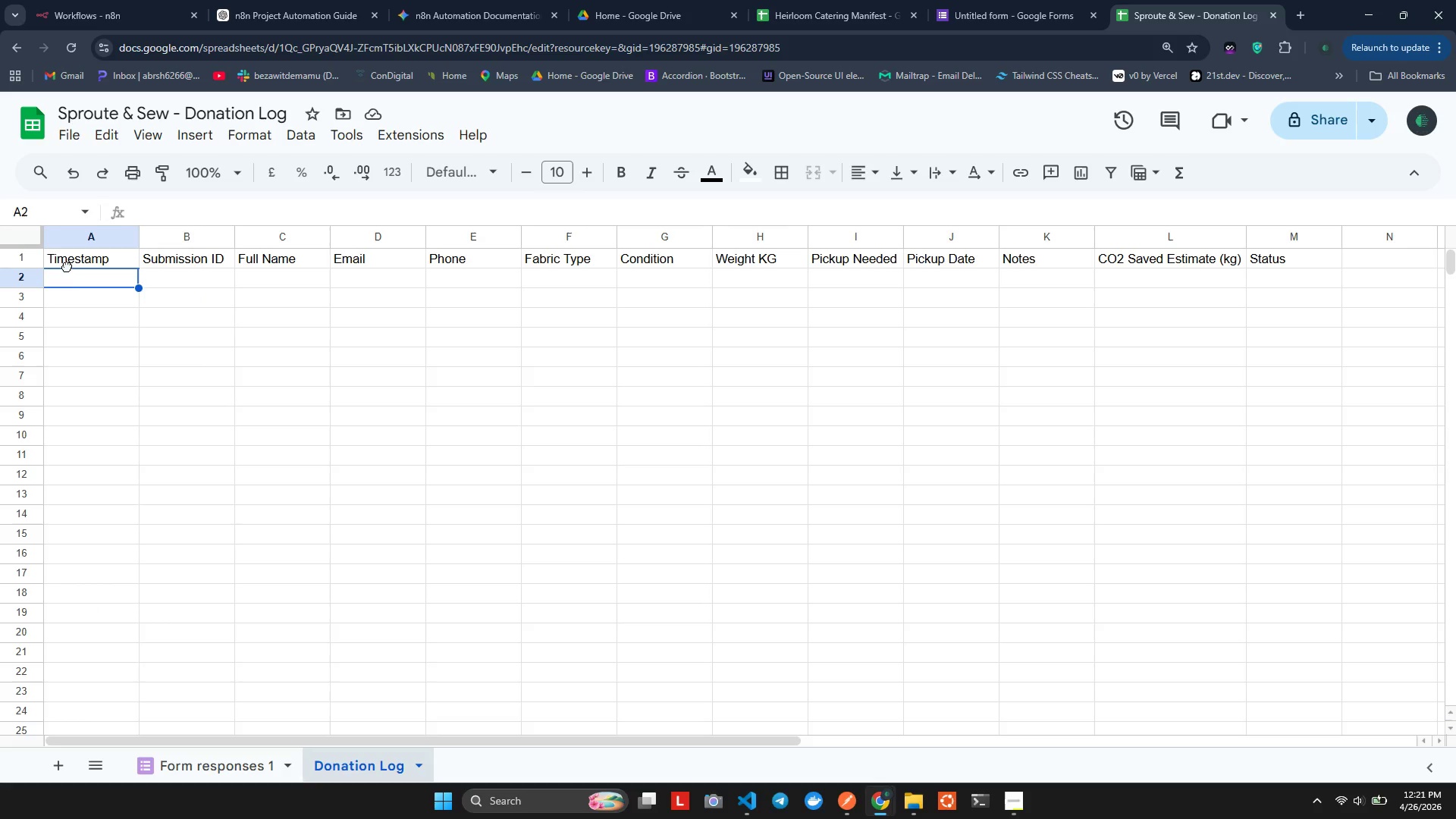 
left_click([67, 266])
 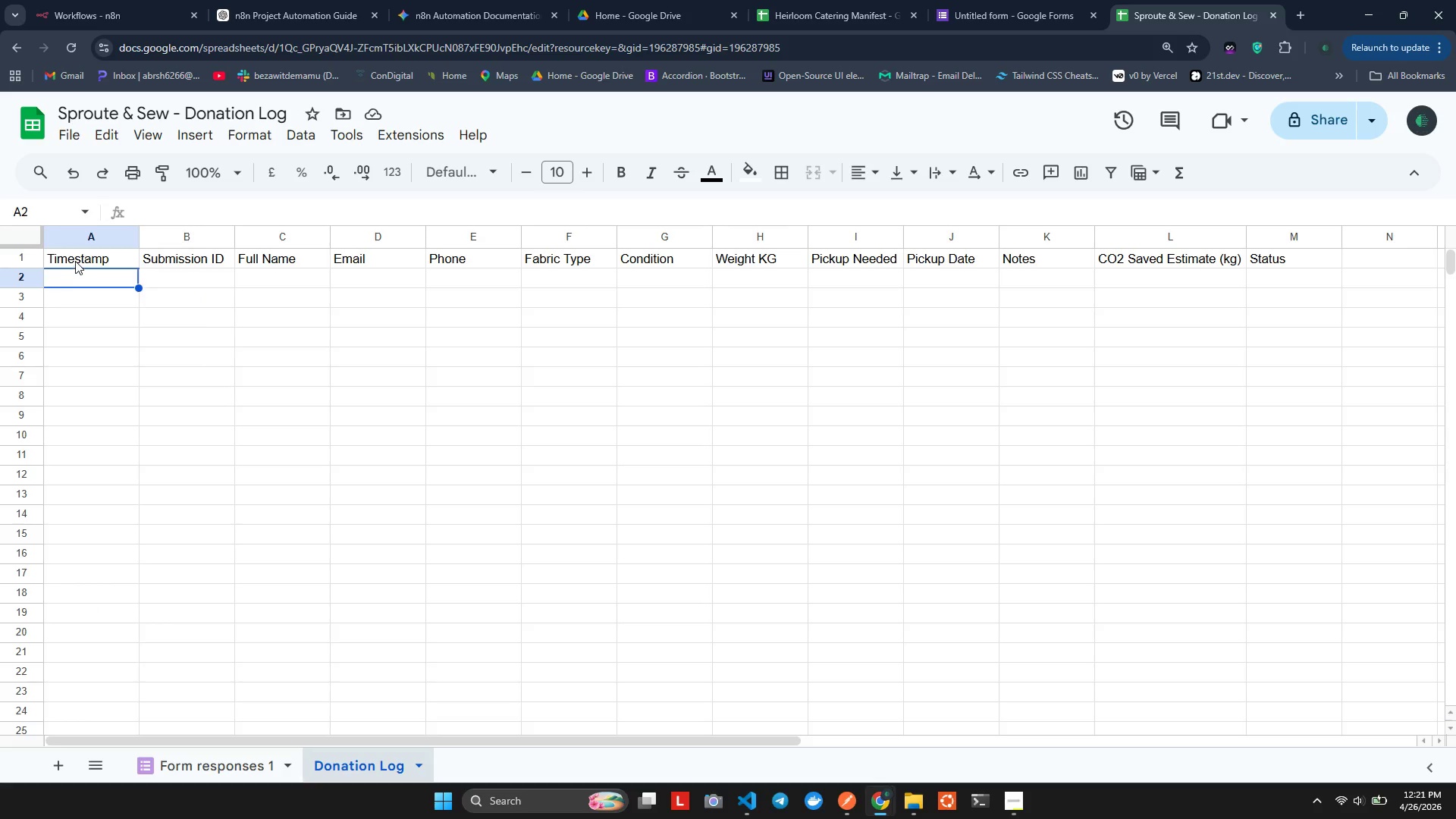 
left_click([75, 261])
 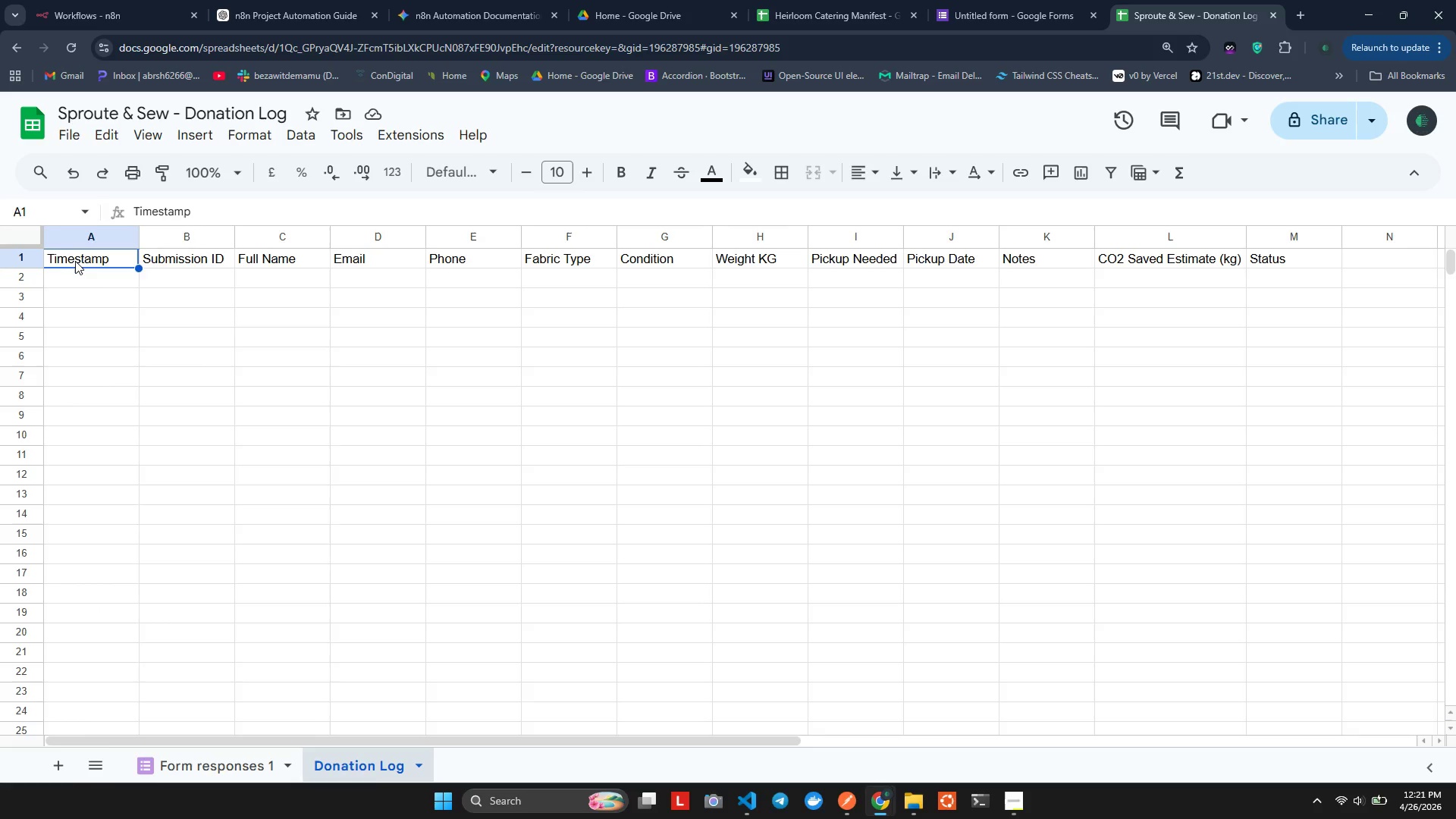 
right_click([75, 261])
 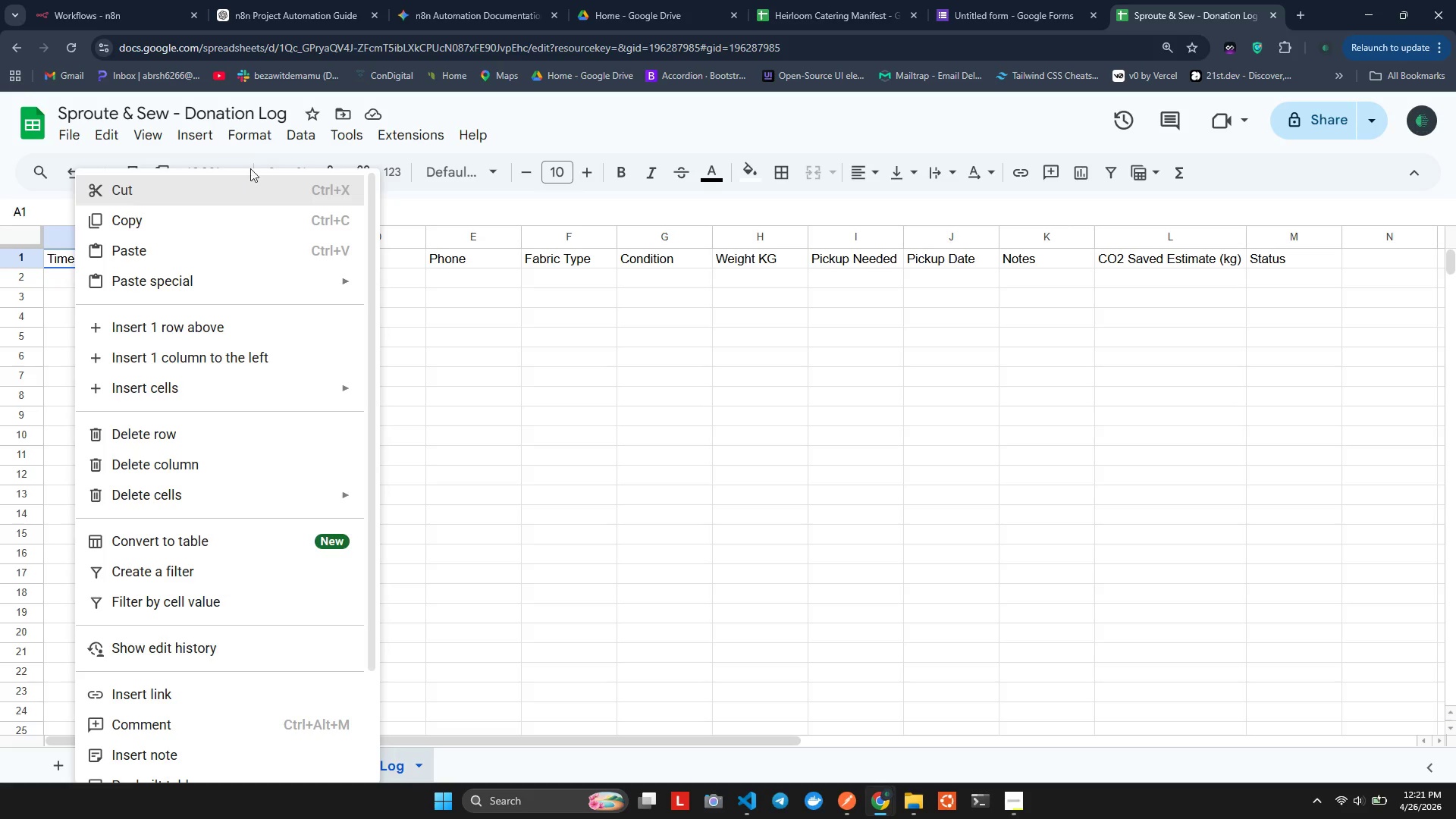 
left_click([523, 111])
 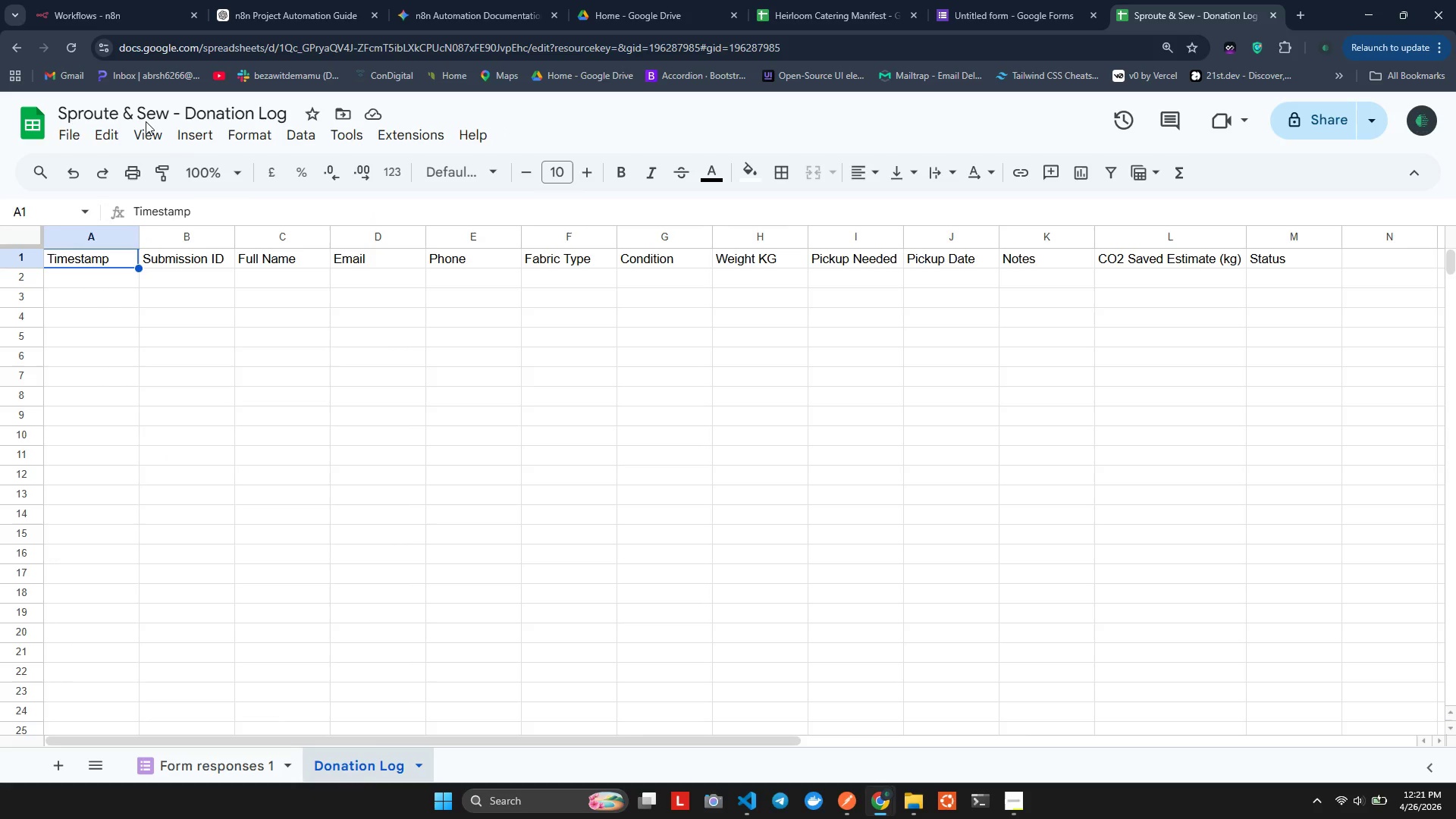 
double_click([136, 138])
 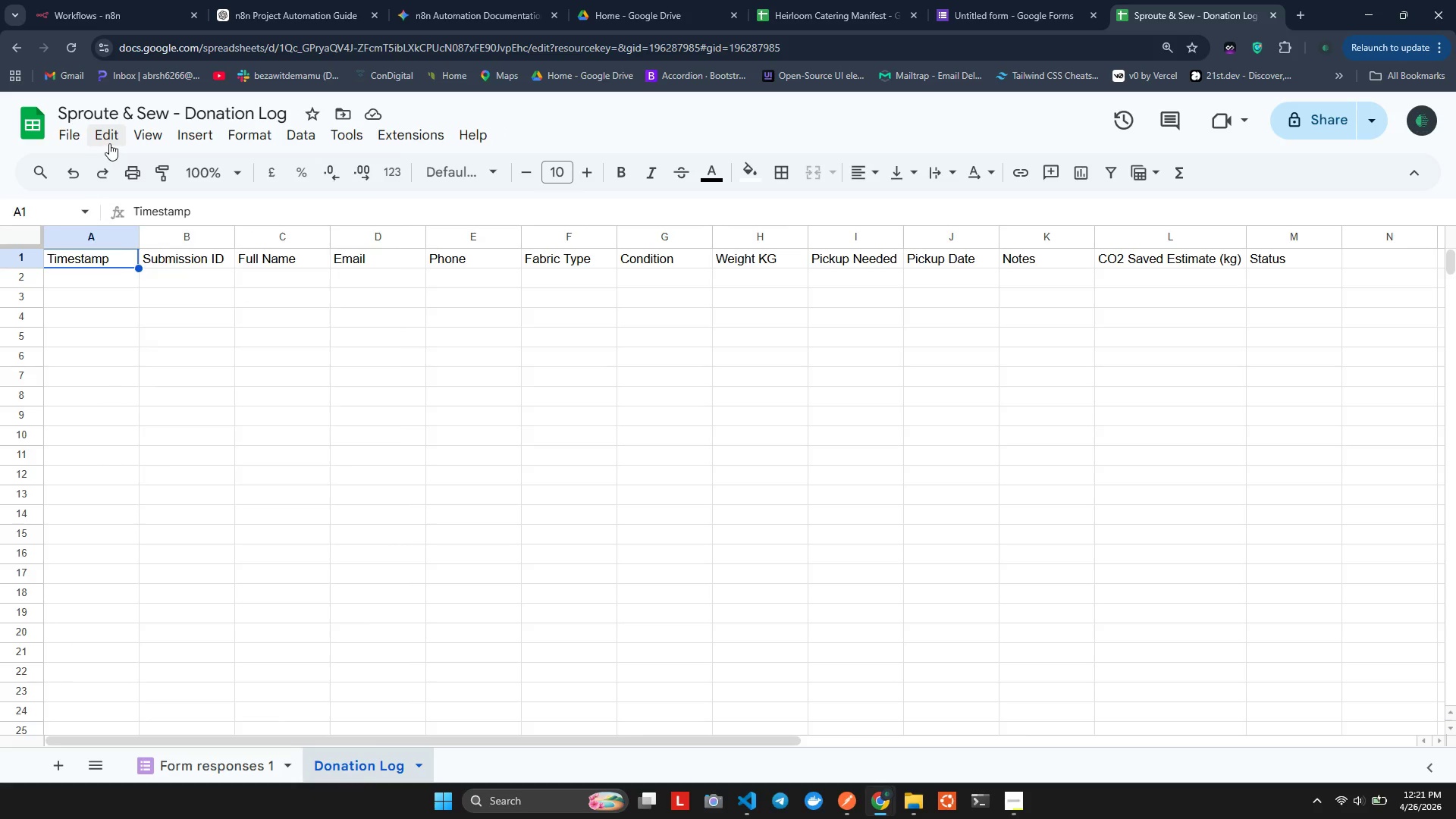 
left_click([109, 143])
 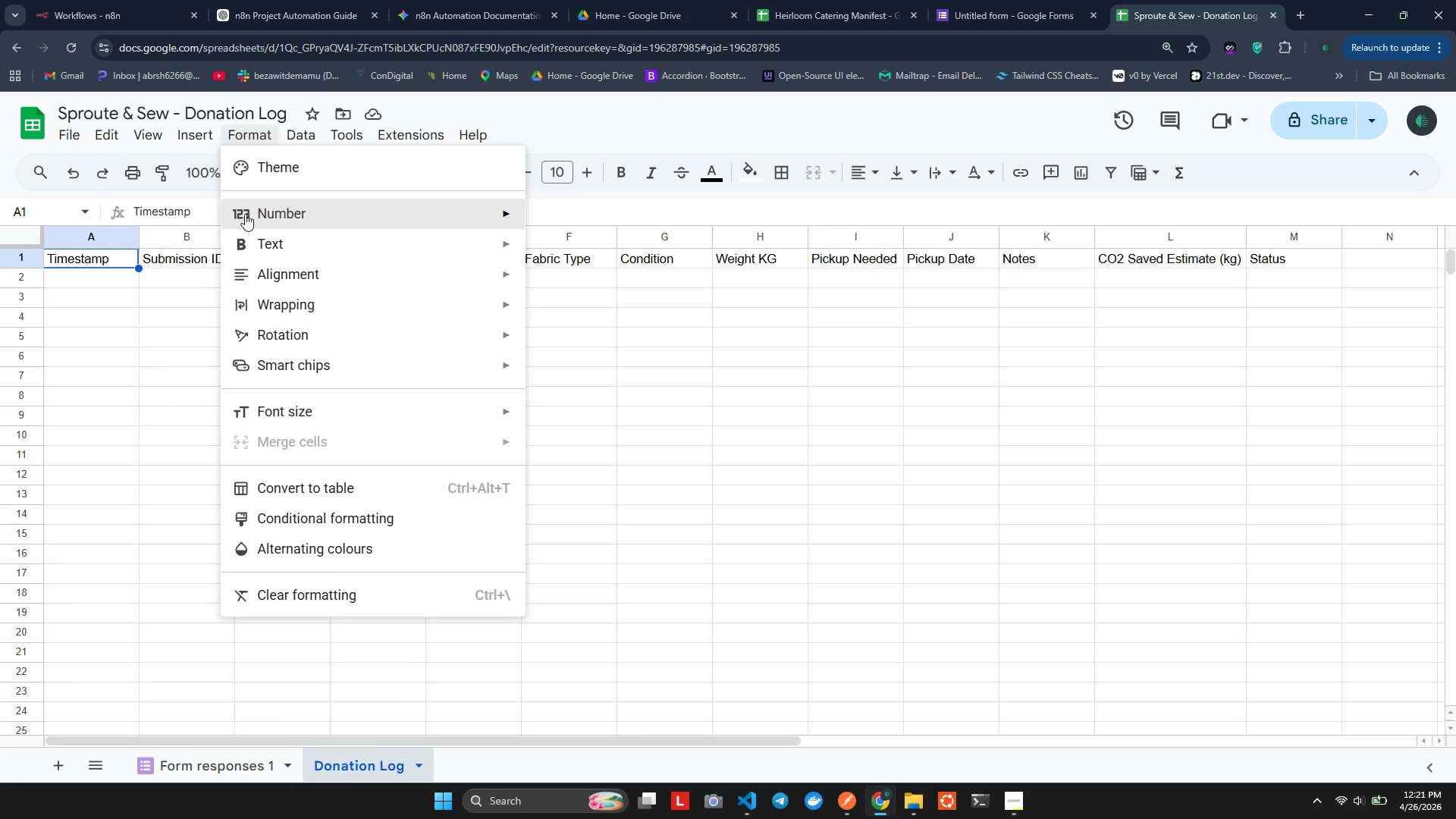 
left_click([211, 206])
 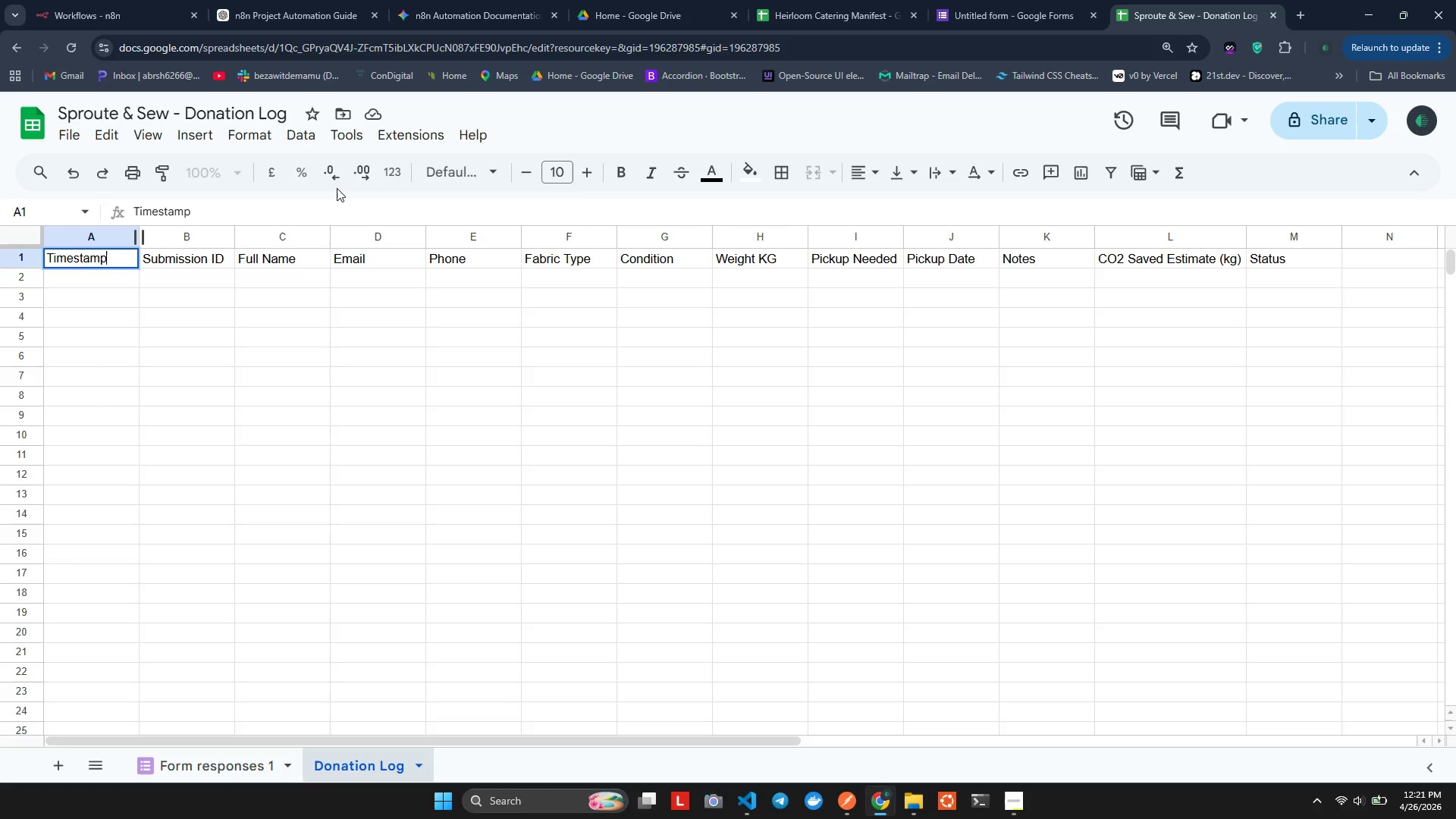 
left_click([450, 171])
 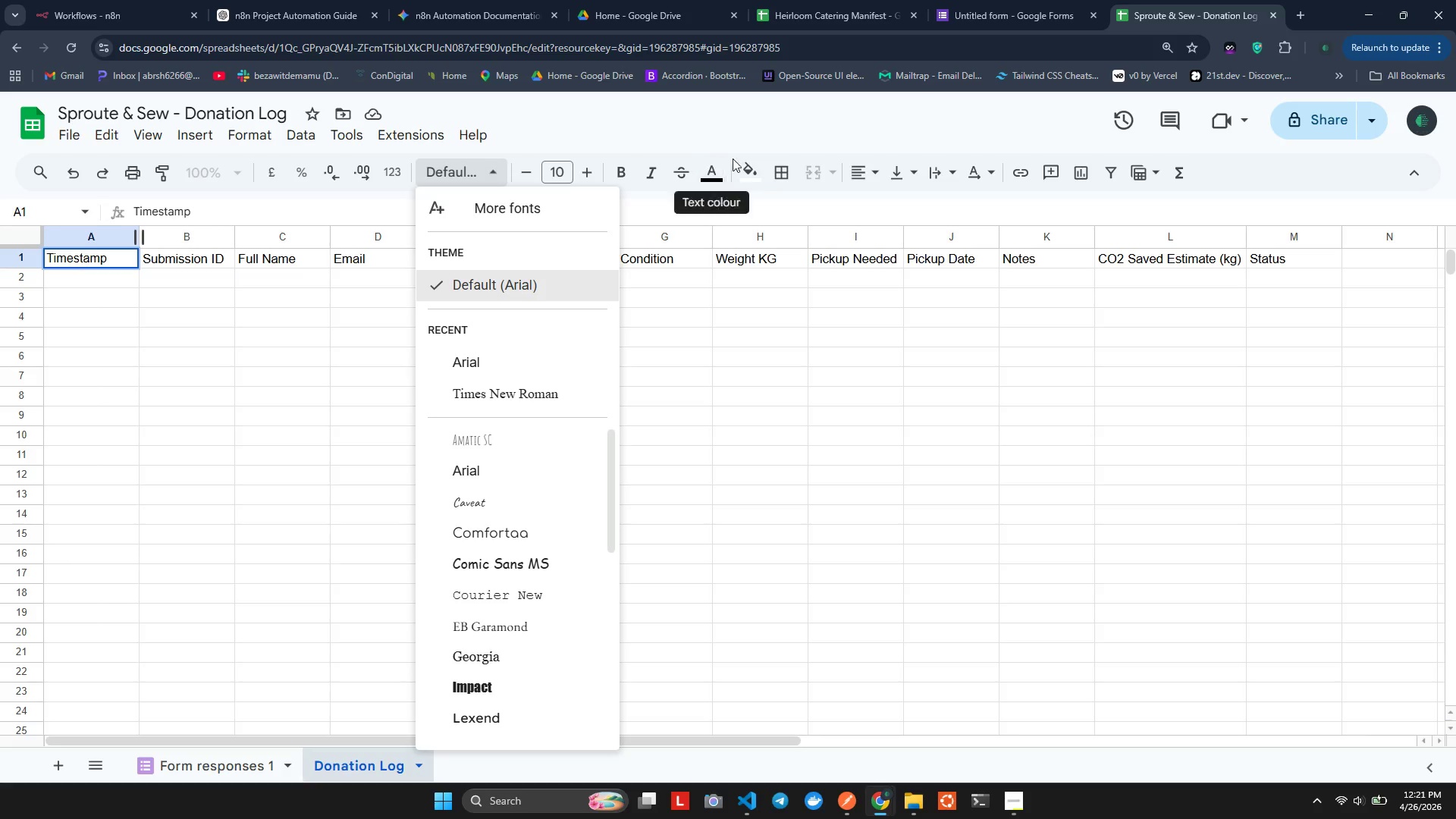 
left_click([752, 162])
 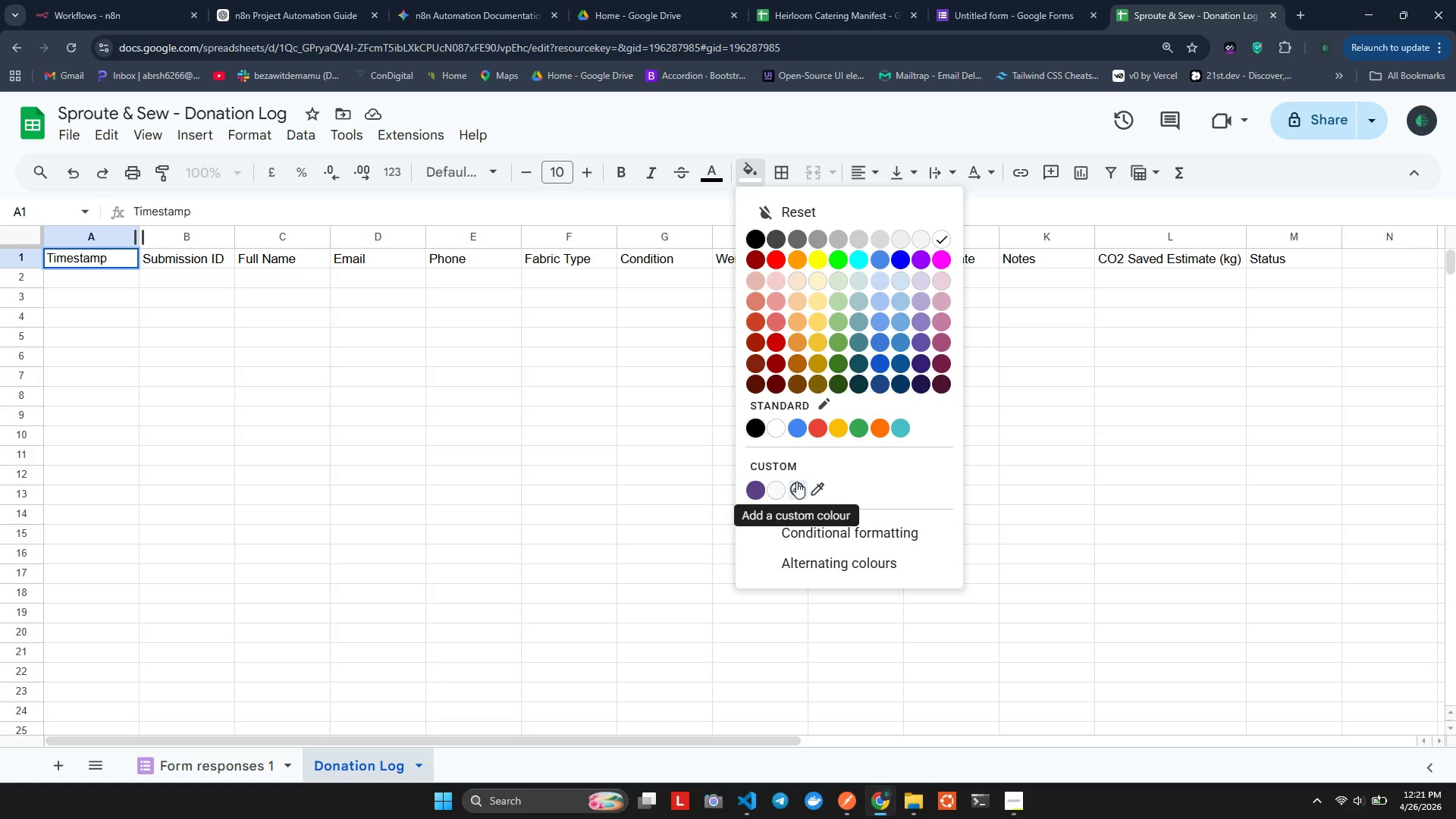 
wait(7.02)
 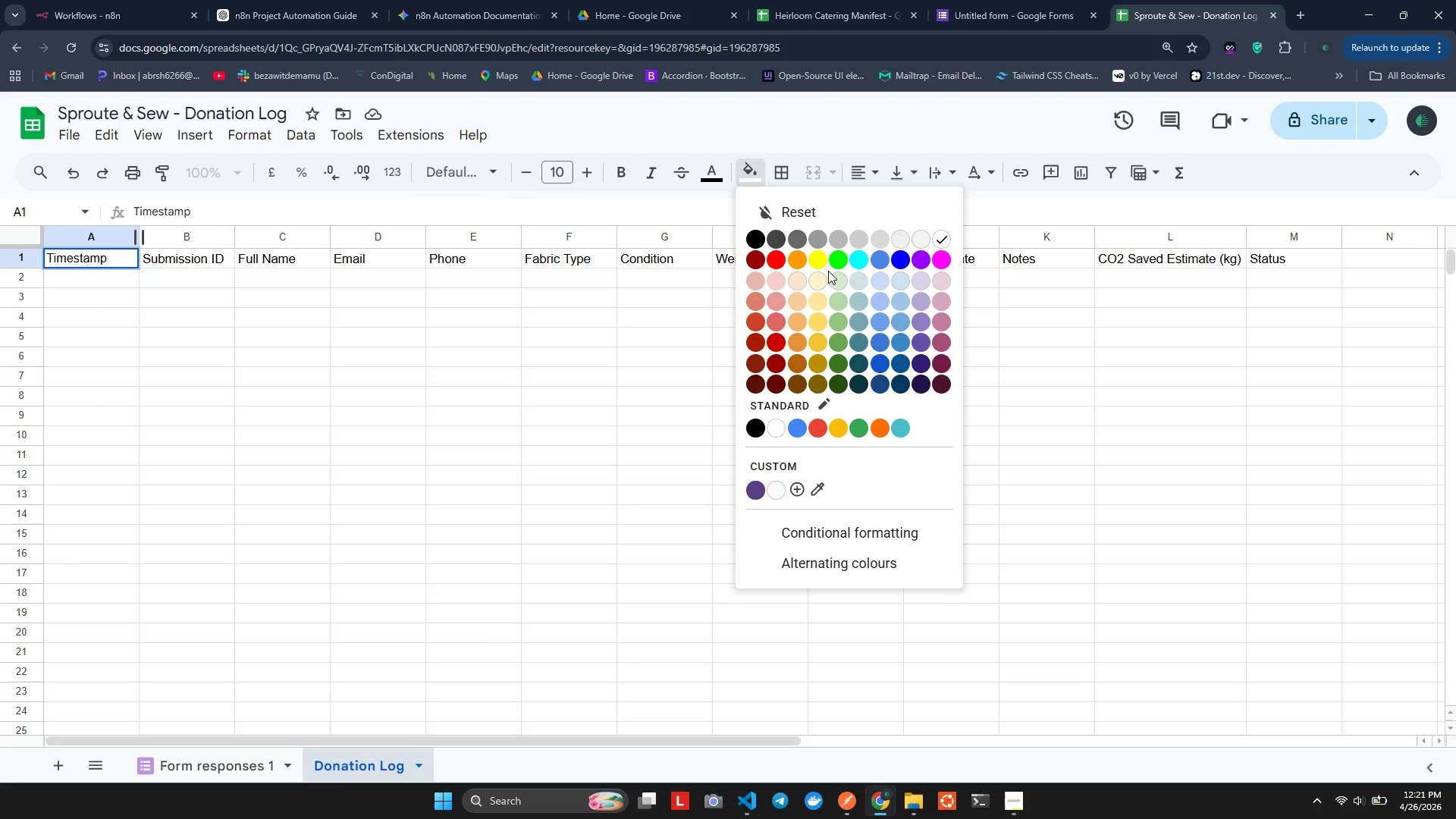 
left_click([796, 482])
 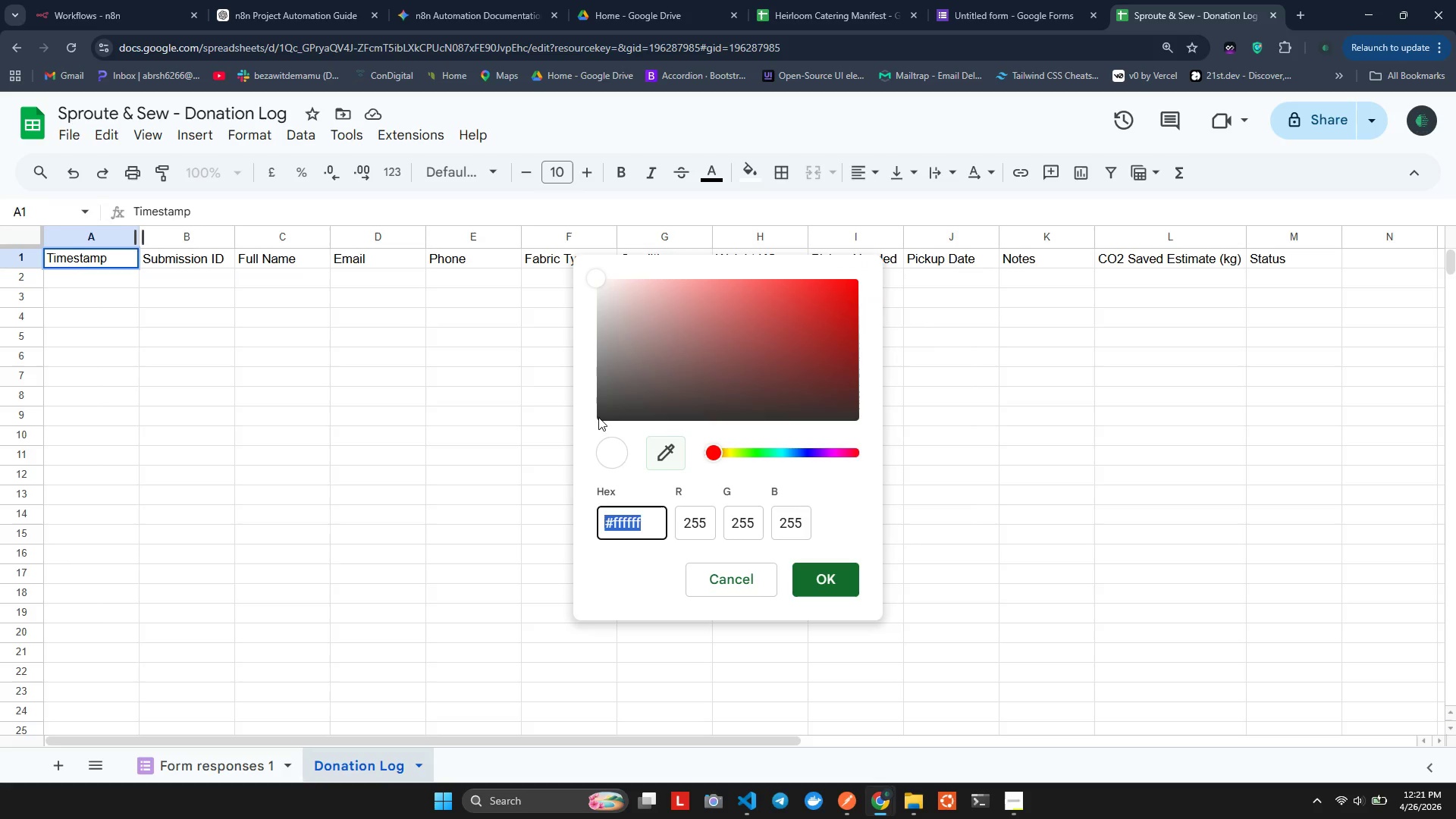 
left_click([403, 320])
 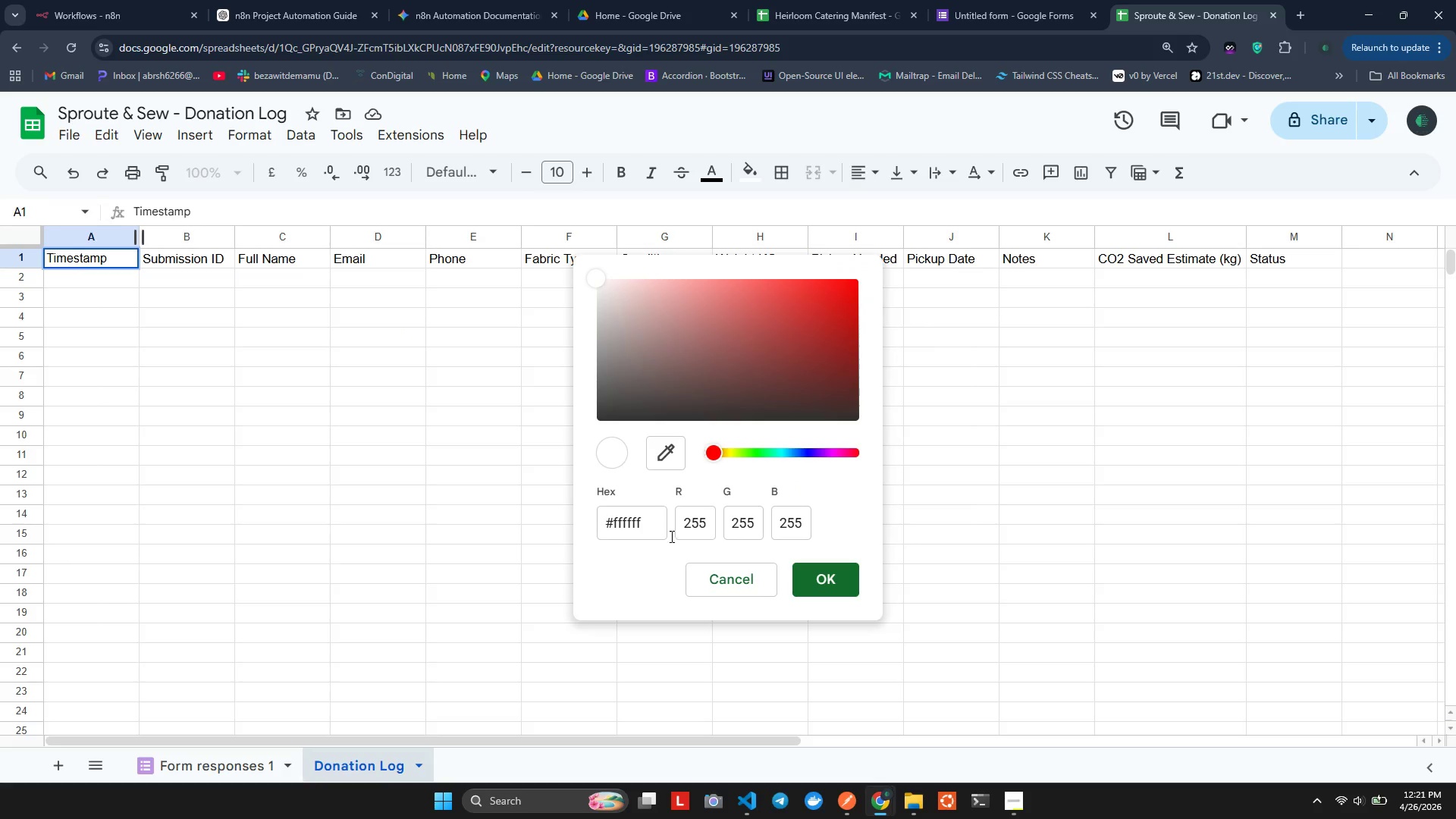 
left_click([704, 577])
 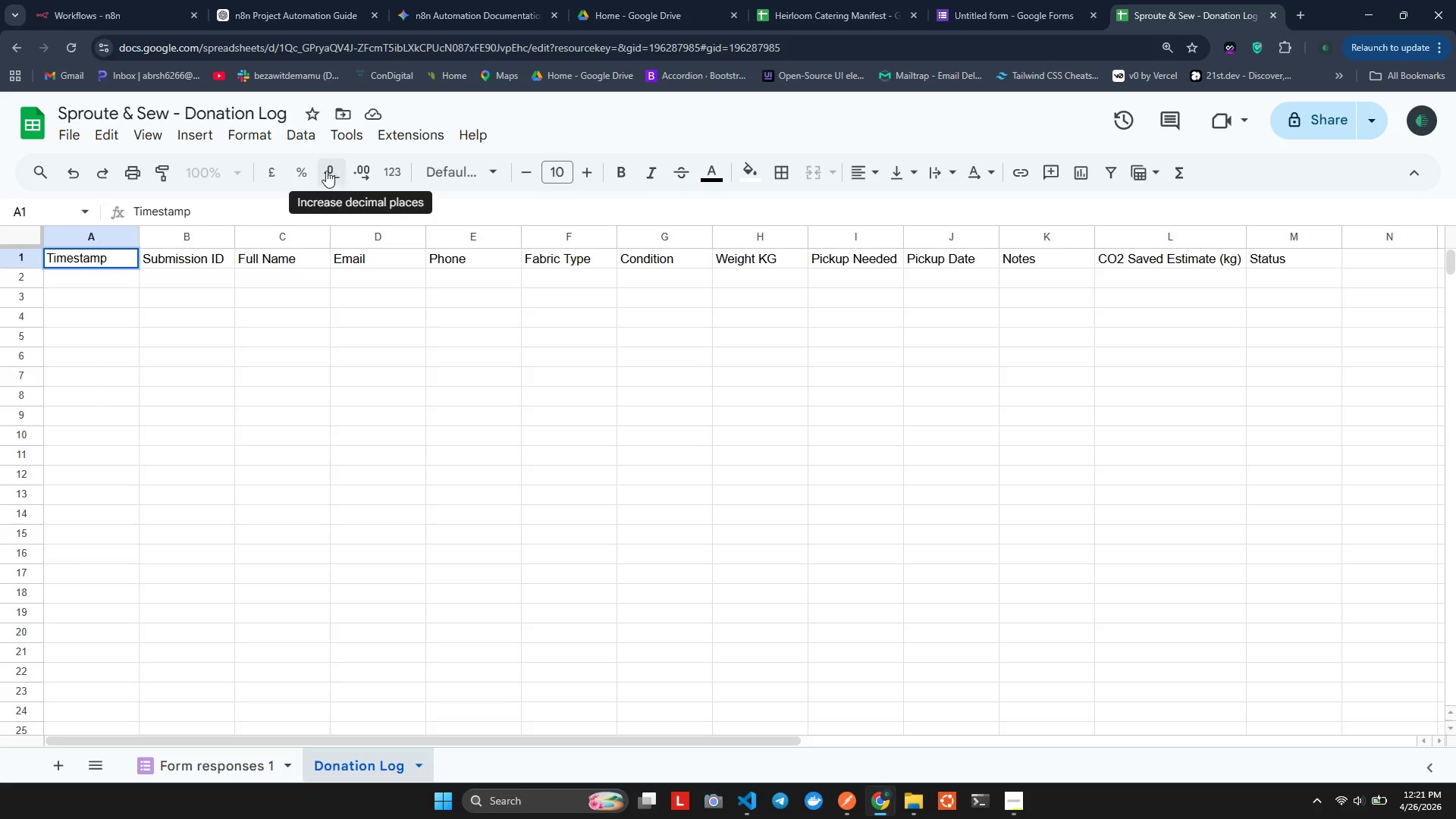 
wait(15.42)
 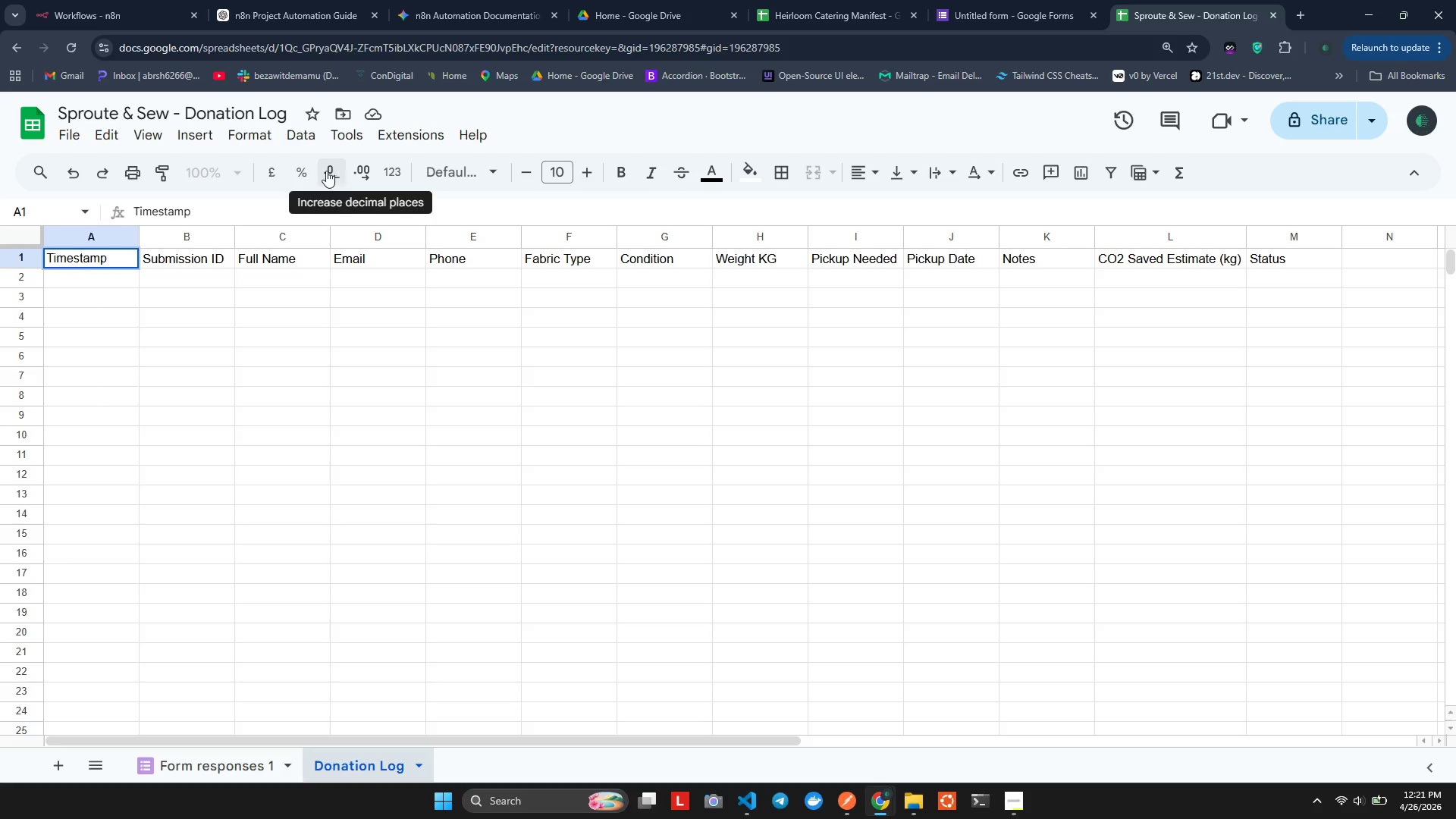 
left_click([77, 300])
 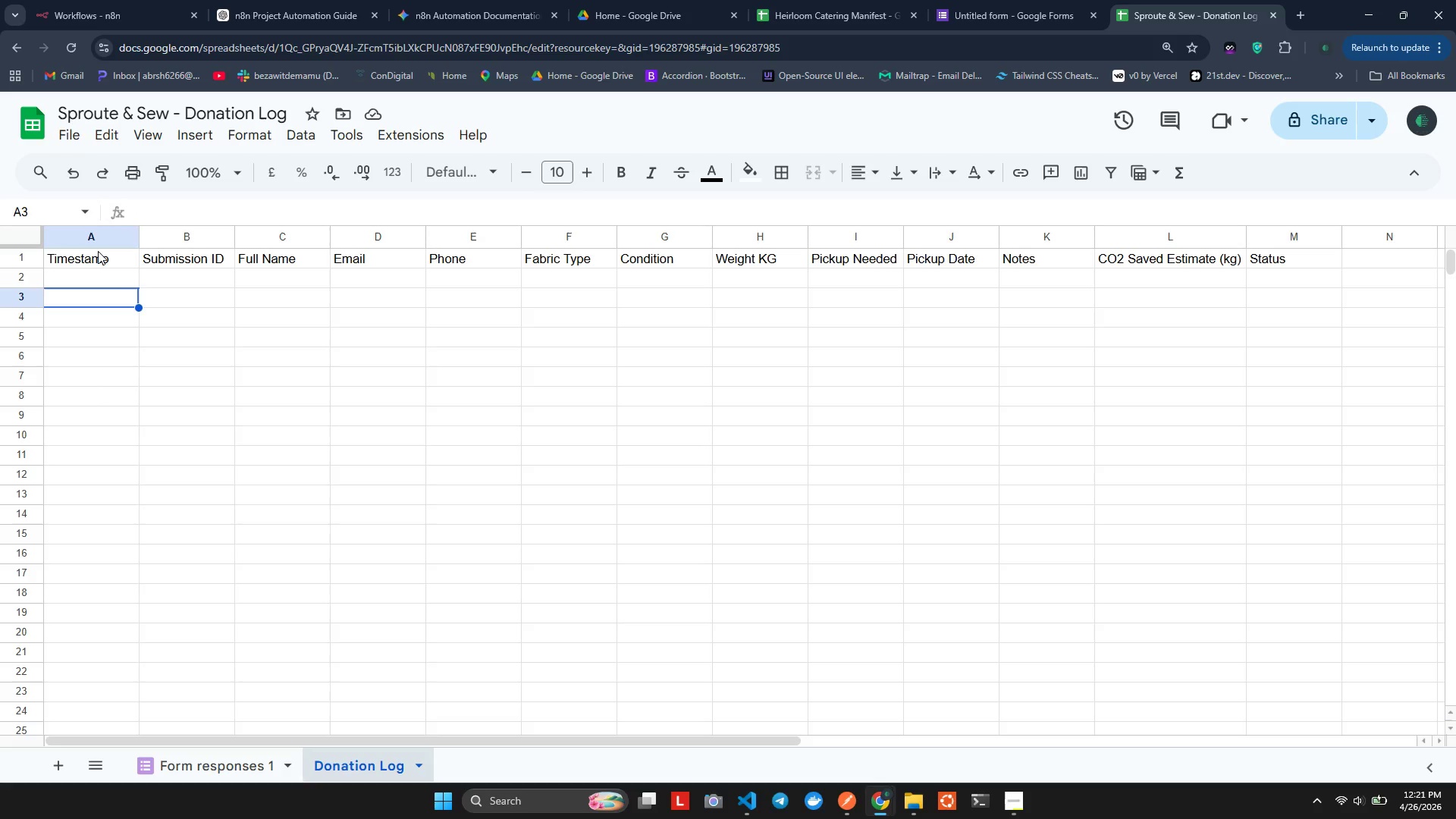 
left_click([98, 250])
 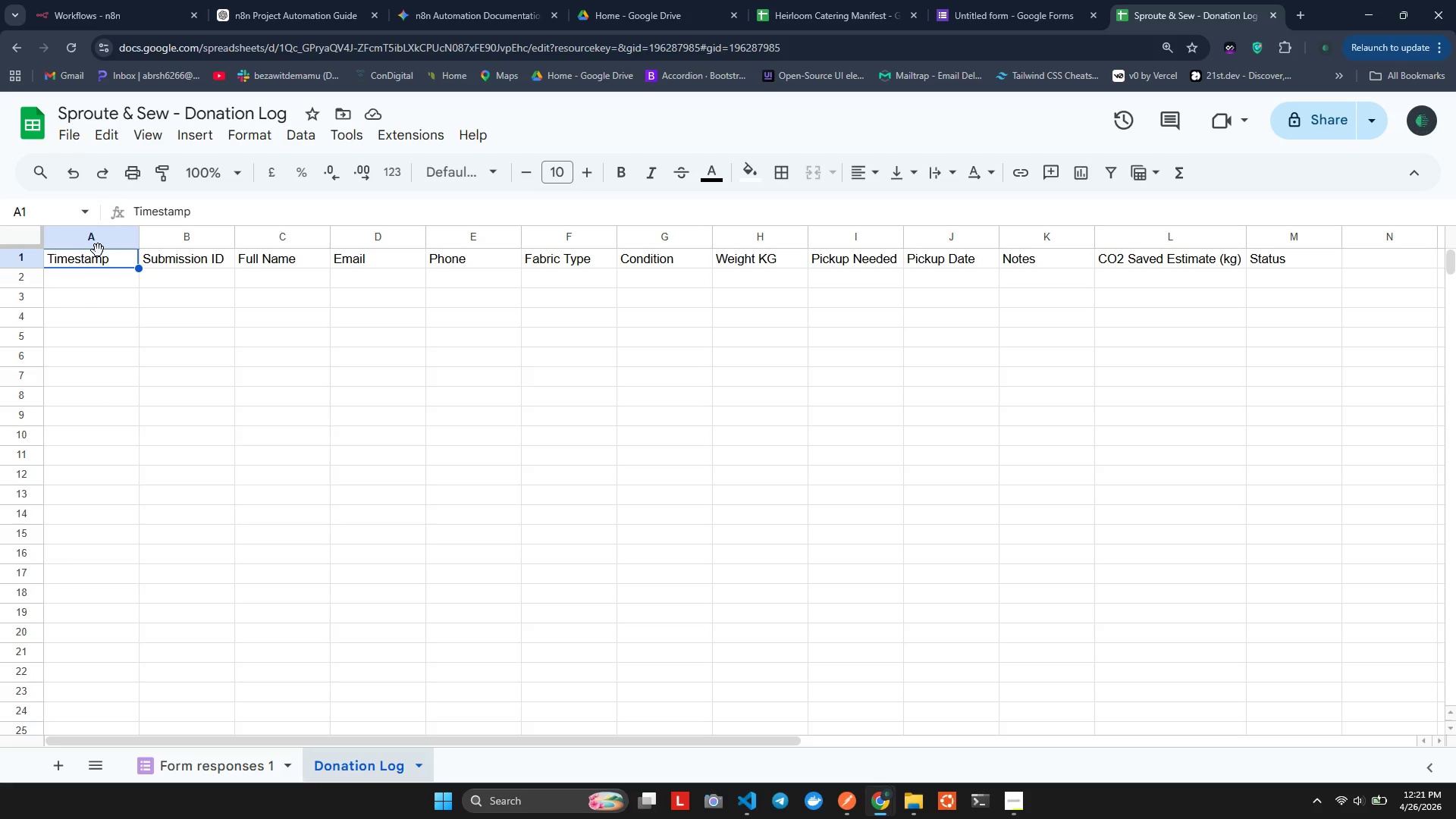 
right_click([98, 250])
 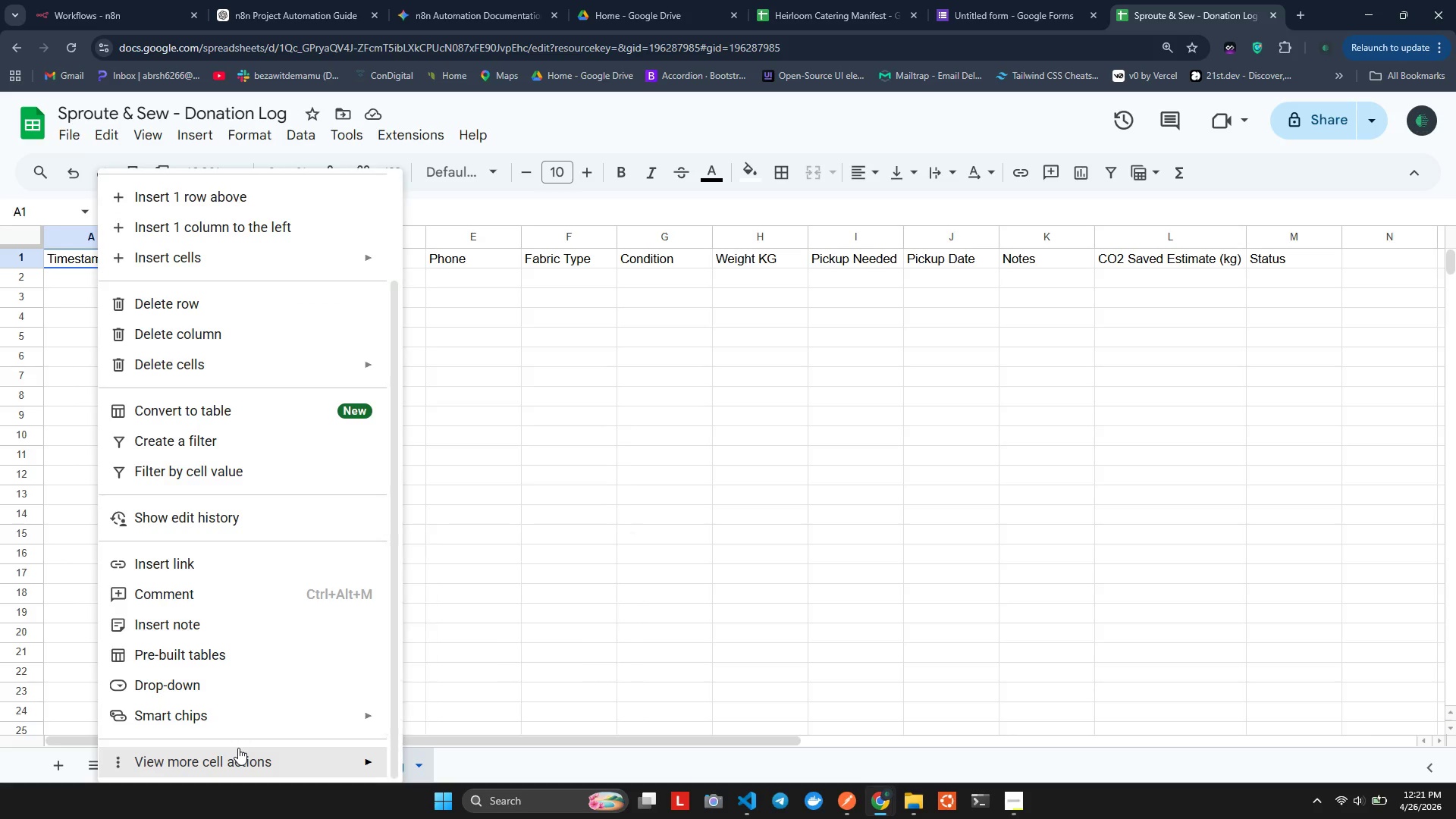 
wait(9.22)
 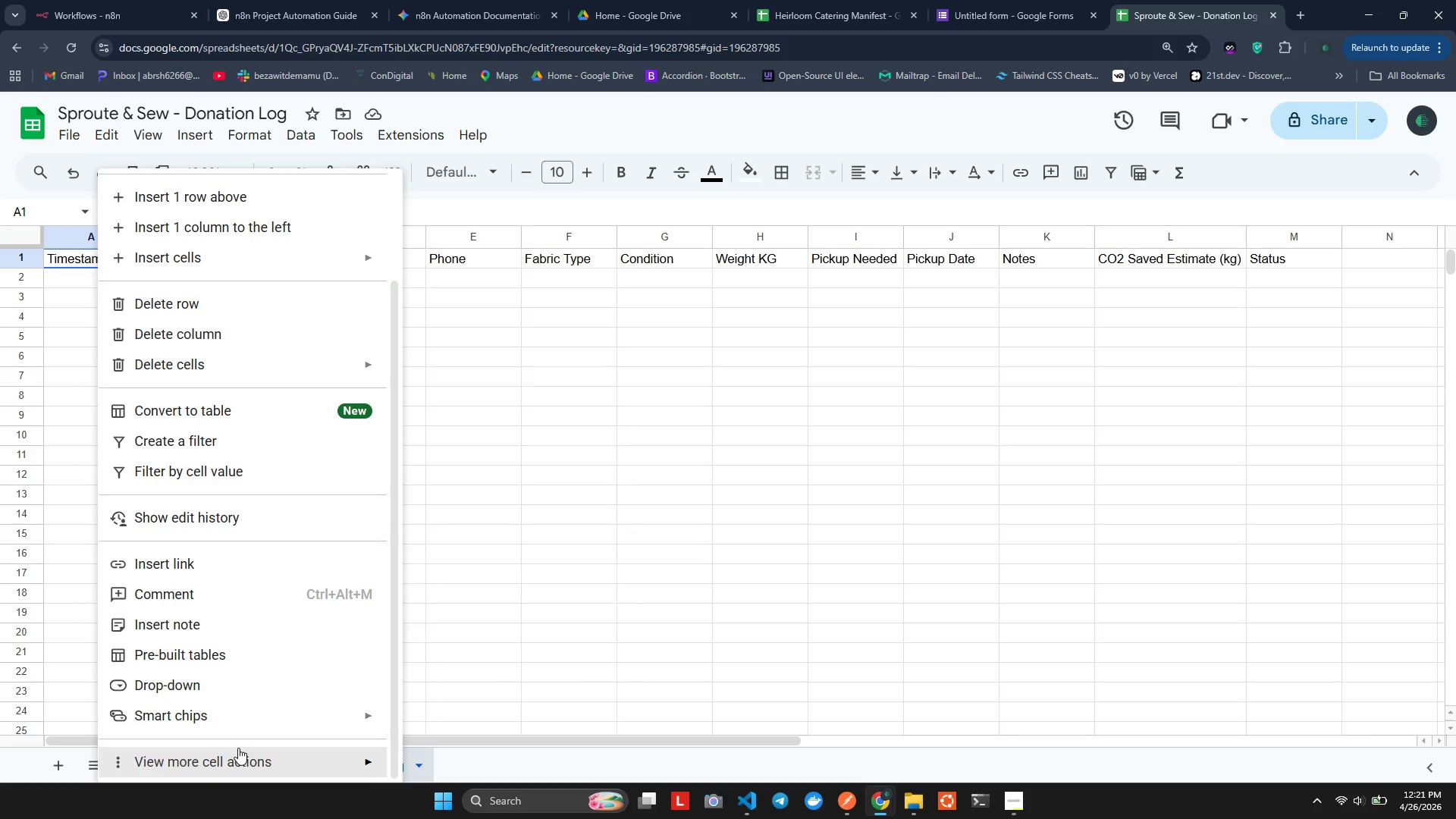 
left_click([125, 146])
 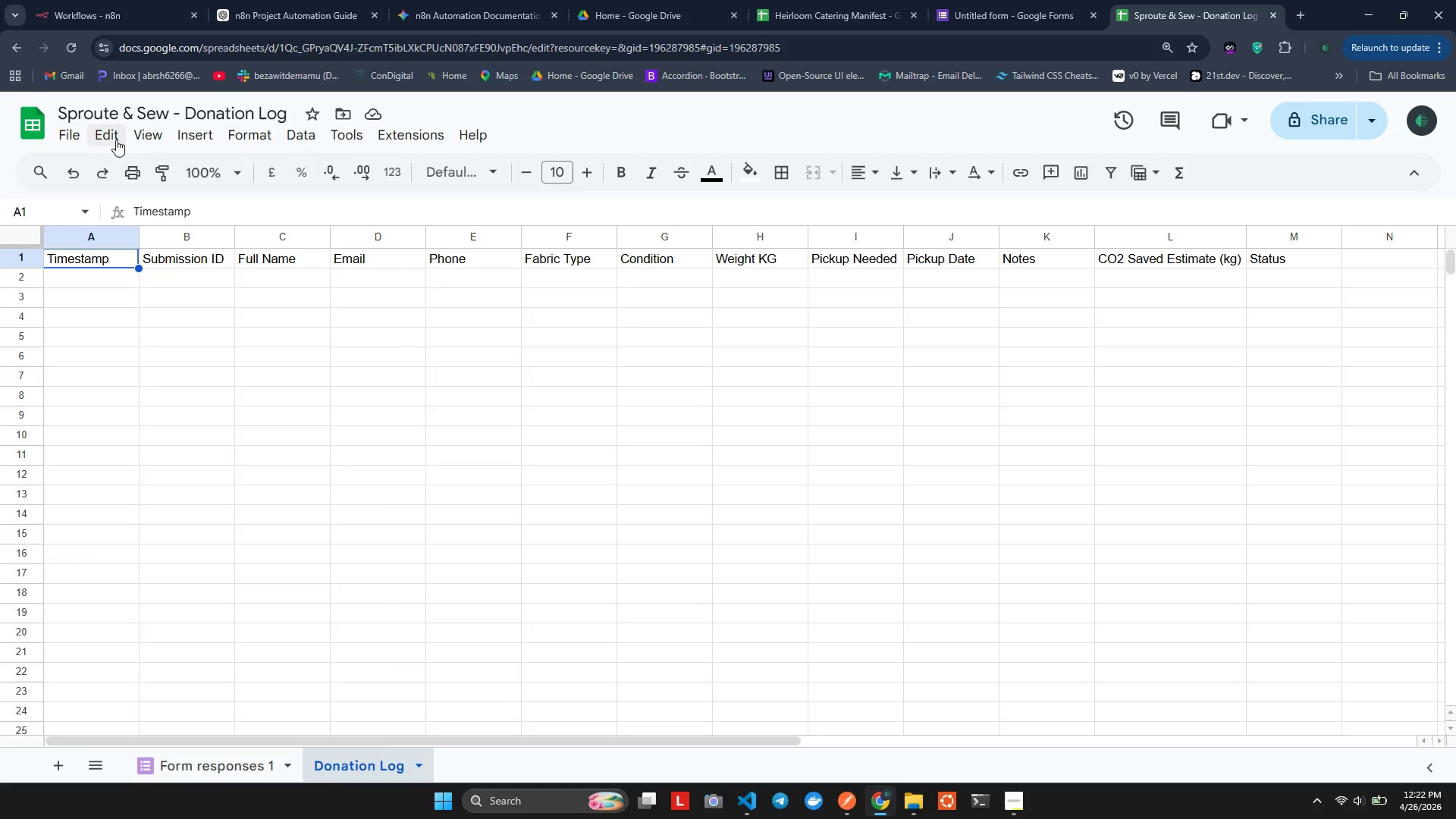 
left_click([116, 138])
 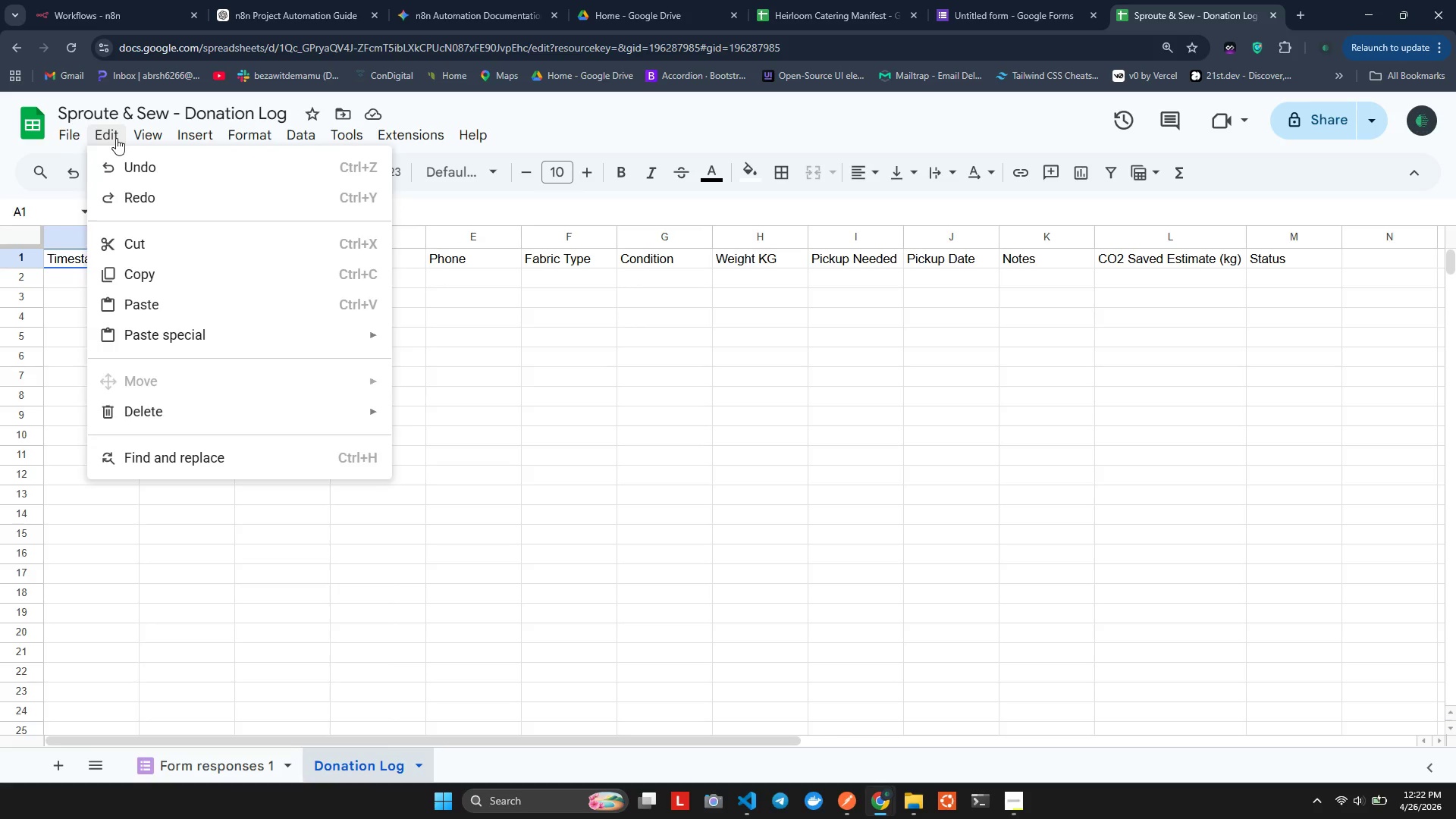 
left_click([116, 138])
 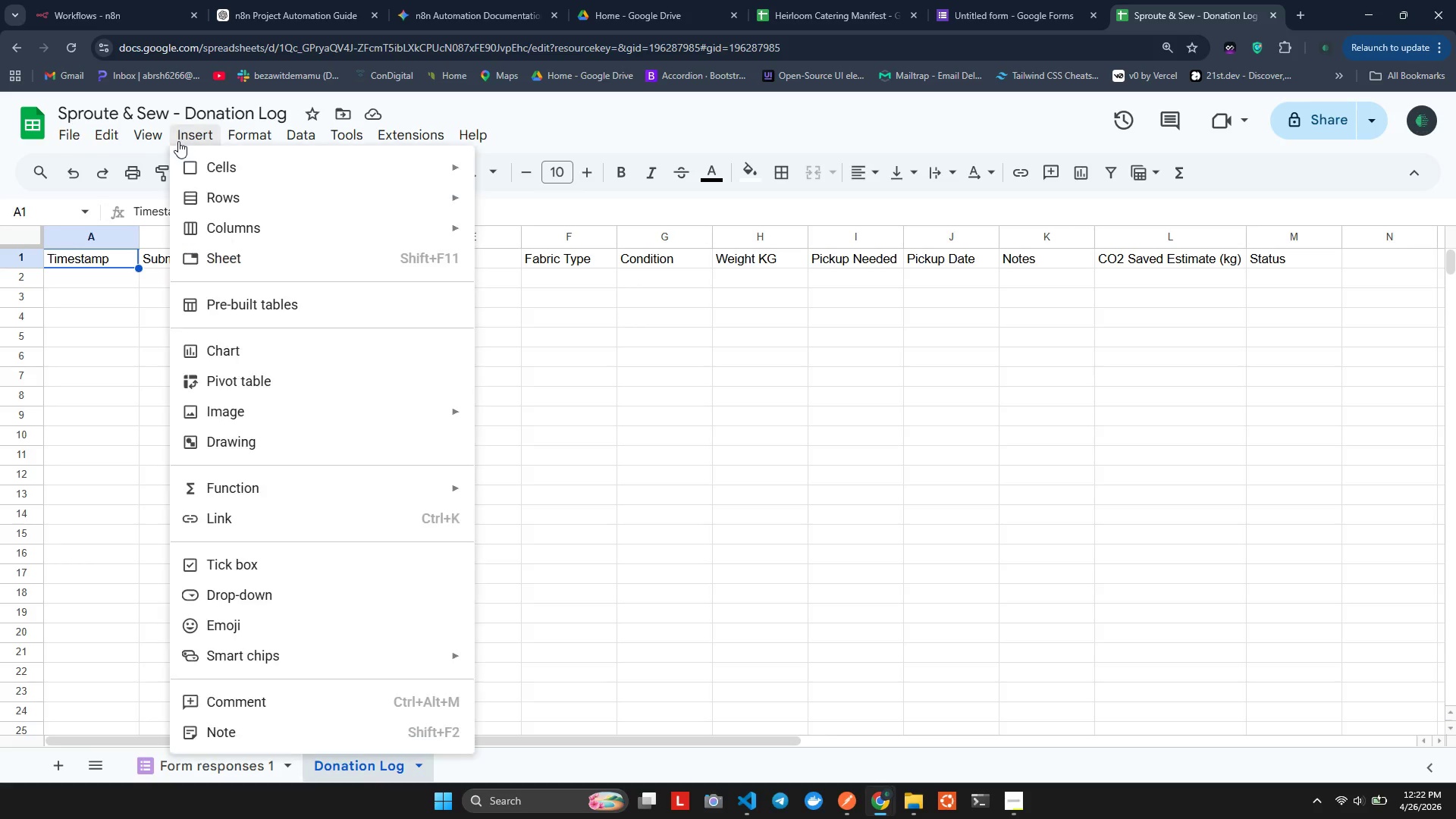 
double_click([178, 141])
 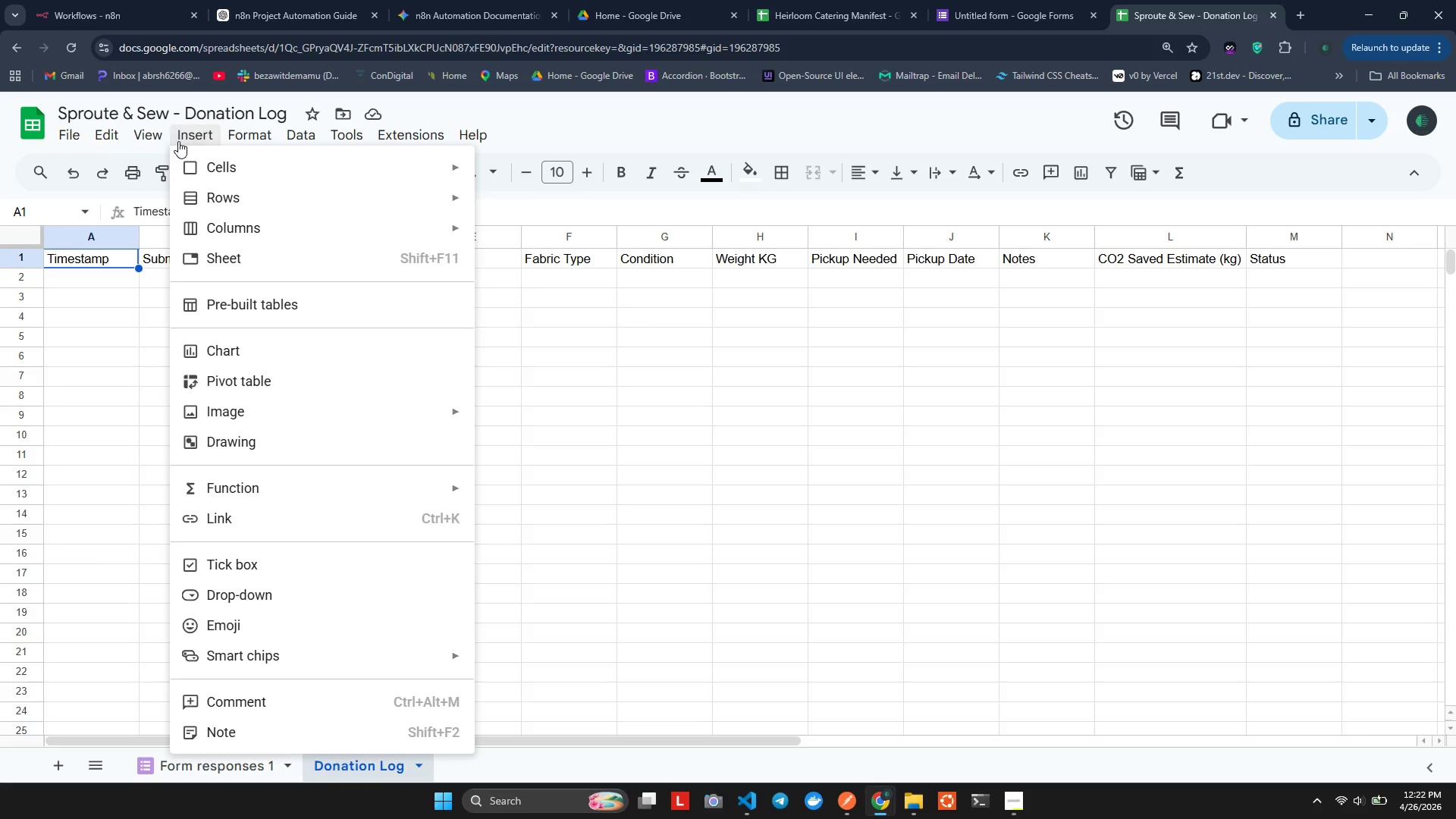 
double_click([178, 141])
 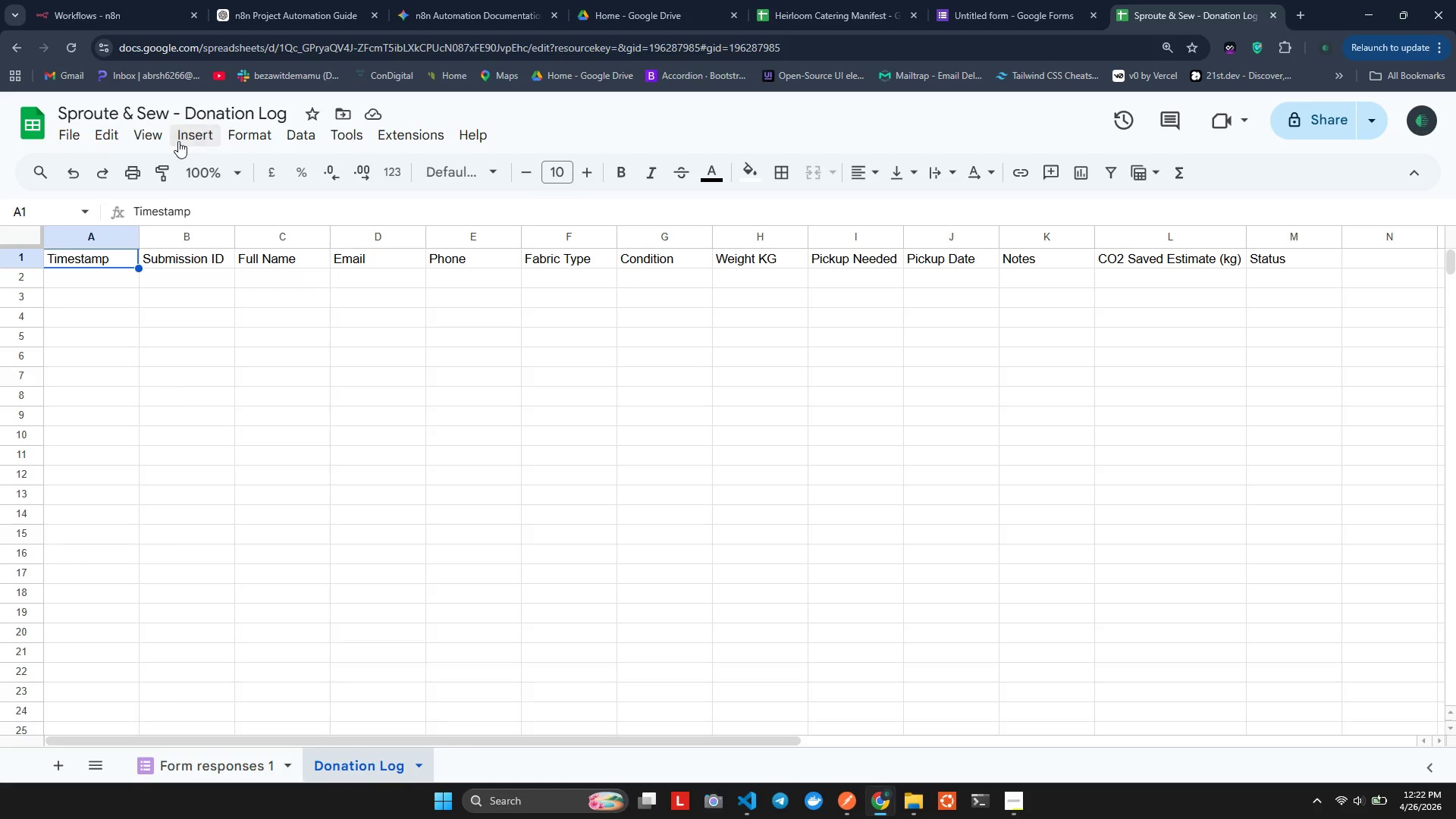 
triple_click([178, 141])
 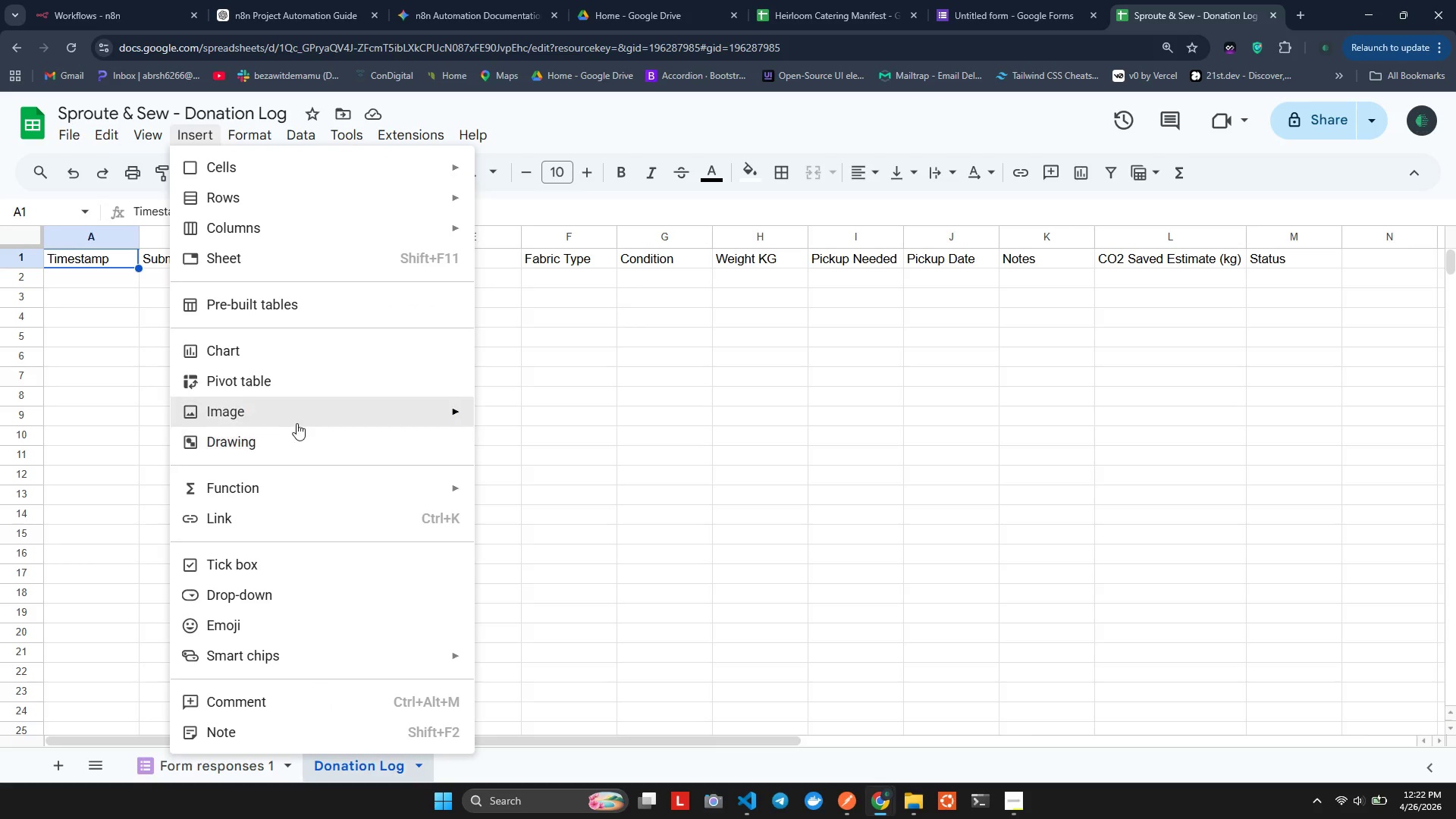 
wait(8.21)
 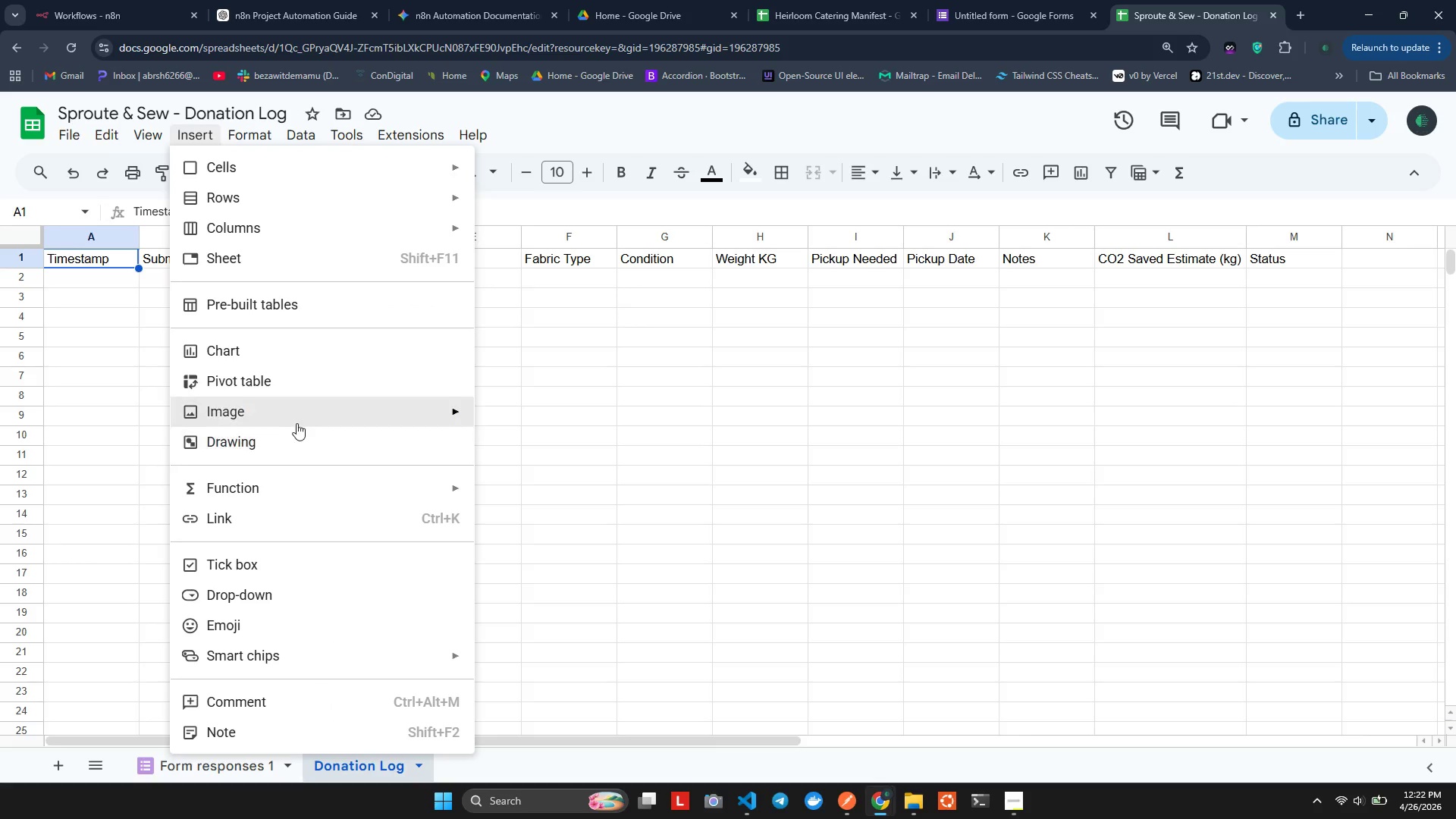 
mouse_move([409, 355])
 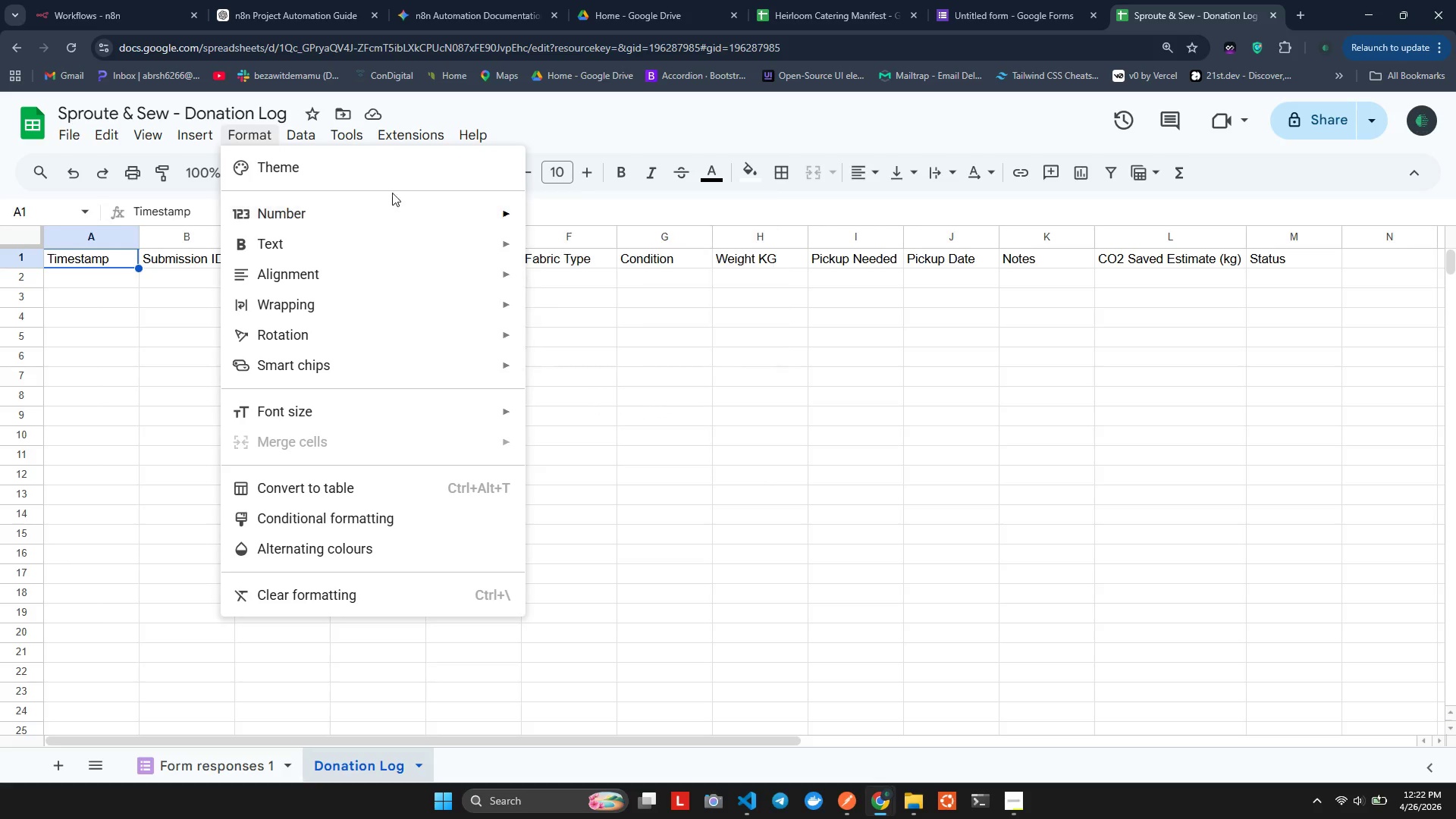 
left_click([388, 168])
 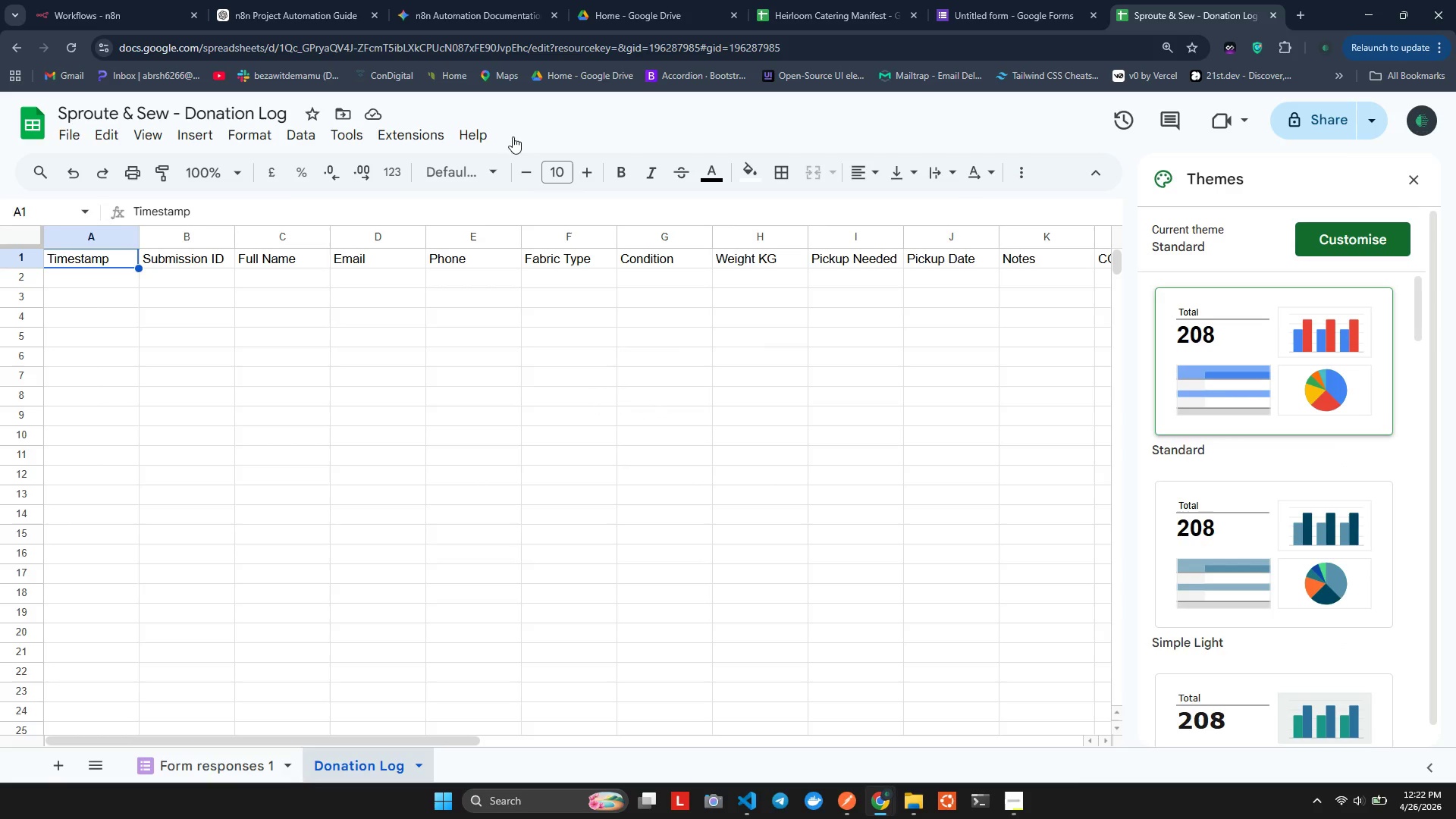 
key(Q)
 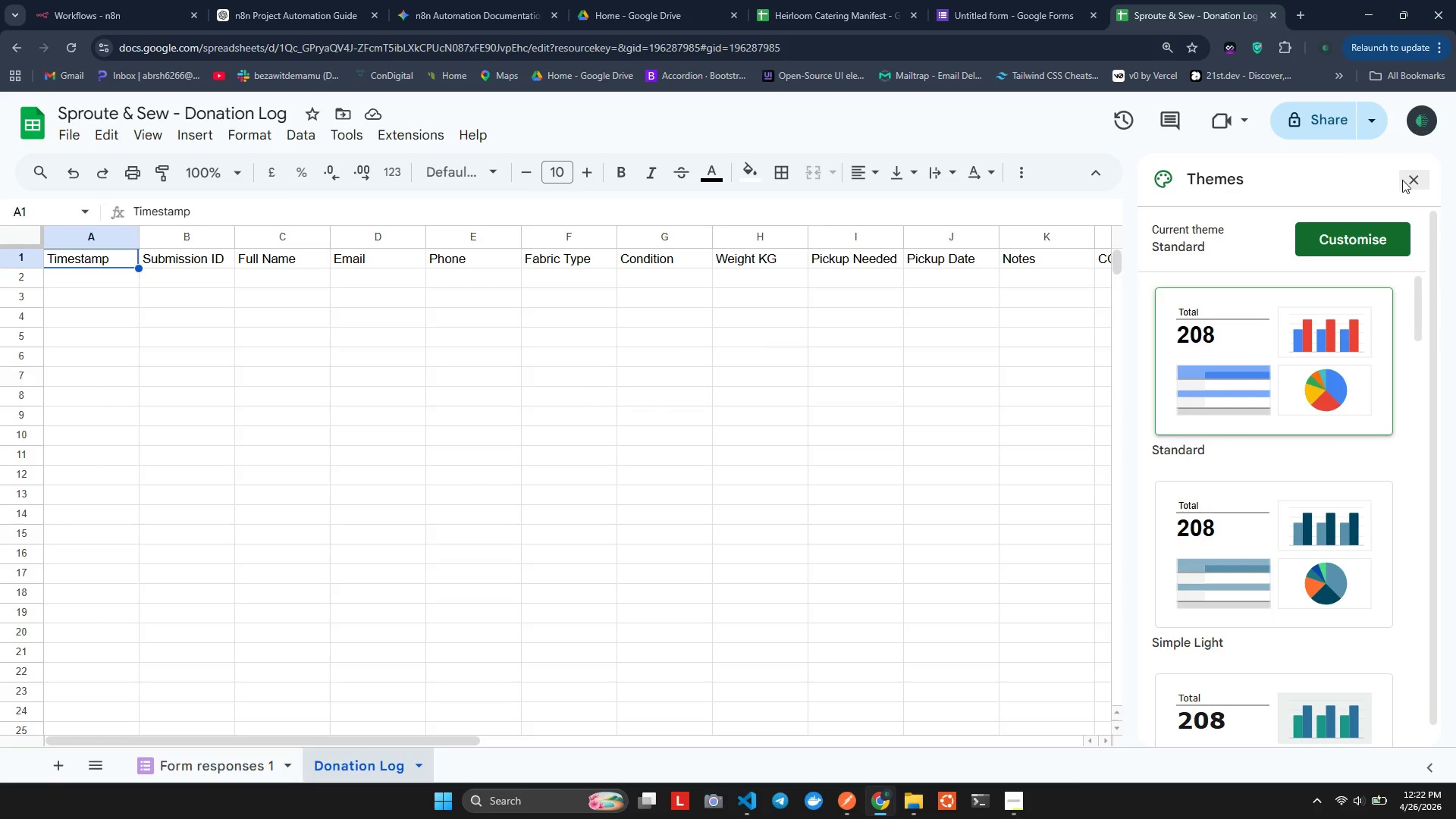 
left_click([1404, 180])
 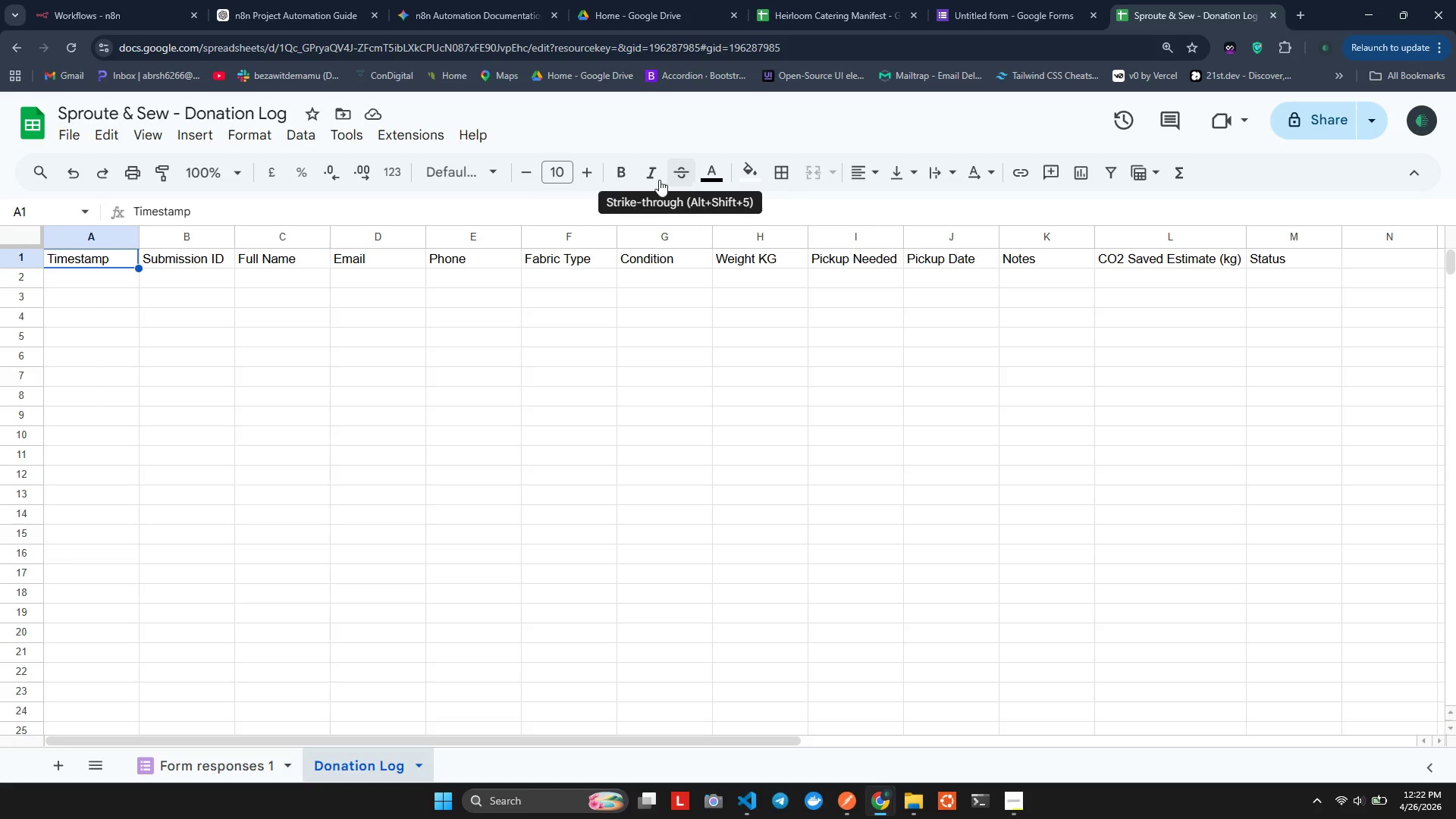 
left_click([446, 172])
 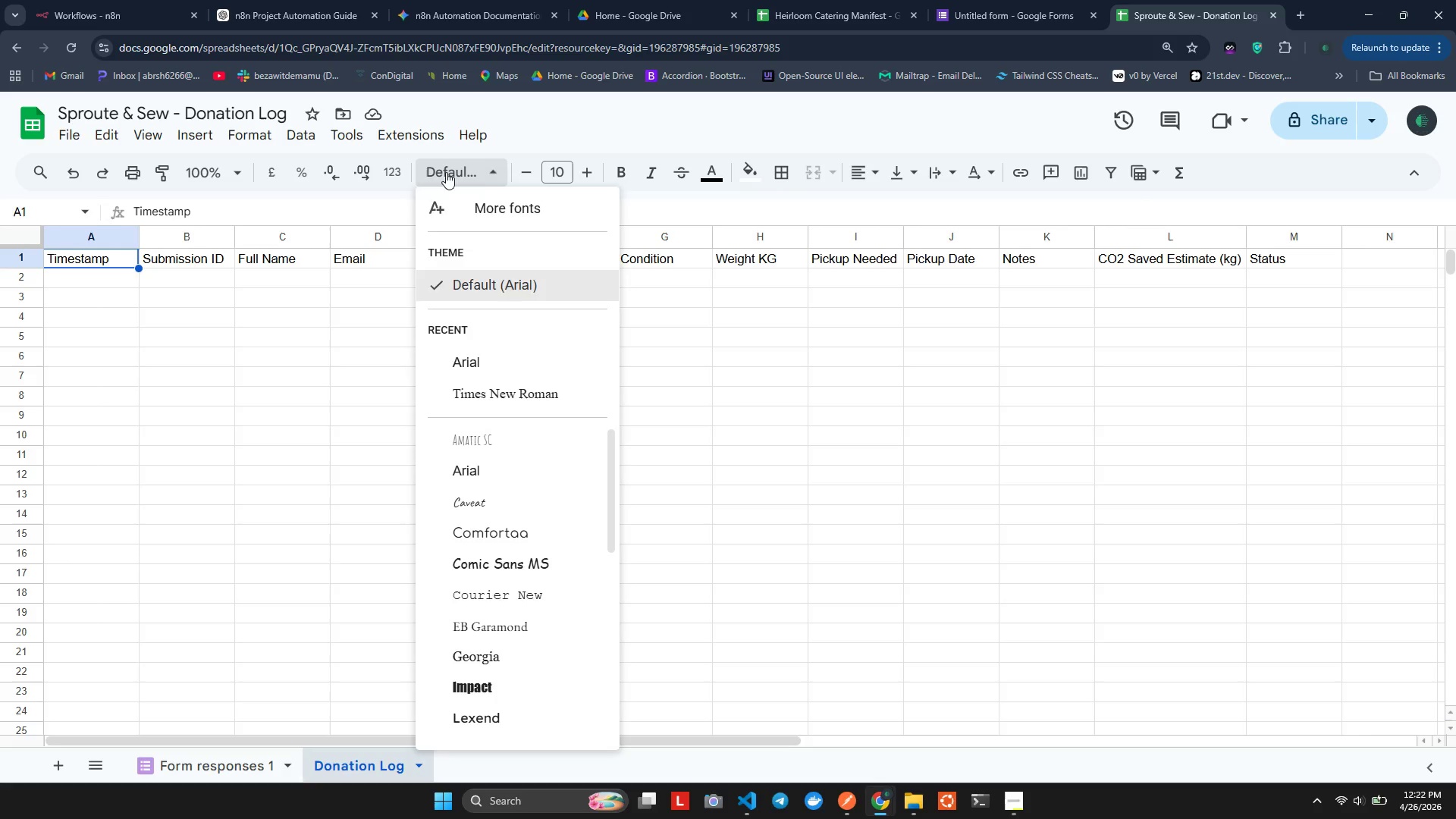 
left_click([446, 172])
 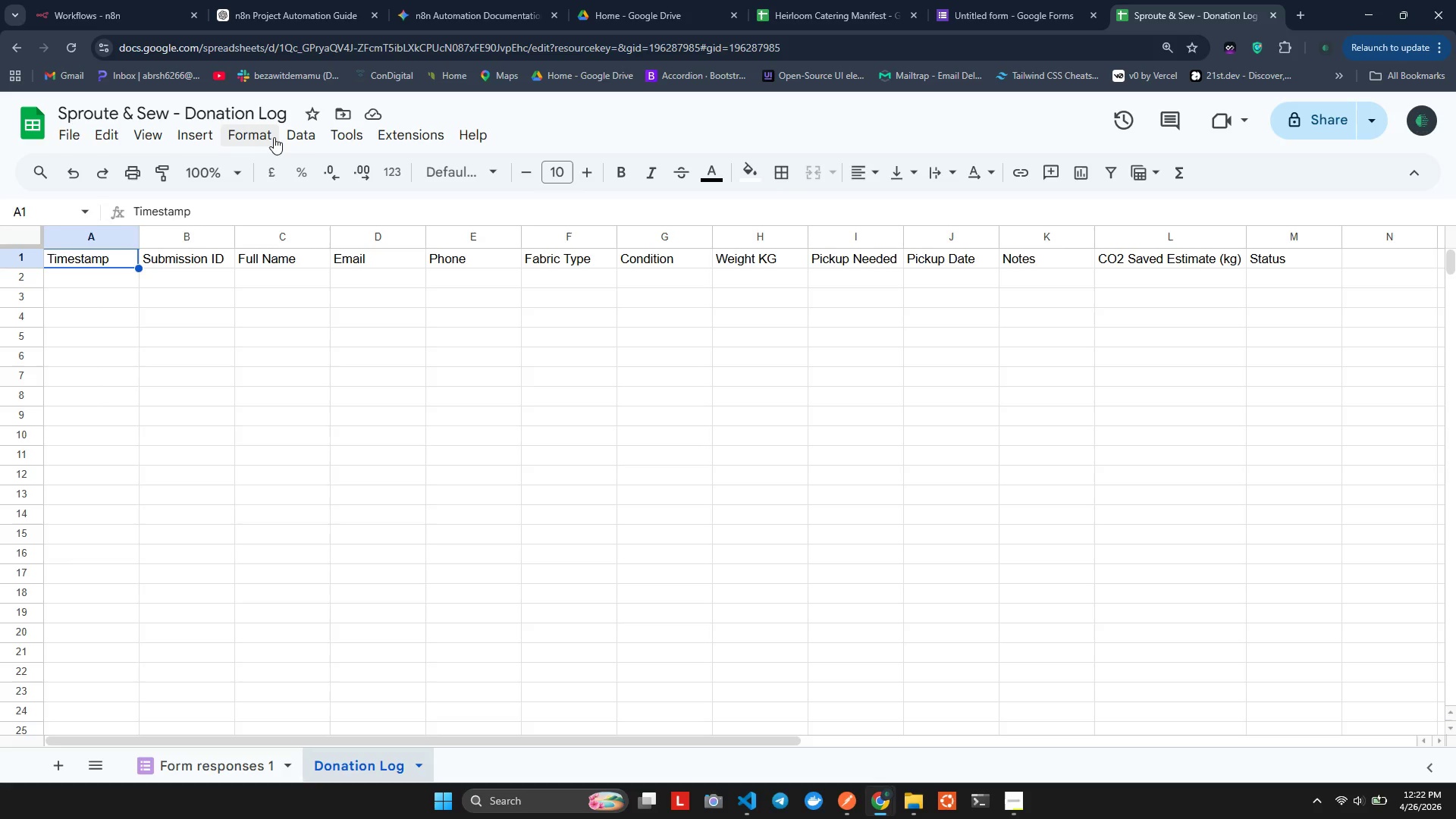 
left_click([274, 136])
 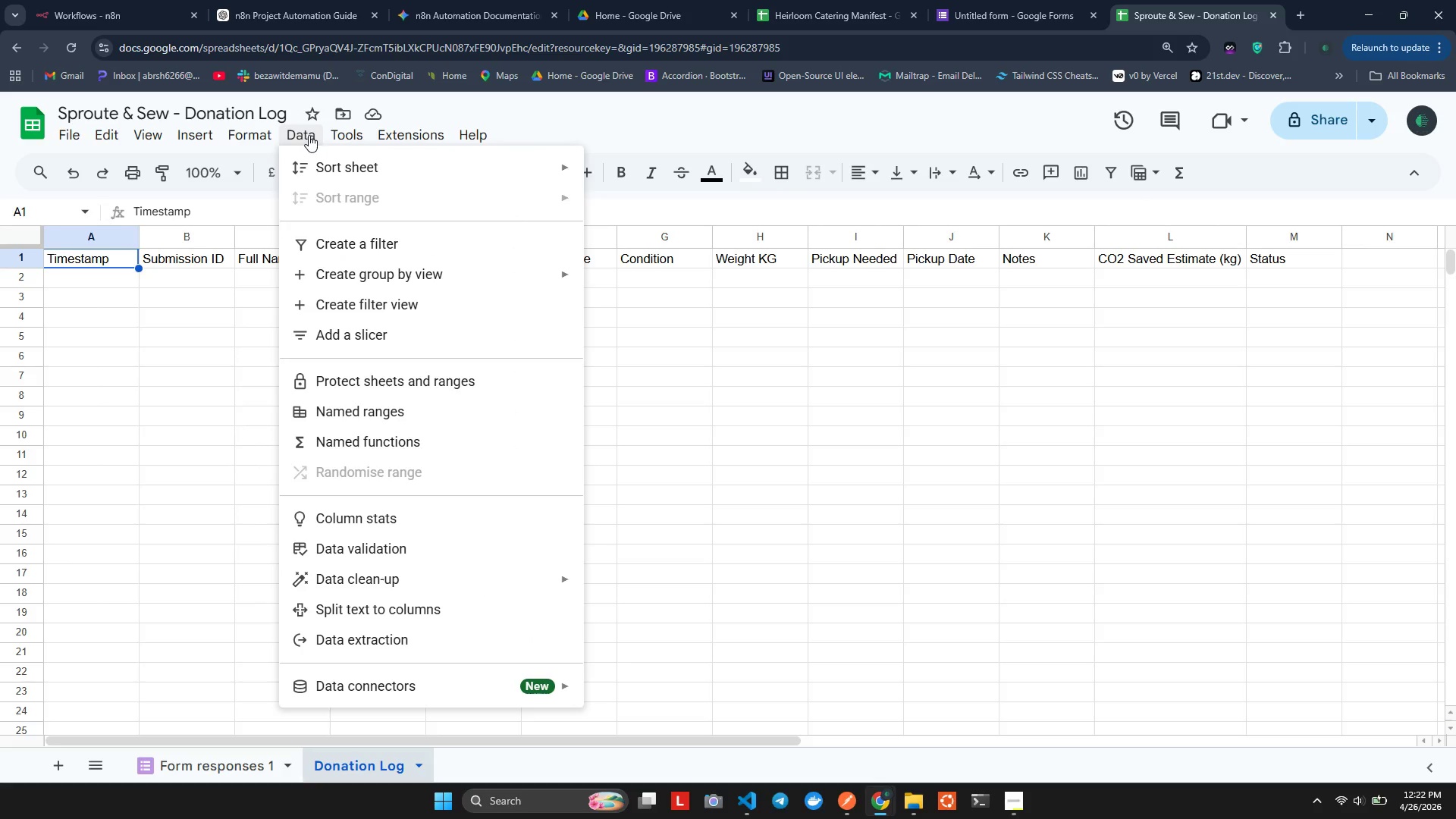 
mouse_move([215, 143])
 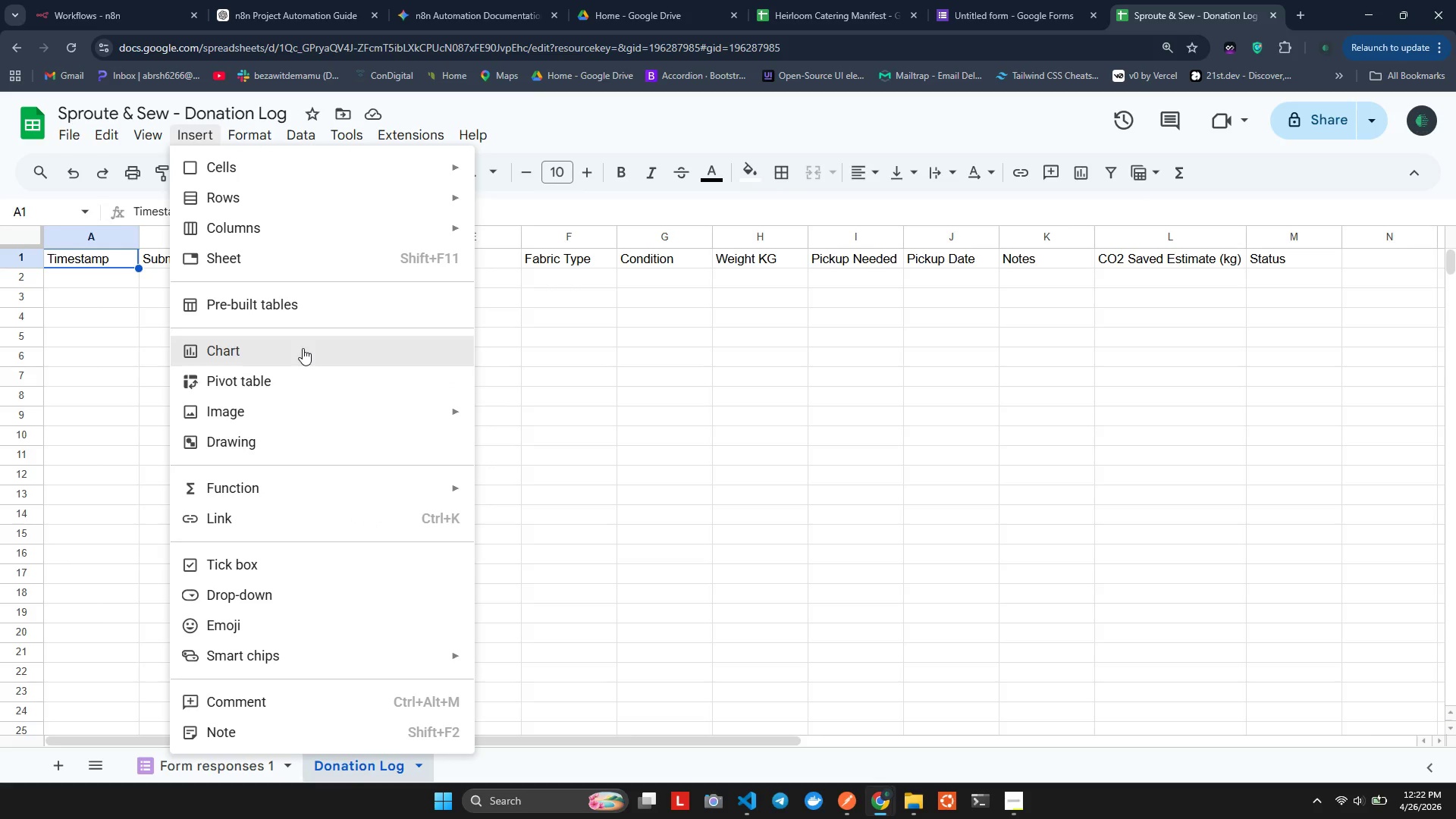 
mouse_move([329, 437])
 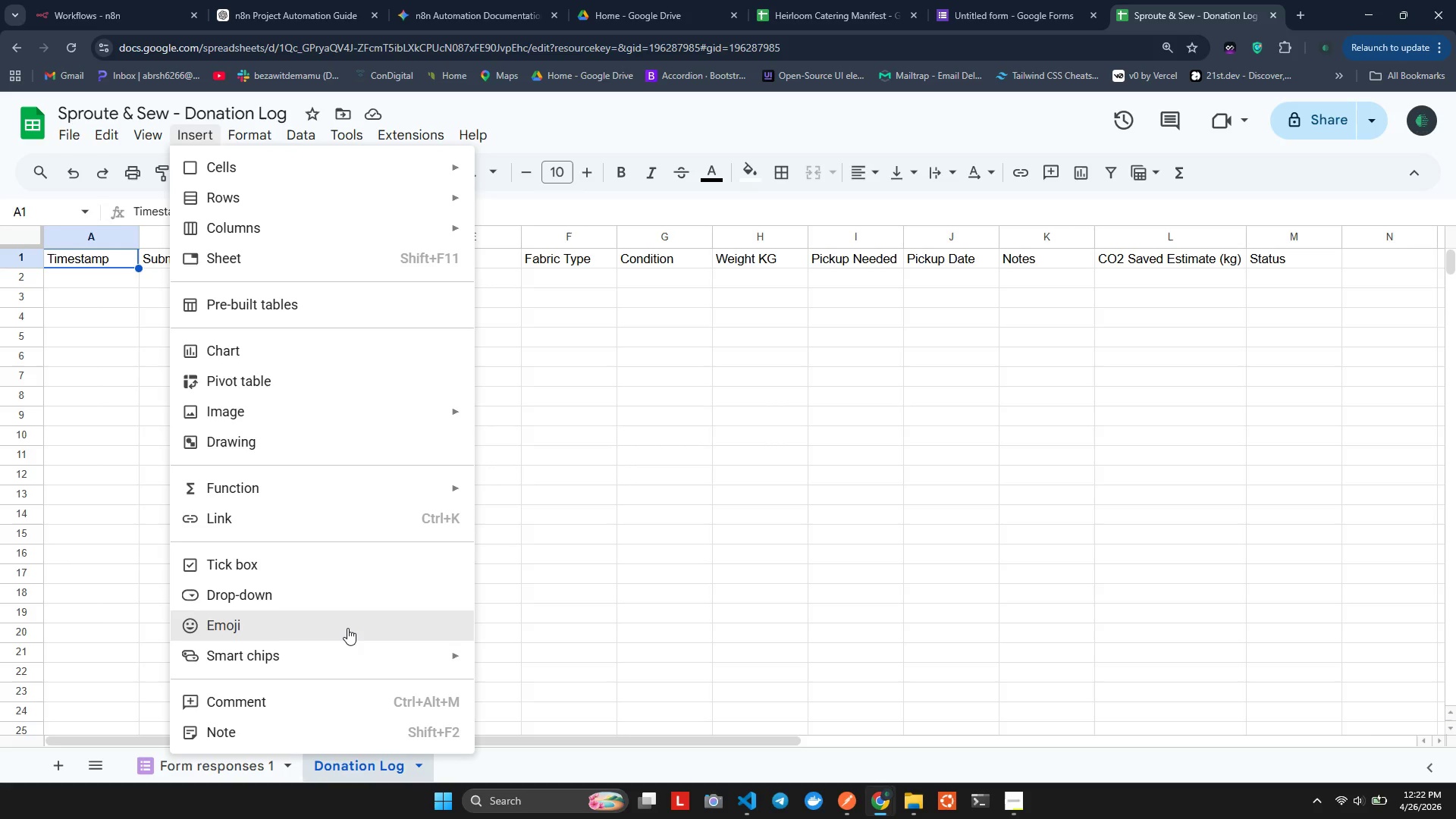 
mouse_move([359, 640])
 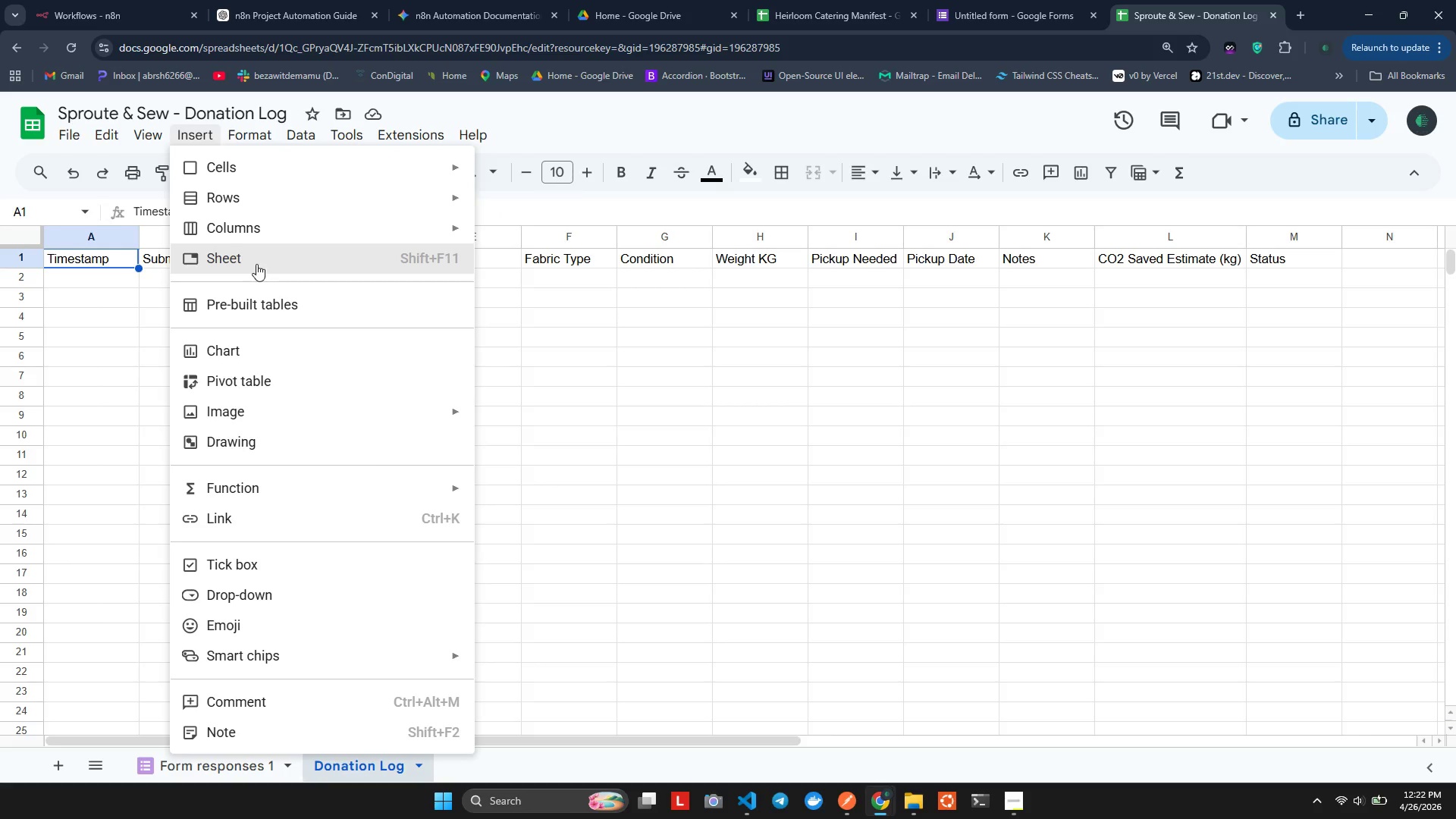 
left_click([121, 276])
 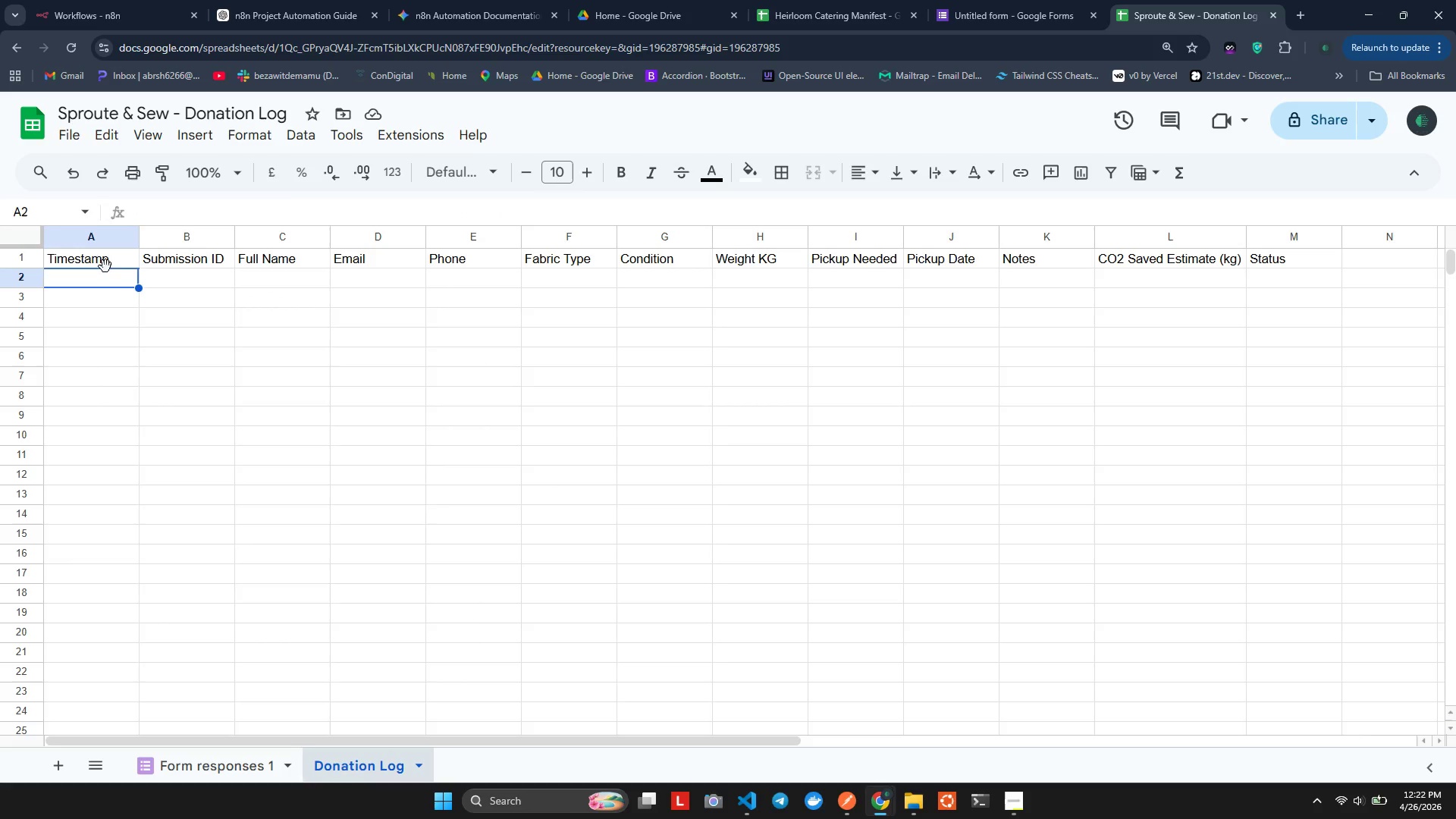 
left_click([105, 265])
 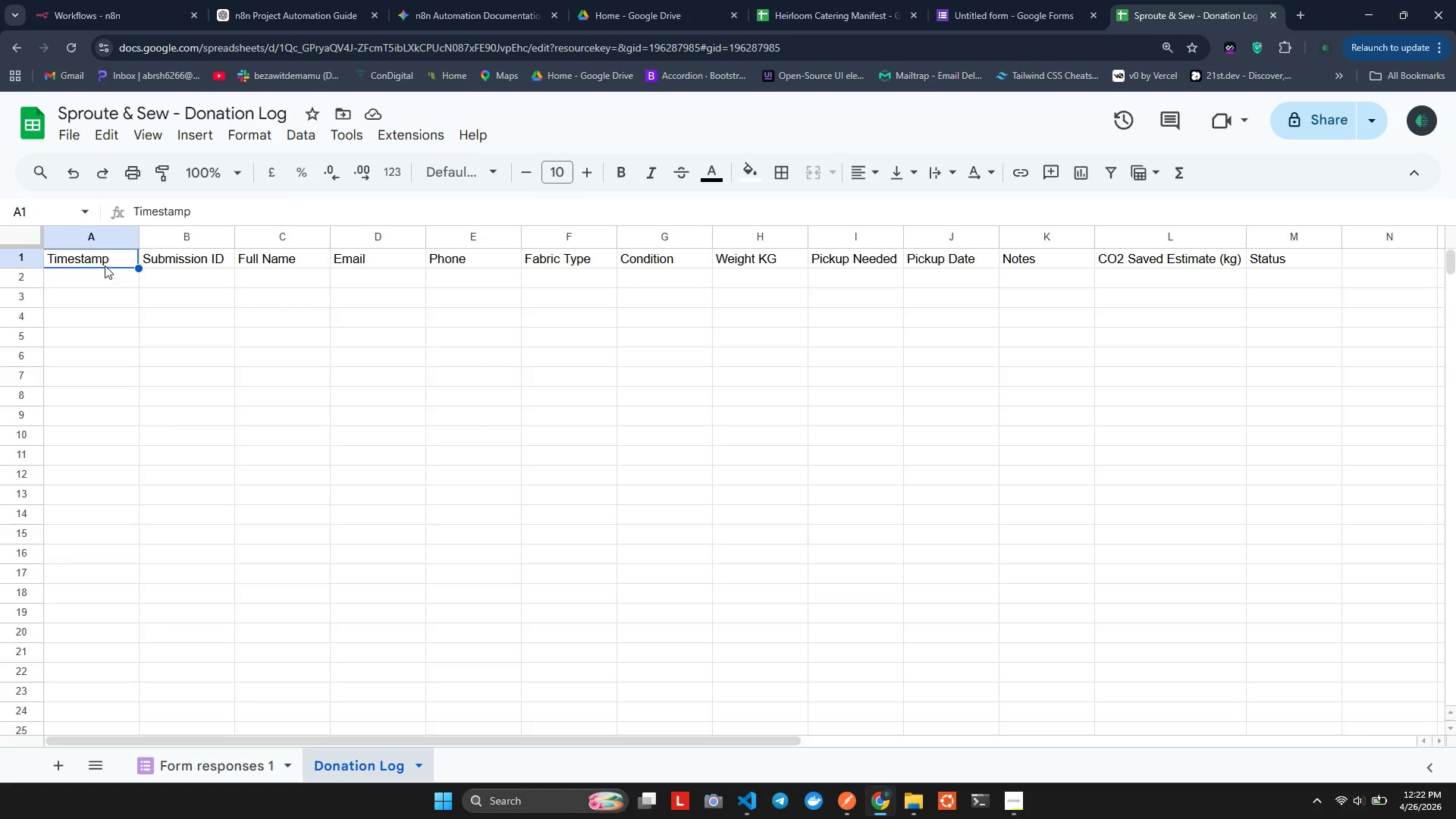 
wait(6.64)
 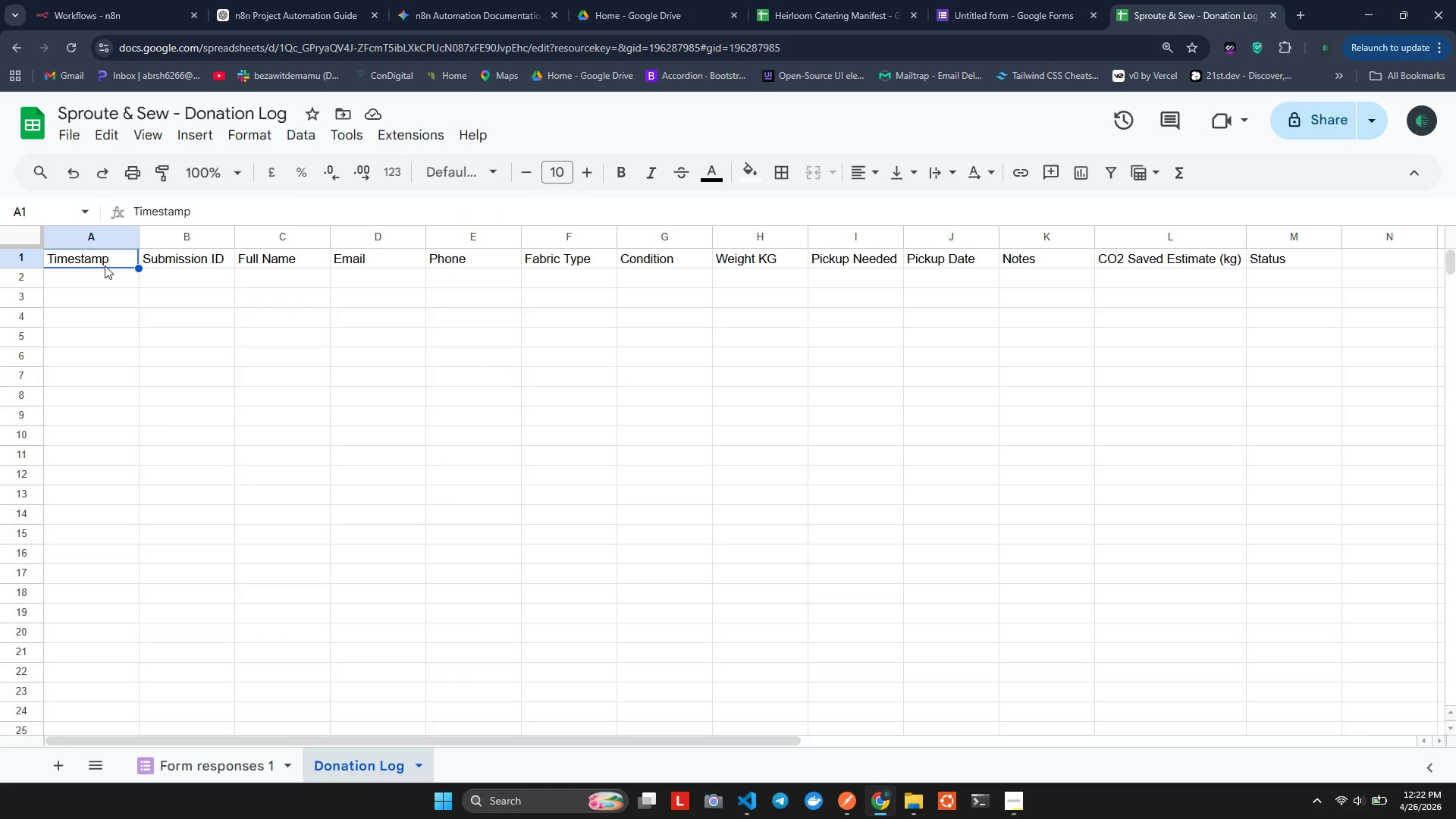 
left_click([199, 787])
 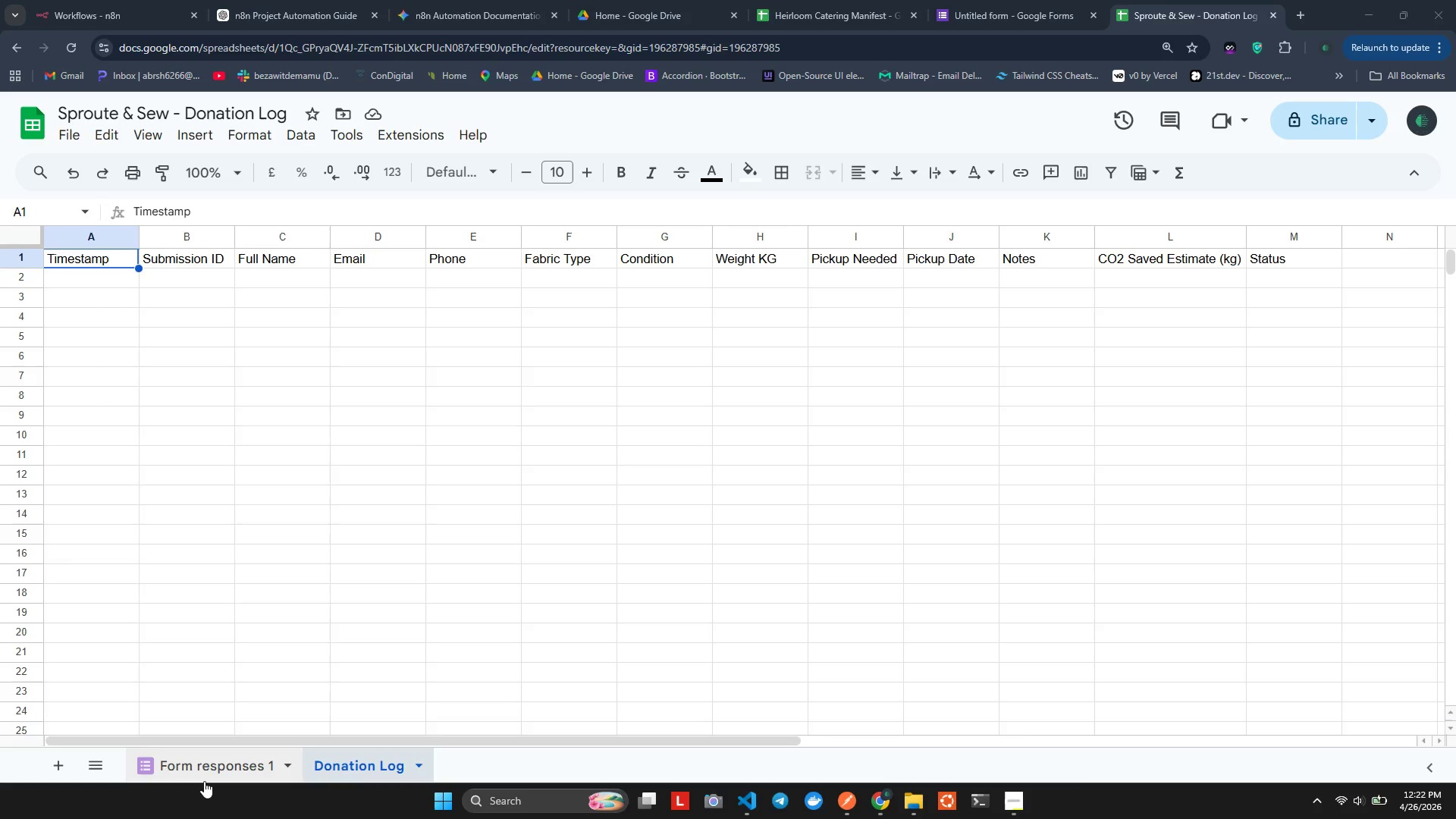 
left_click([204, 781])
 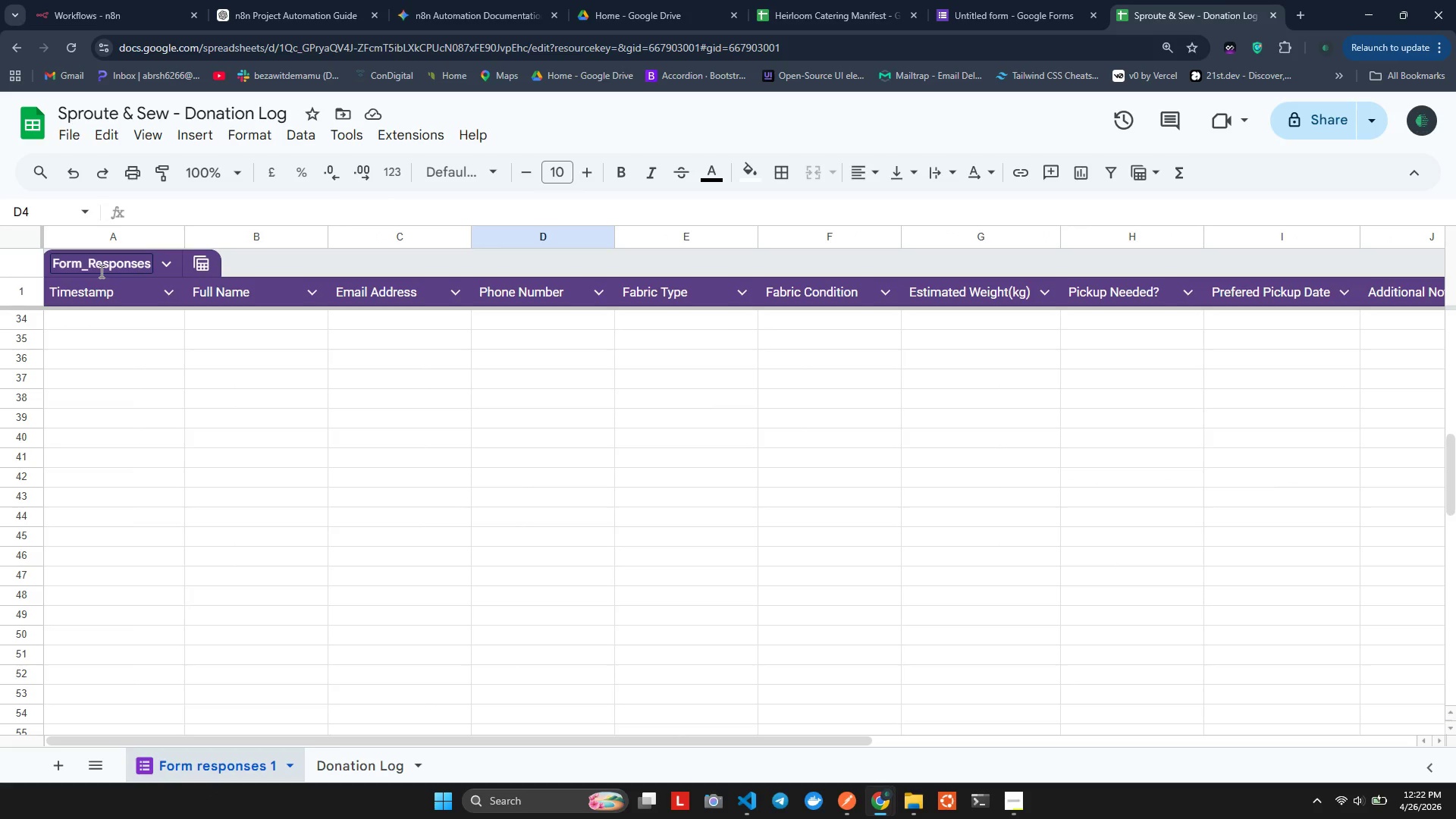 
right_click([108, 262])
 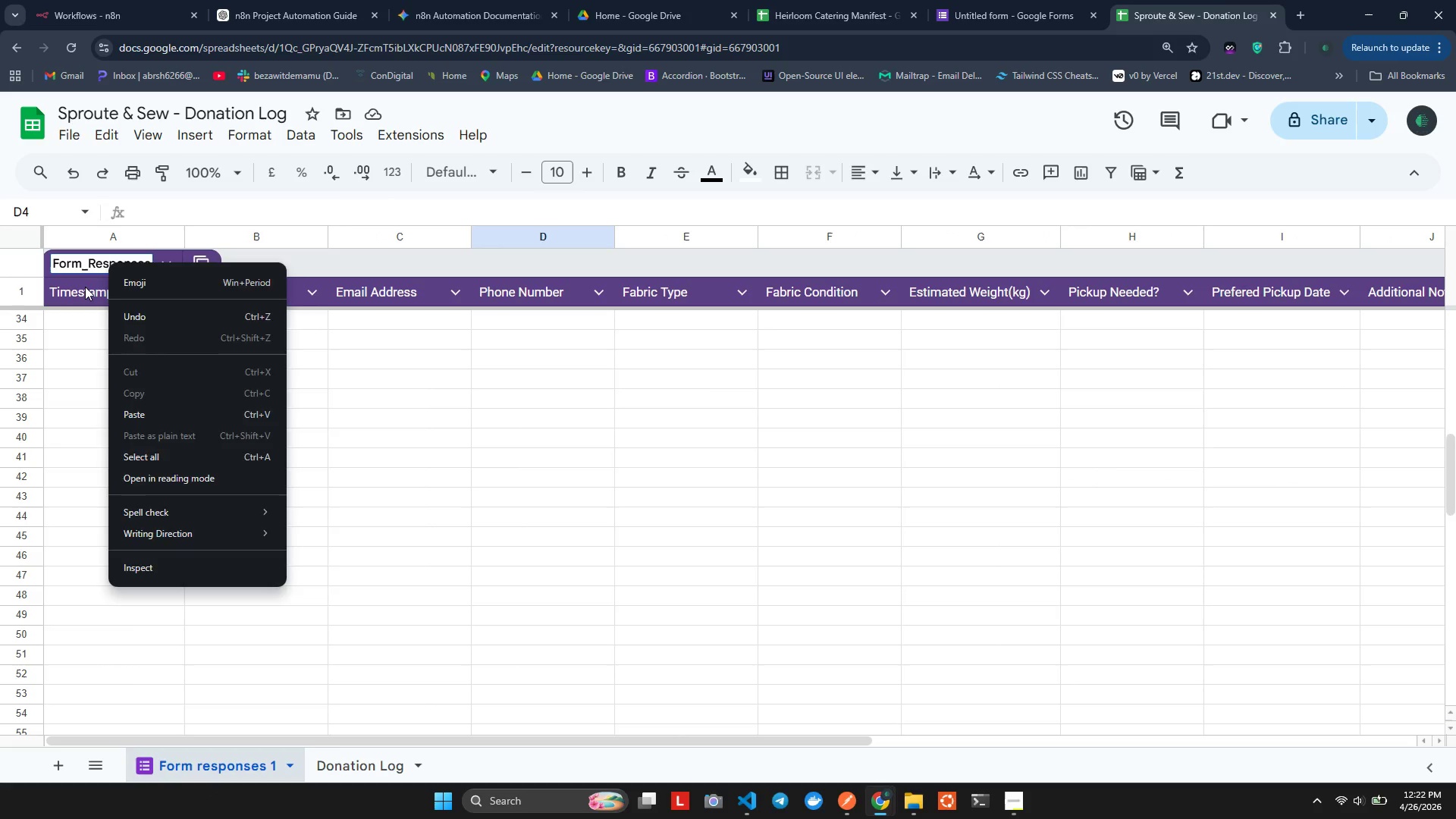 
left_click([84, 287])
 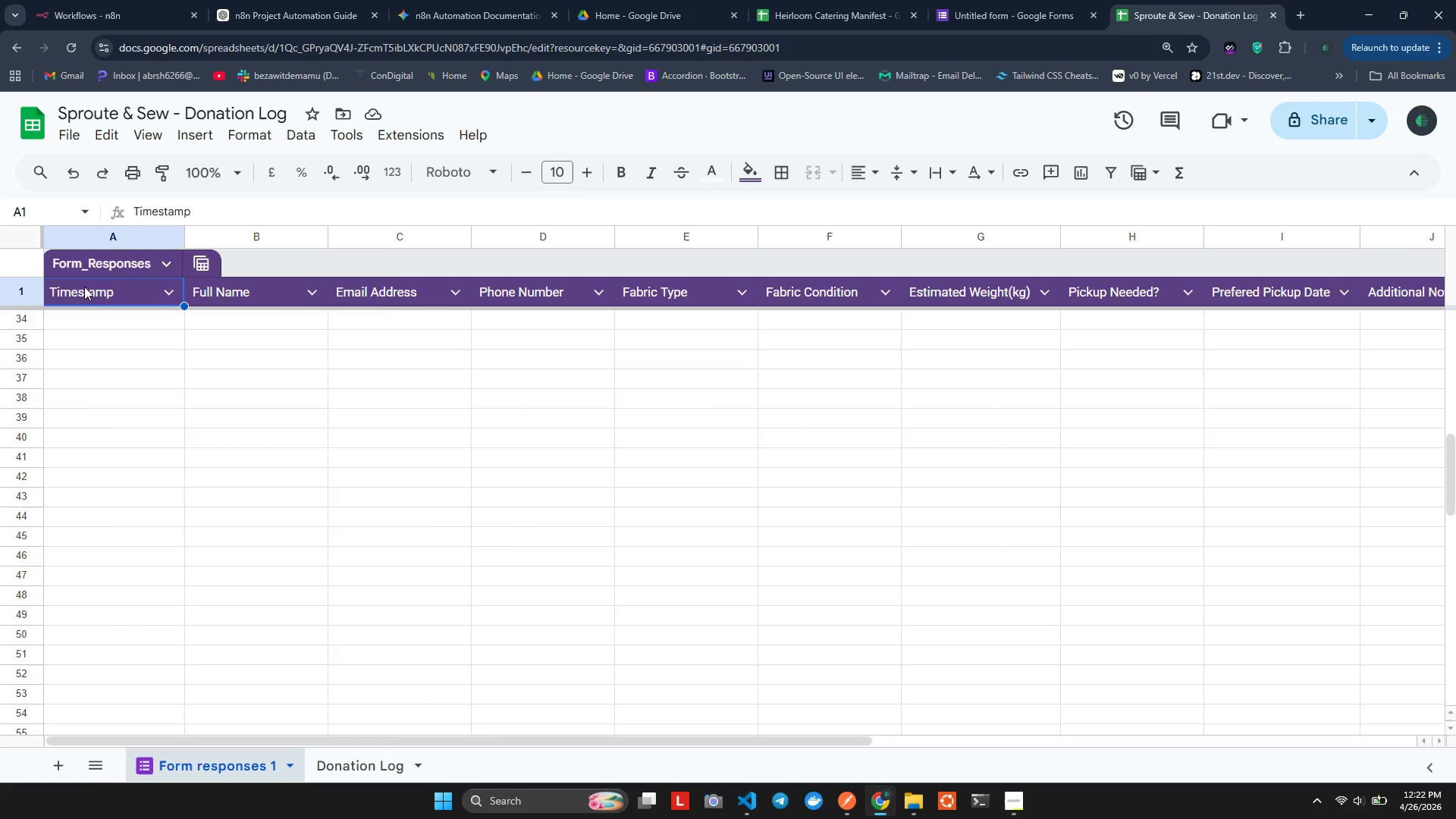 
right_click([84, 287])
 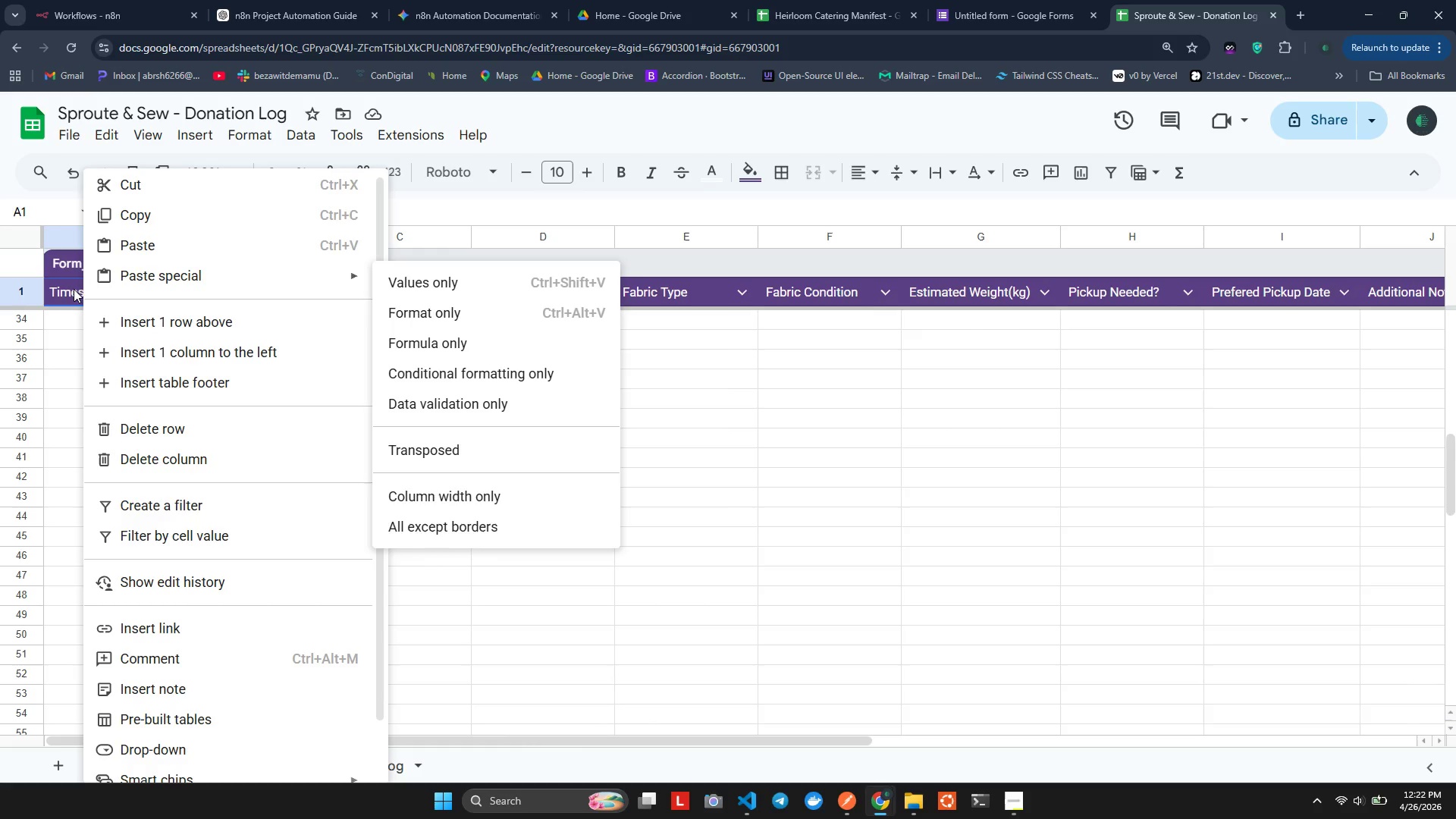 
left_click([70, 290])
 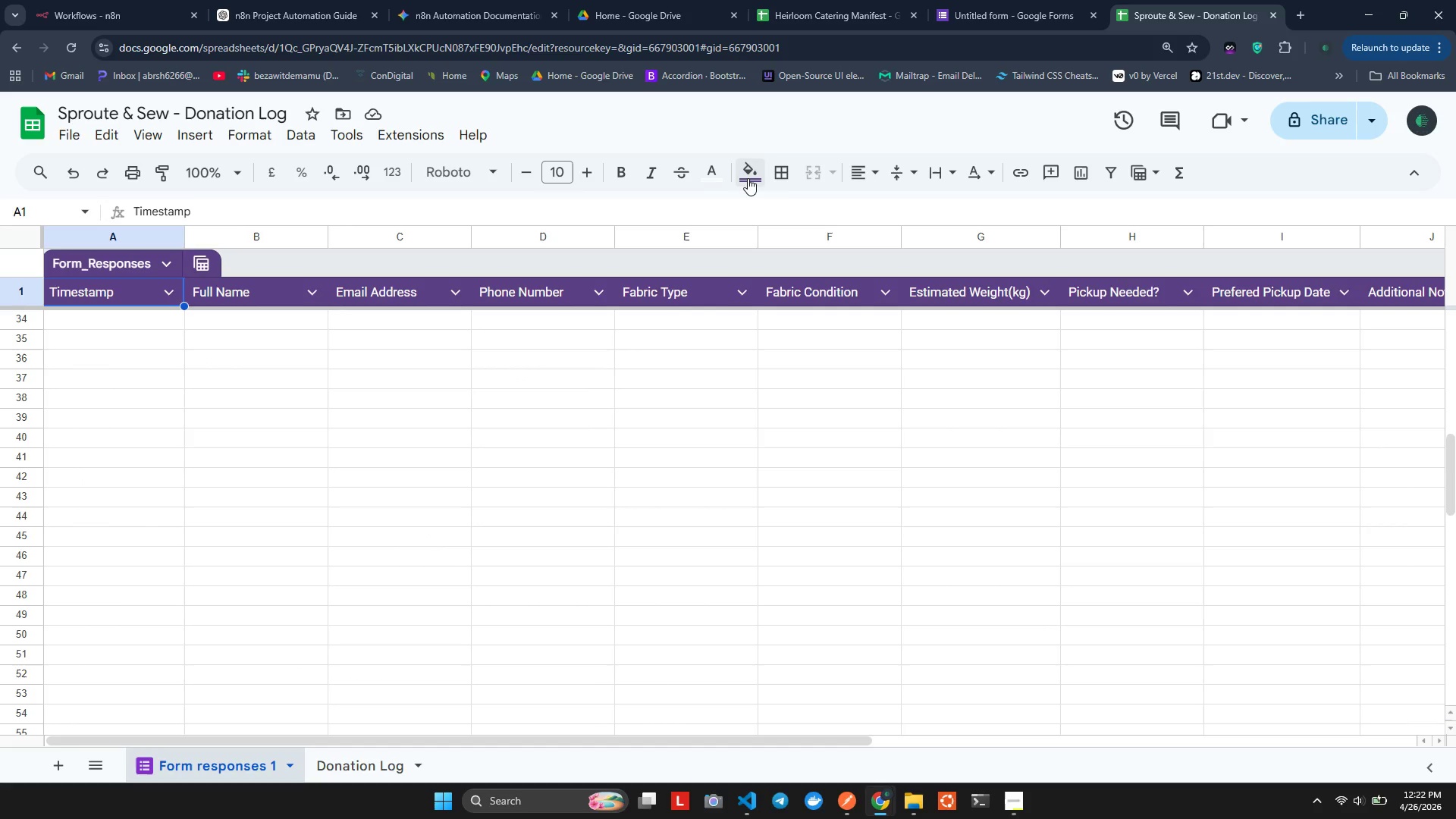 
left_click([750, 177])
 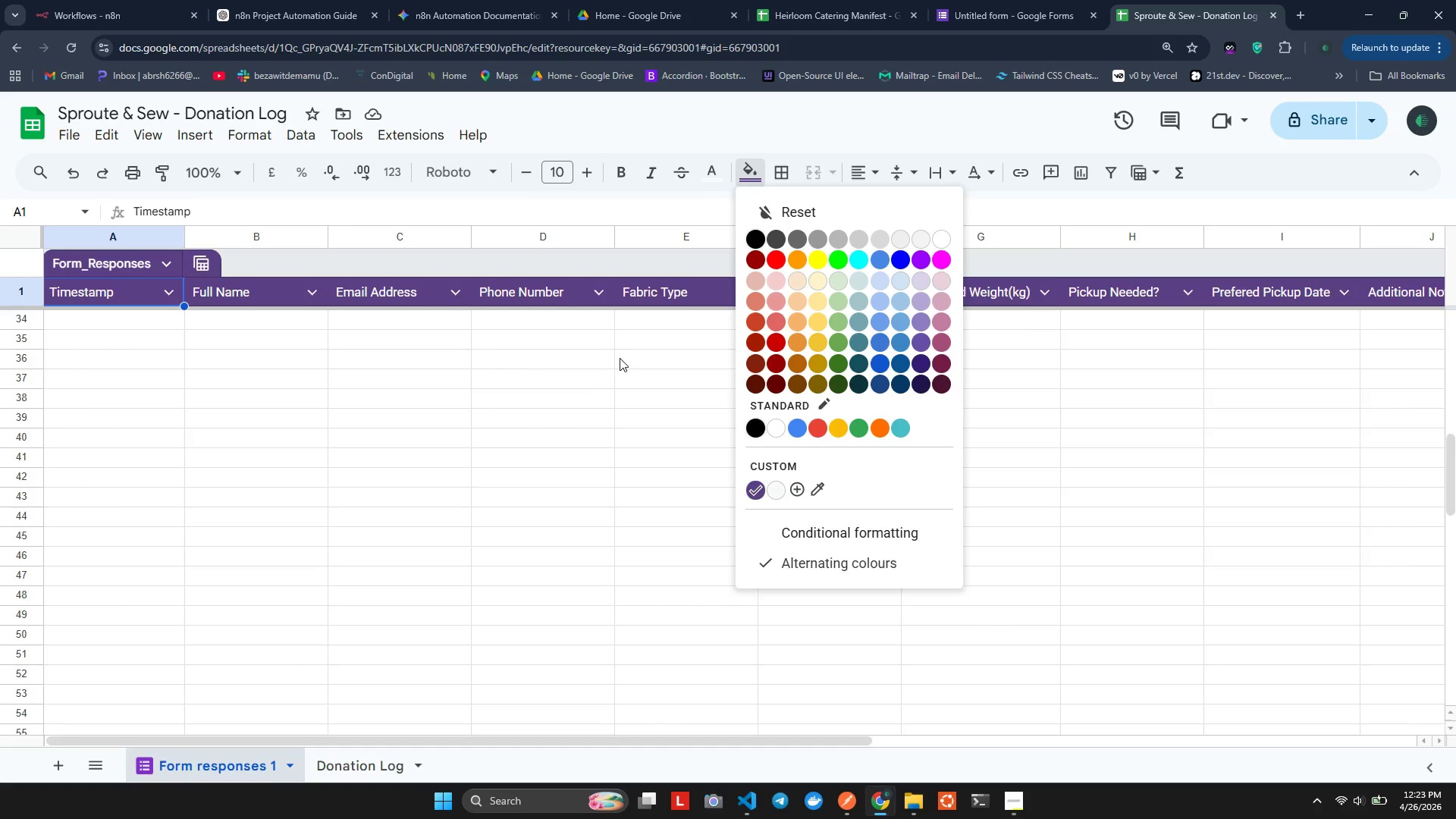 
left_click([620, 358])
 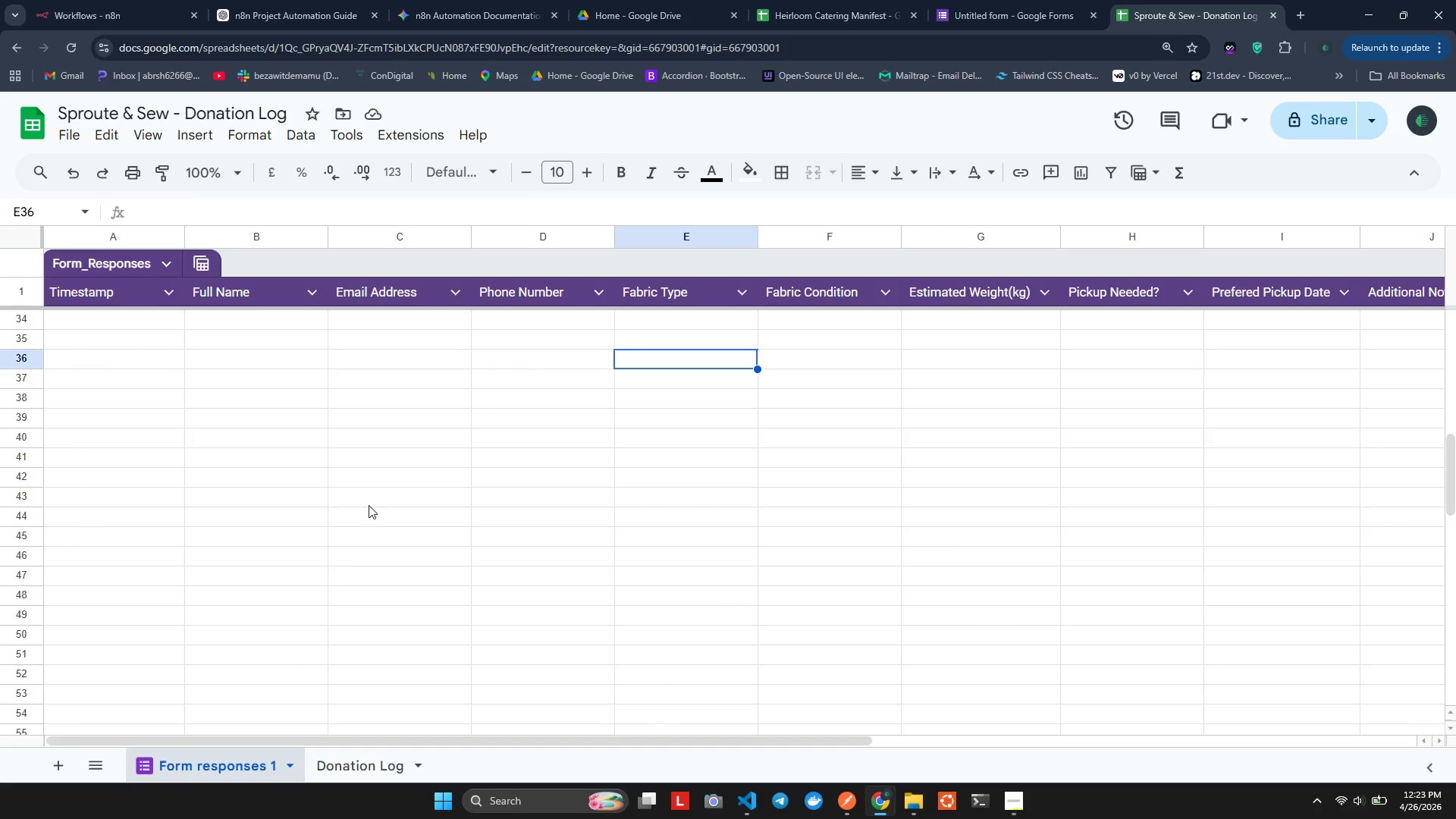 
left_click([337, 776])
 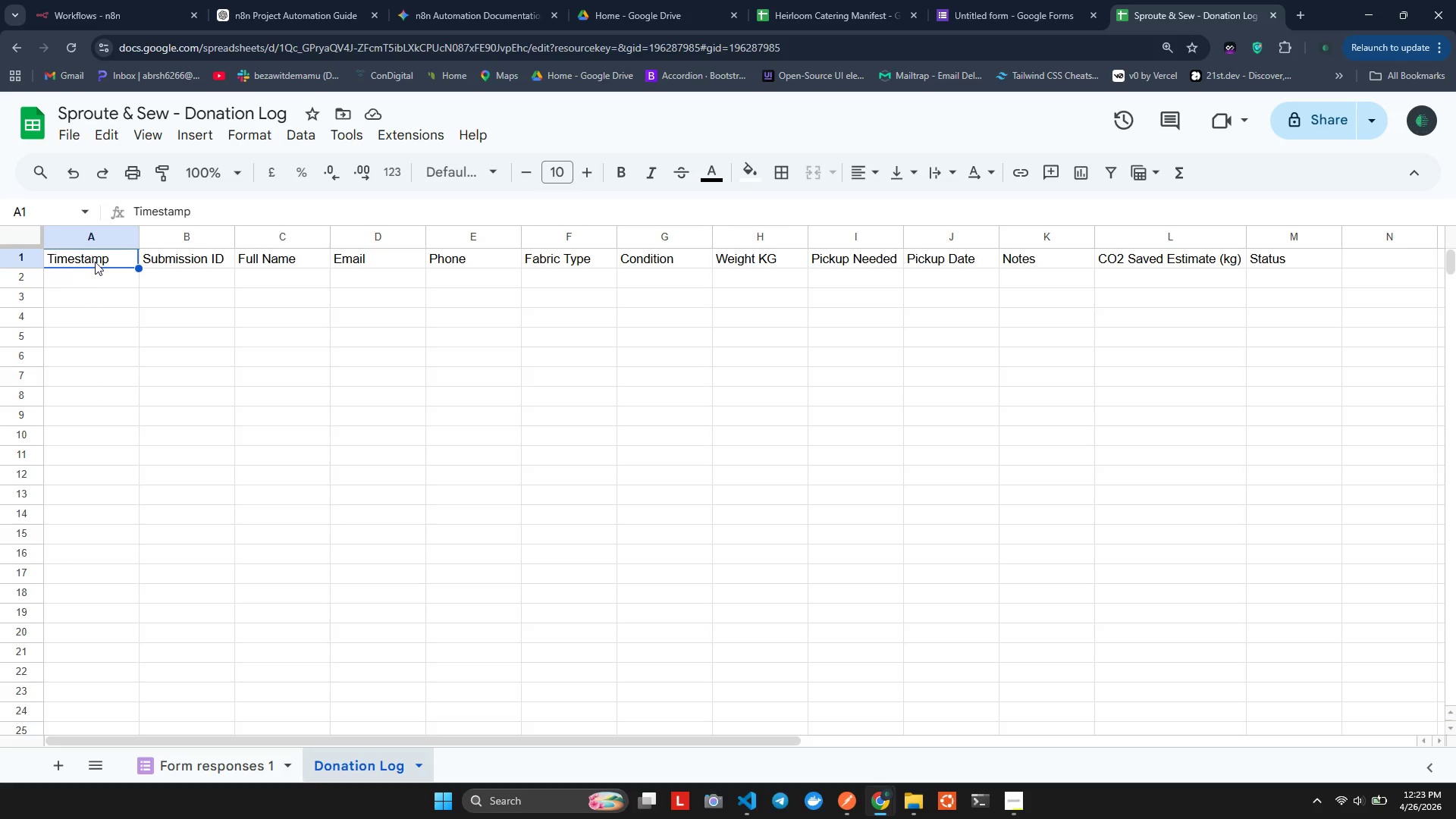 
right_click([98, 260])
 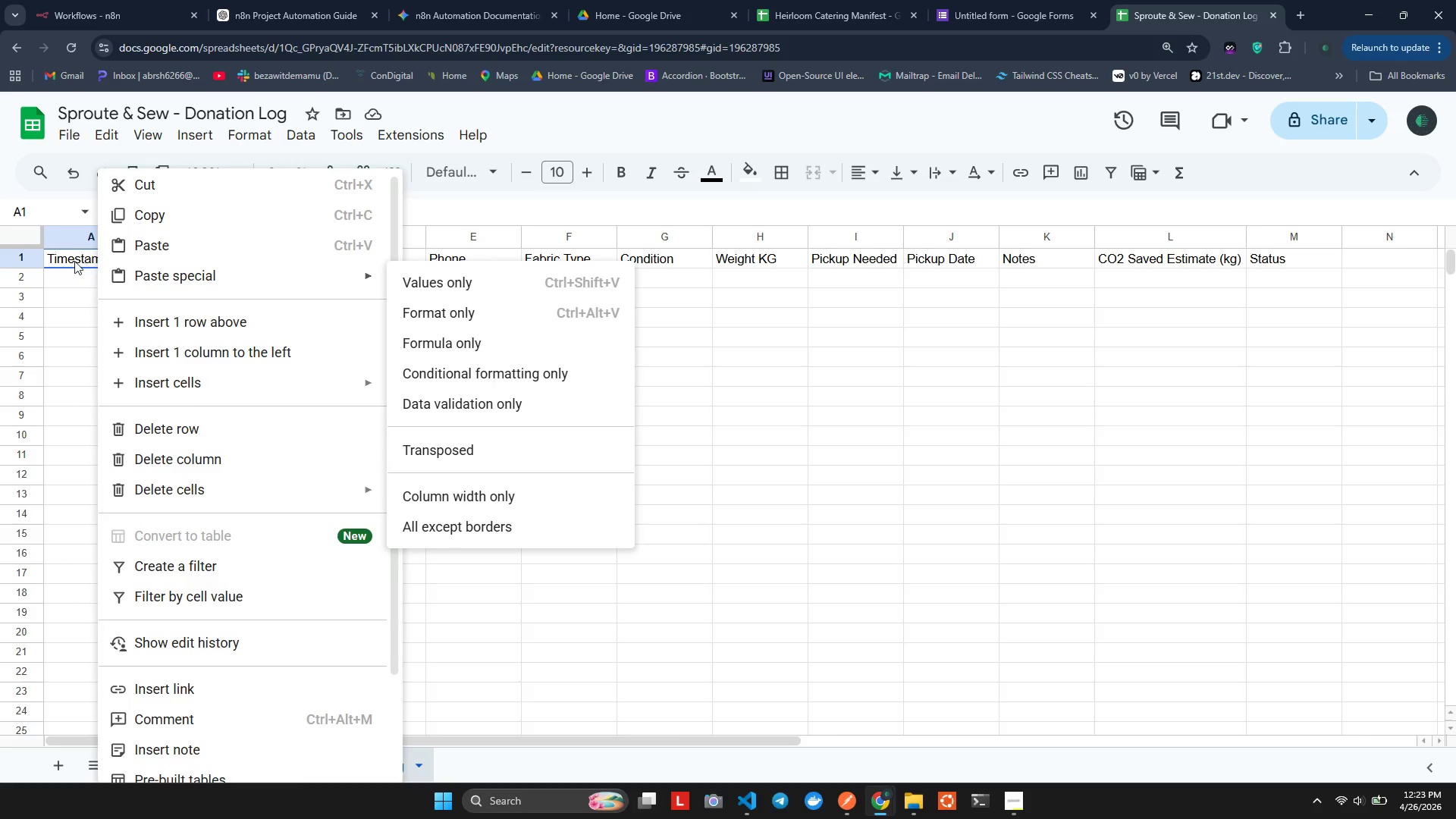 
left_click([74, 261])
 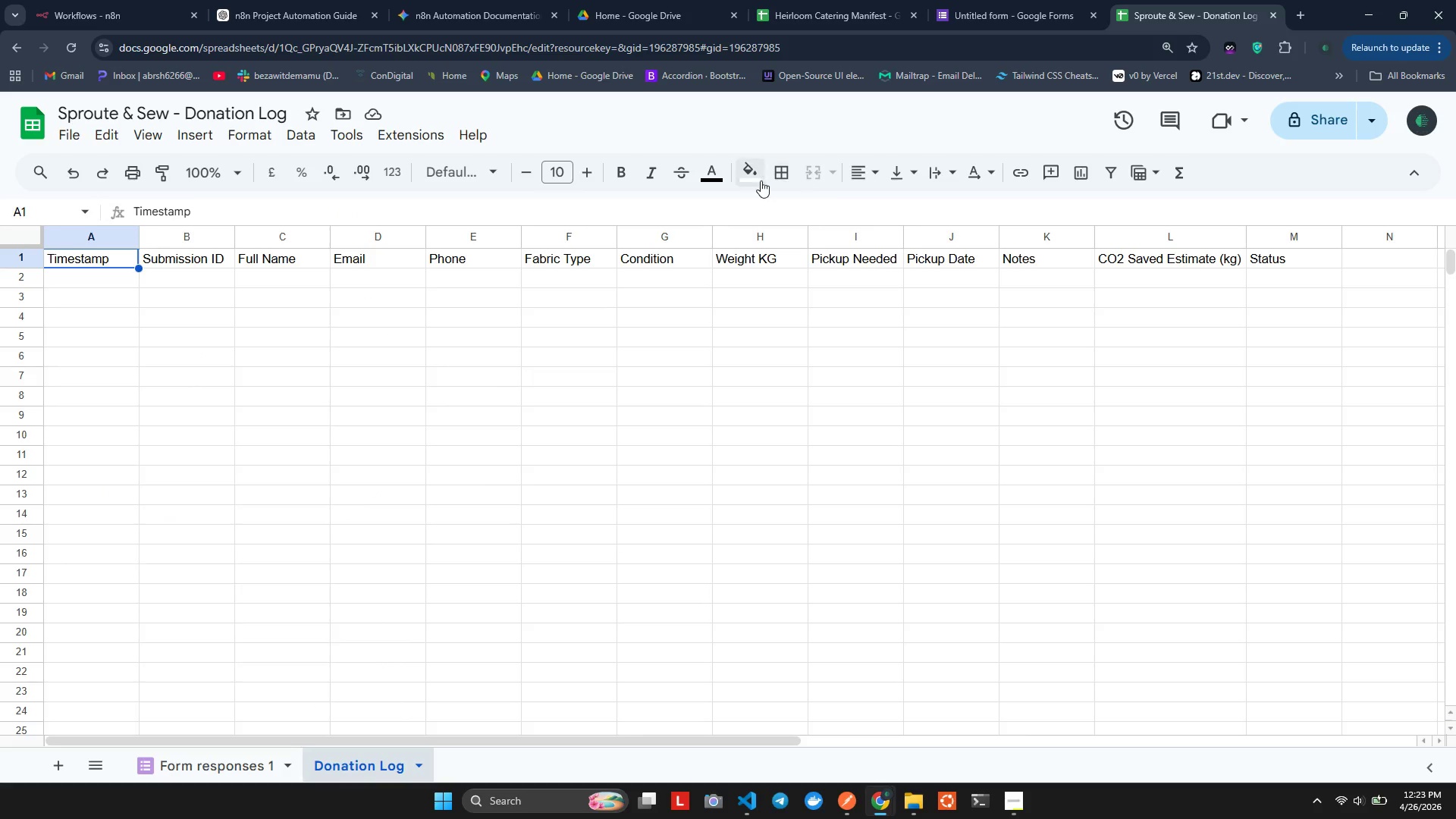 
left_click([754, 174])
 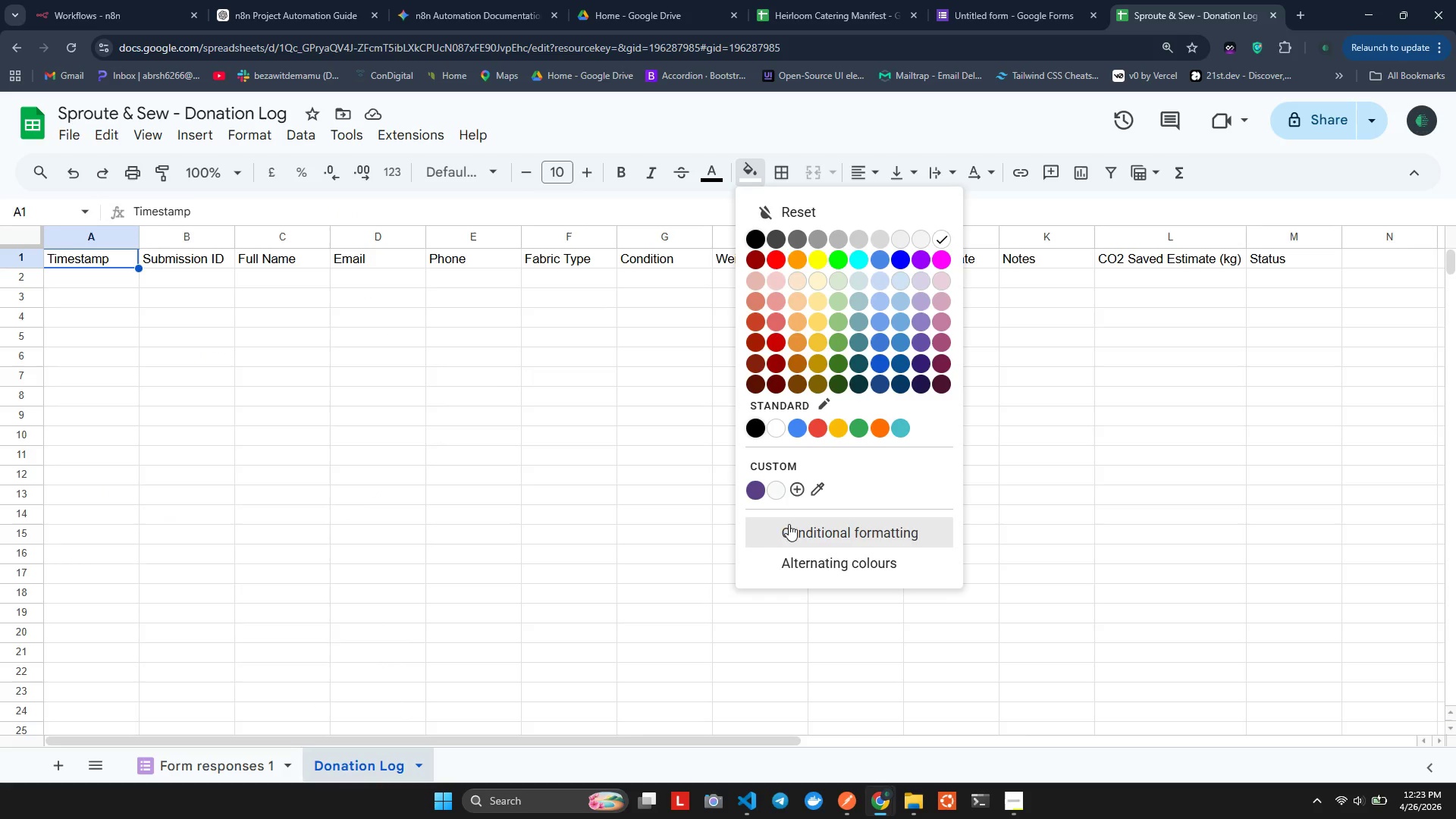 
left_click([755, 492])
 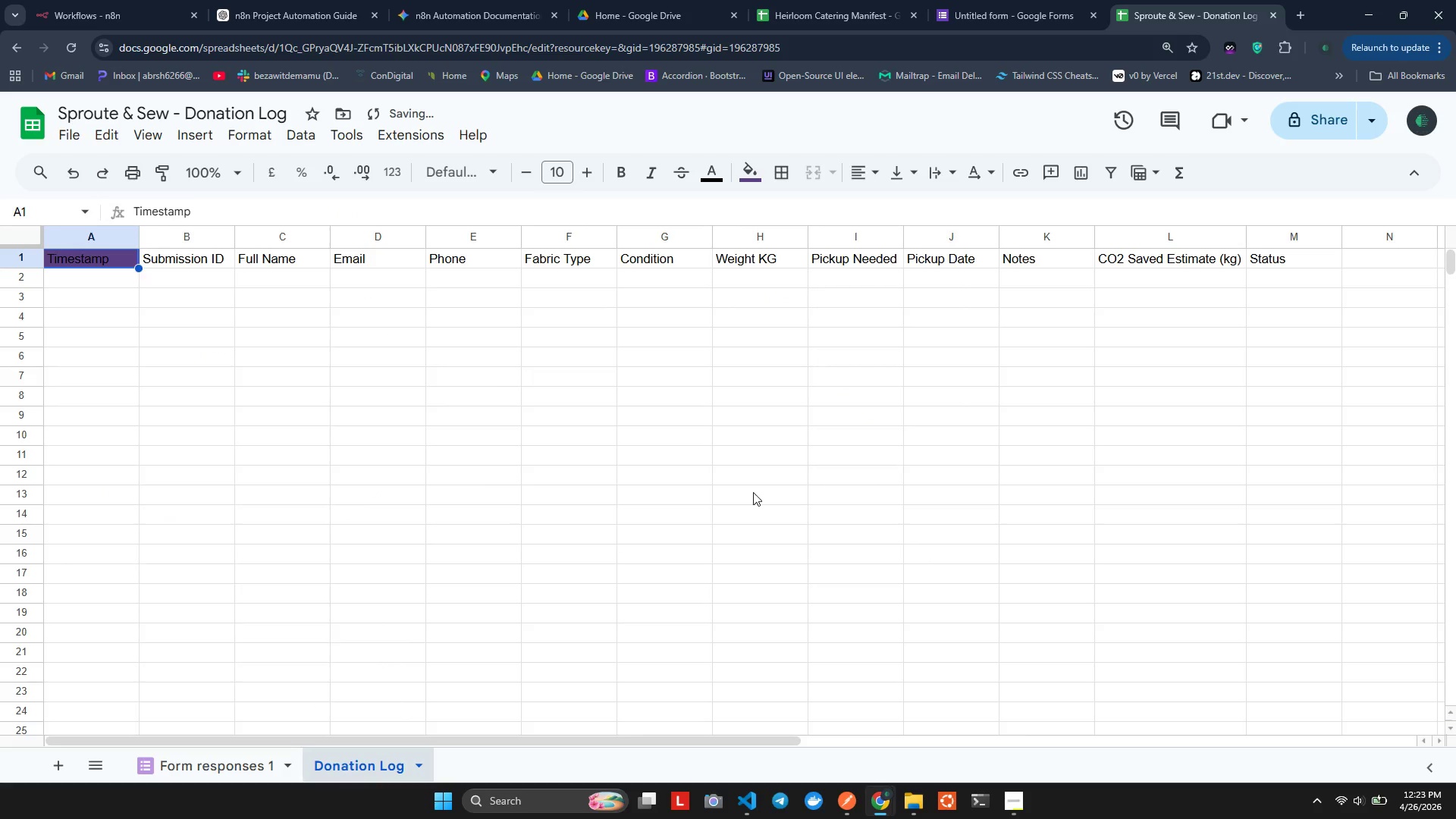 
key(Q)
 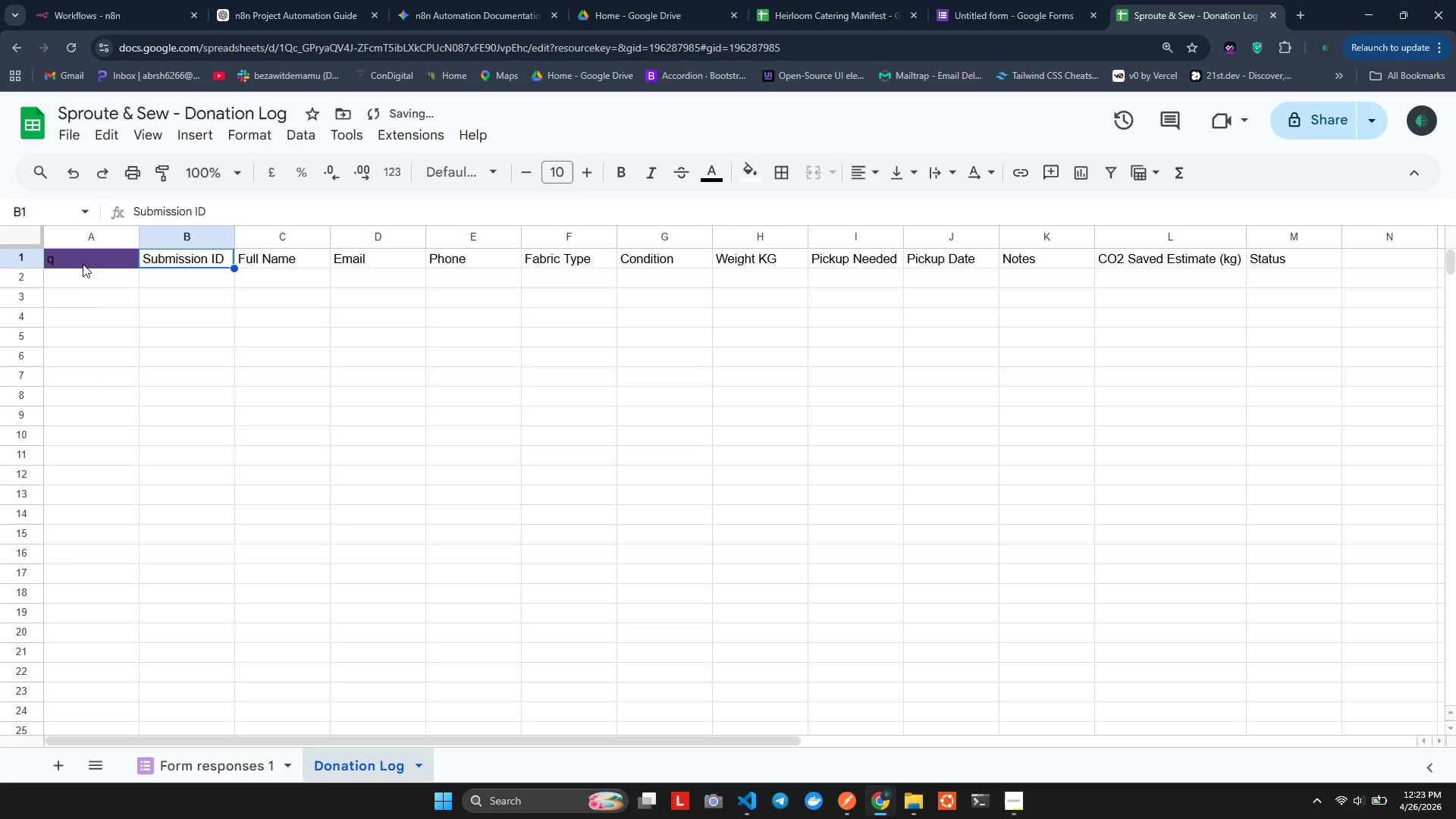 
key(Tab)
 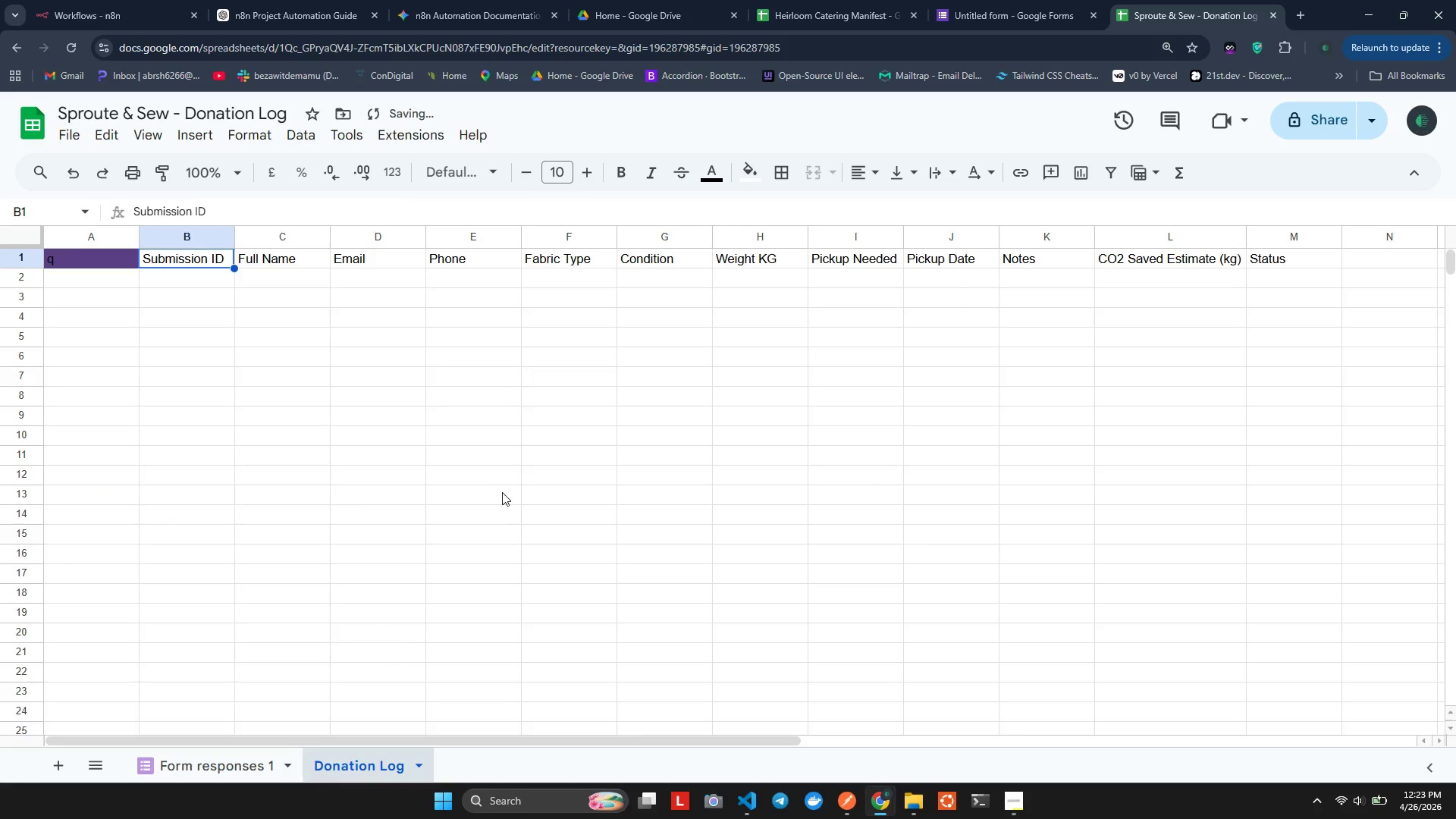 
double_click([83, 258])
 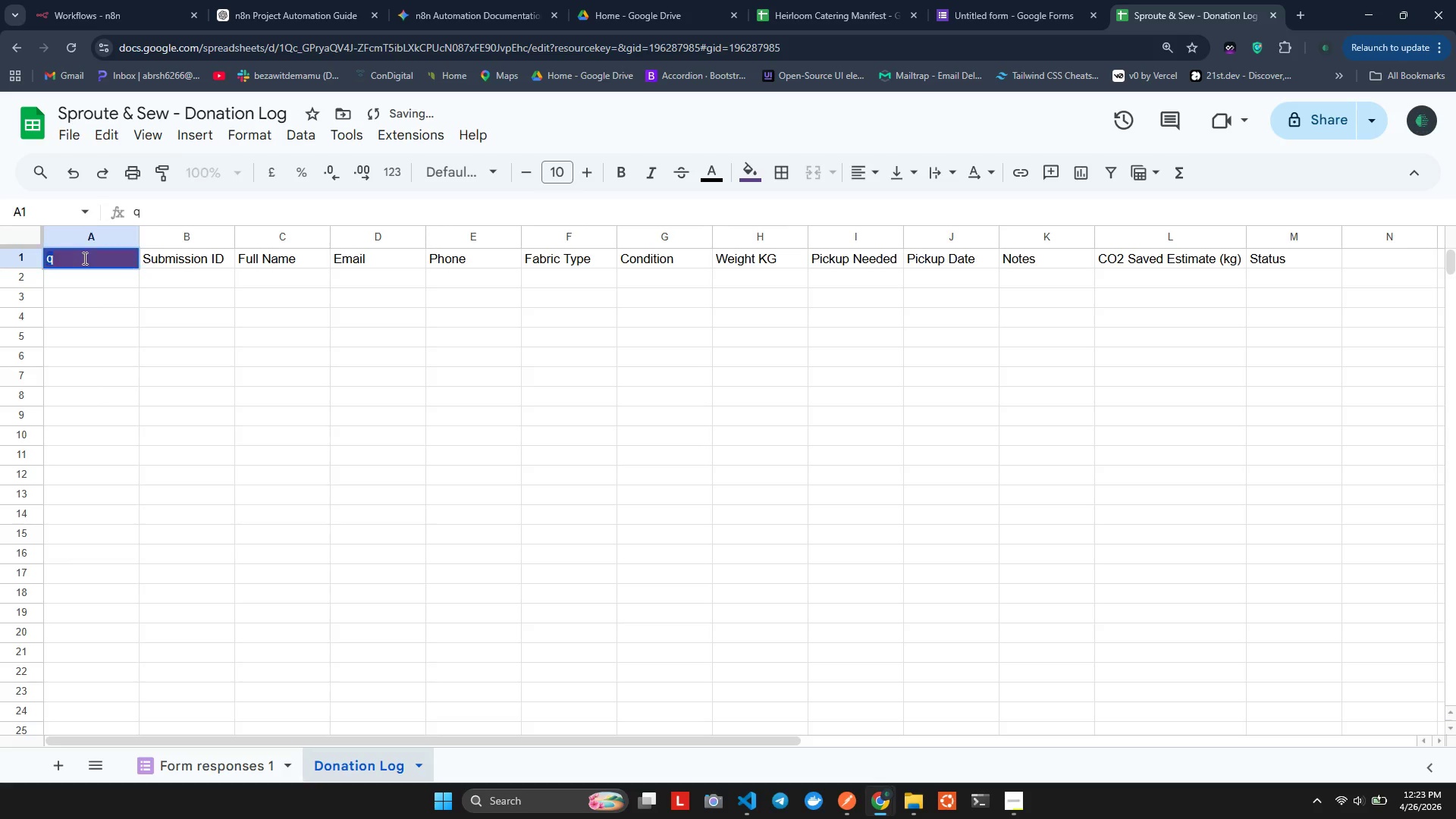 
triple_click([83, 258])
 